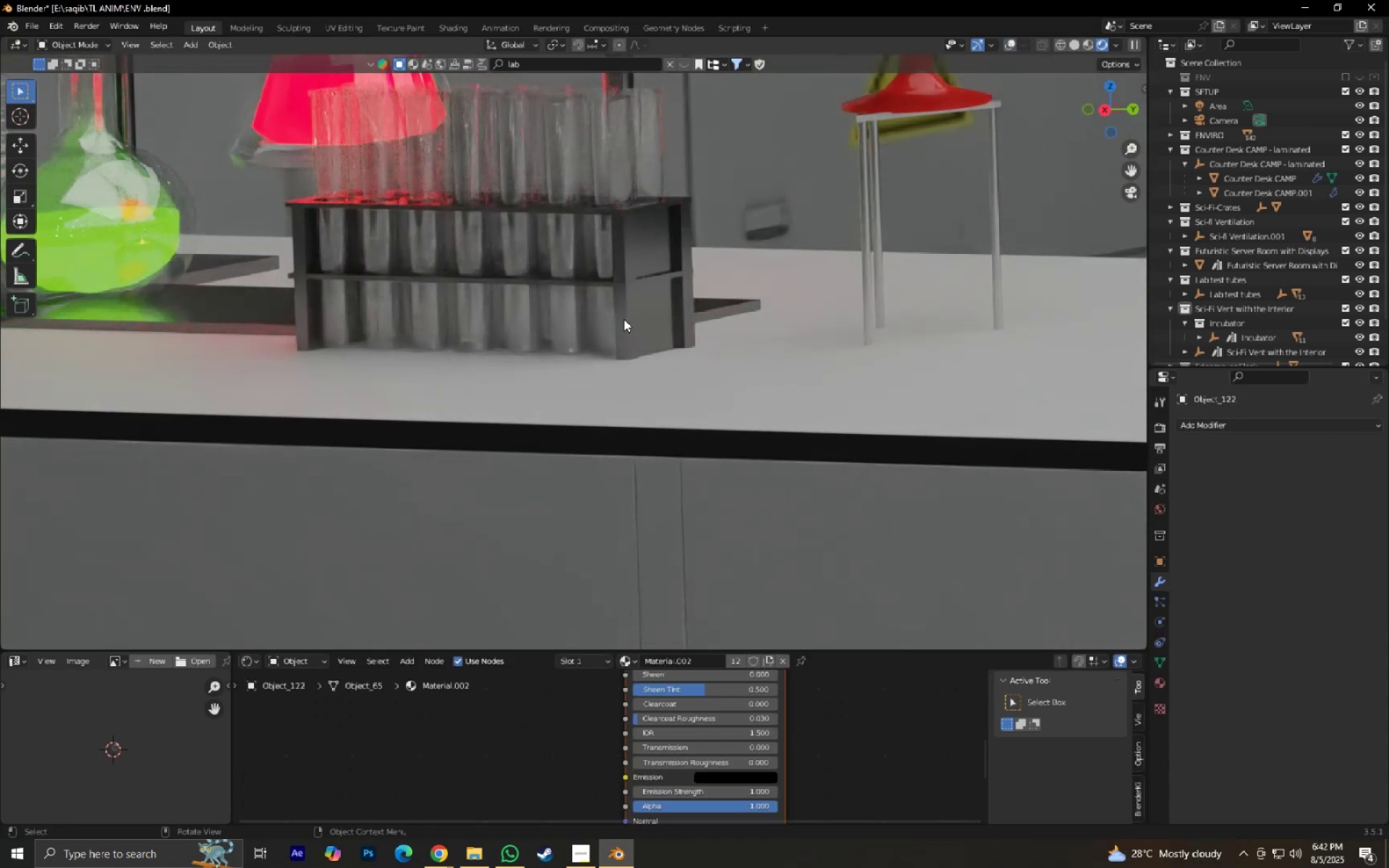 
key(NumpadDecimal)
 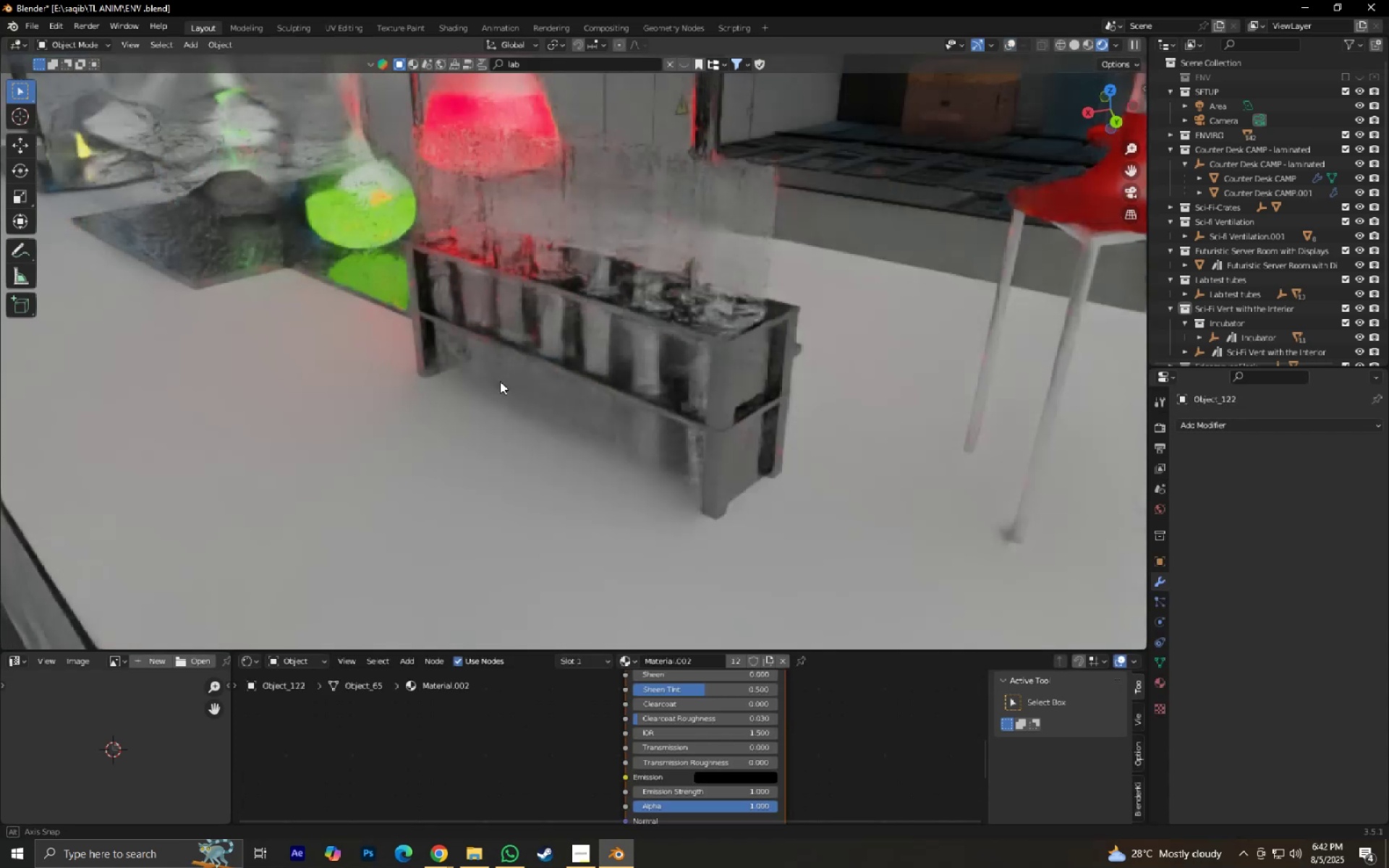 
scroll: coordinate [500, 381], scroll_direction: down, amount: 6.0
 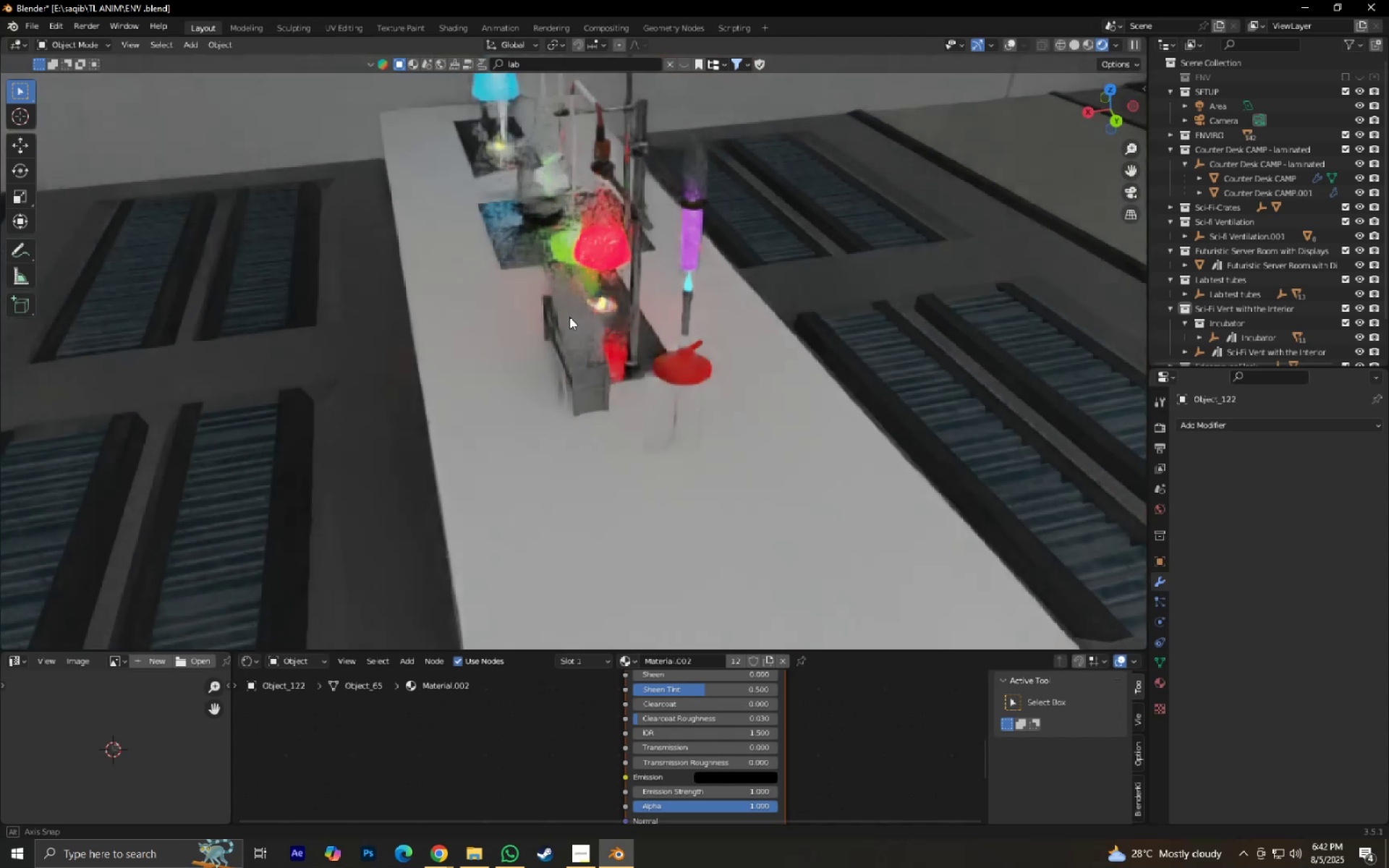 
scroll: coordinate [571, 315], scroll_direction: up, amount: 4.0
 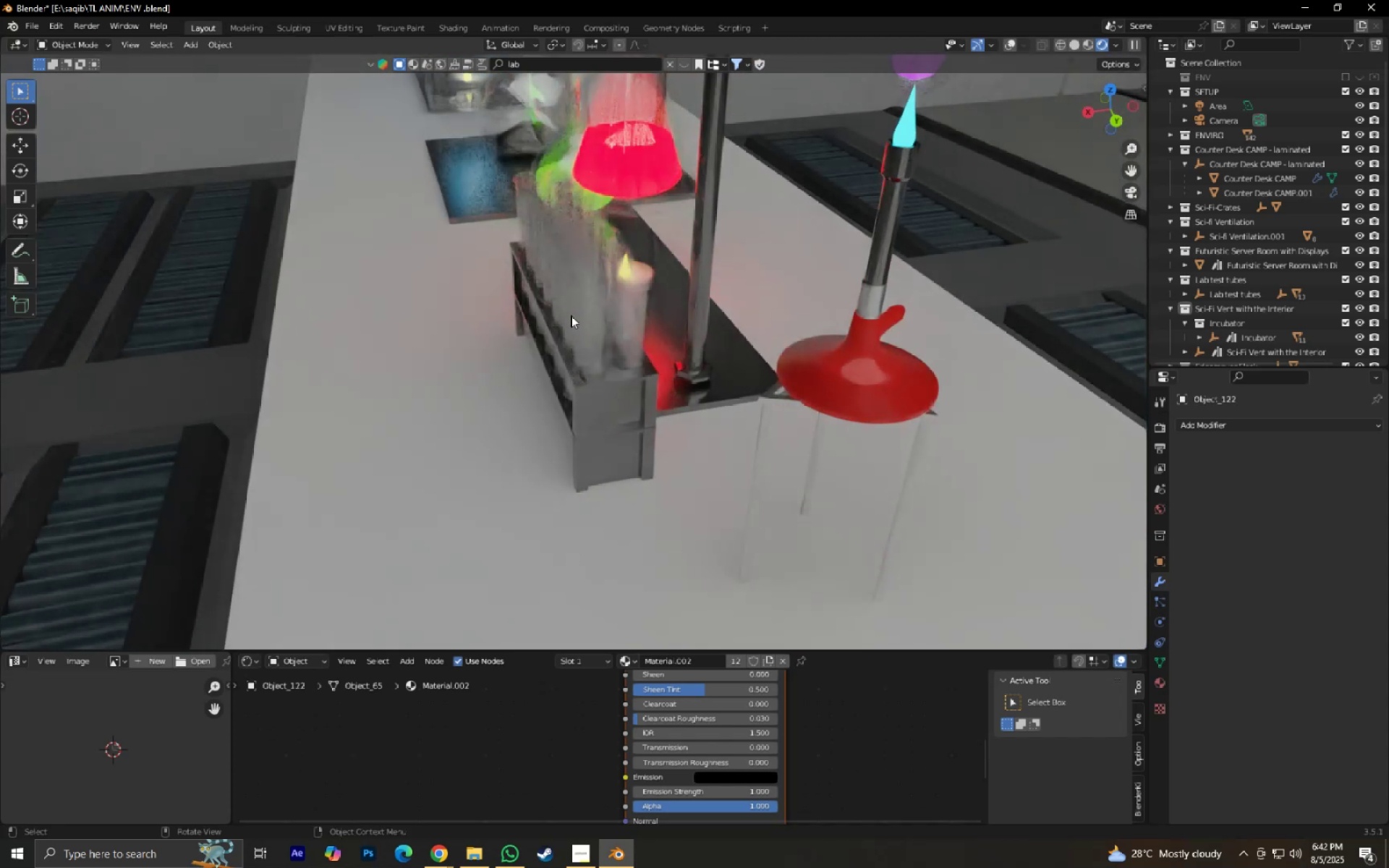 
left_click([571, 315])
 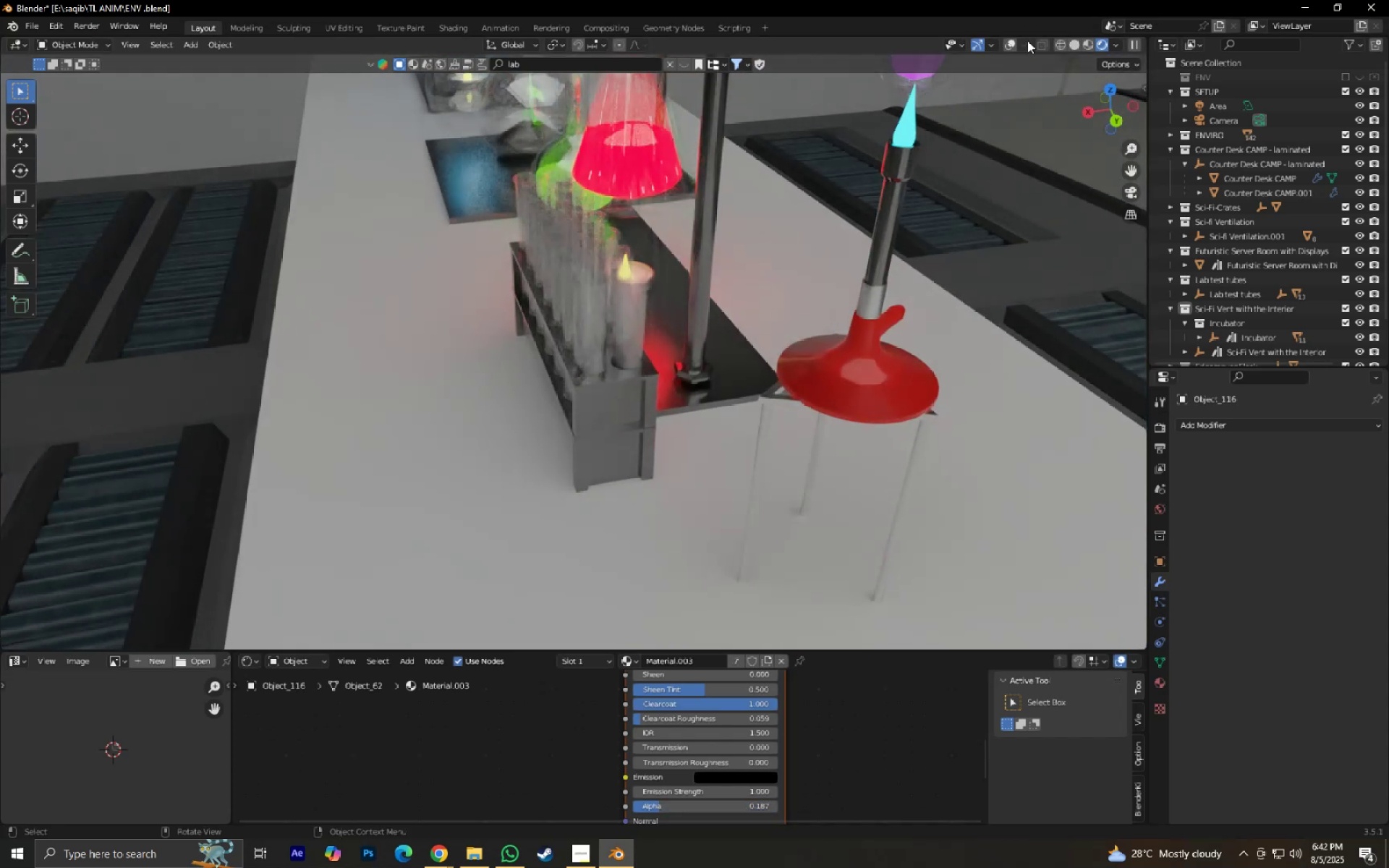 
left_click([1016, 48])
 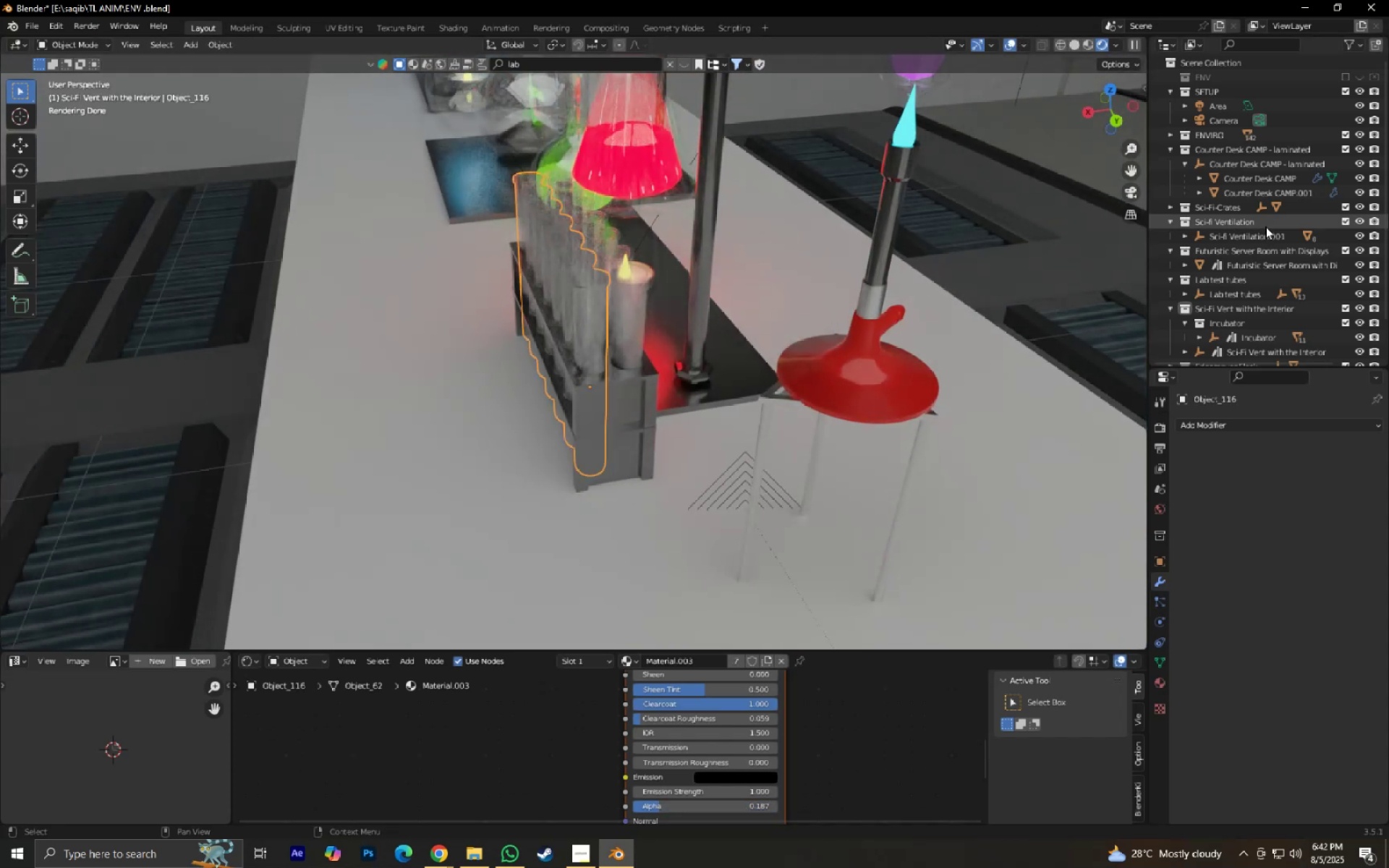 
key(NumpadEnter)
 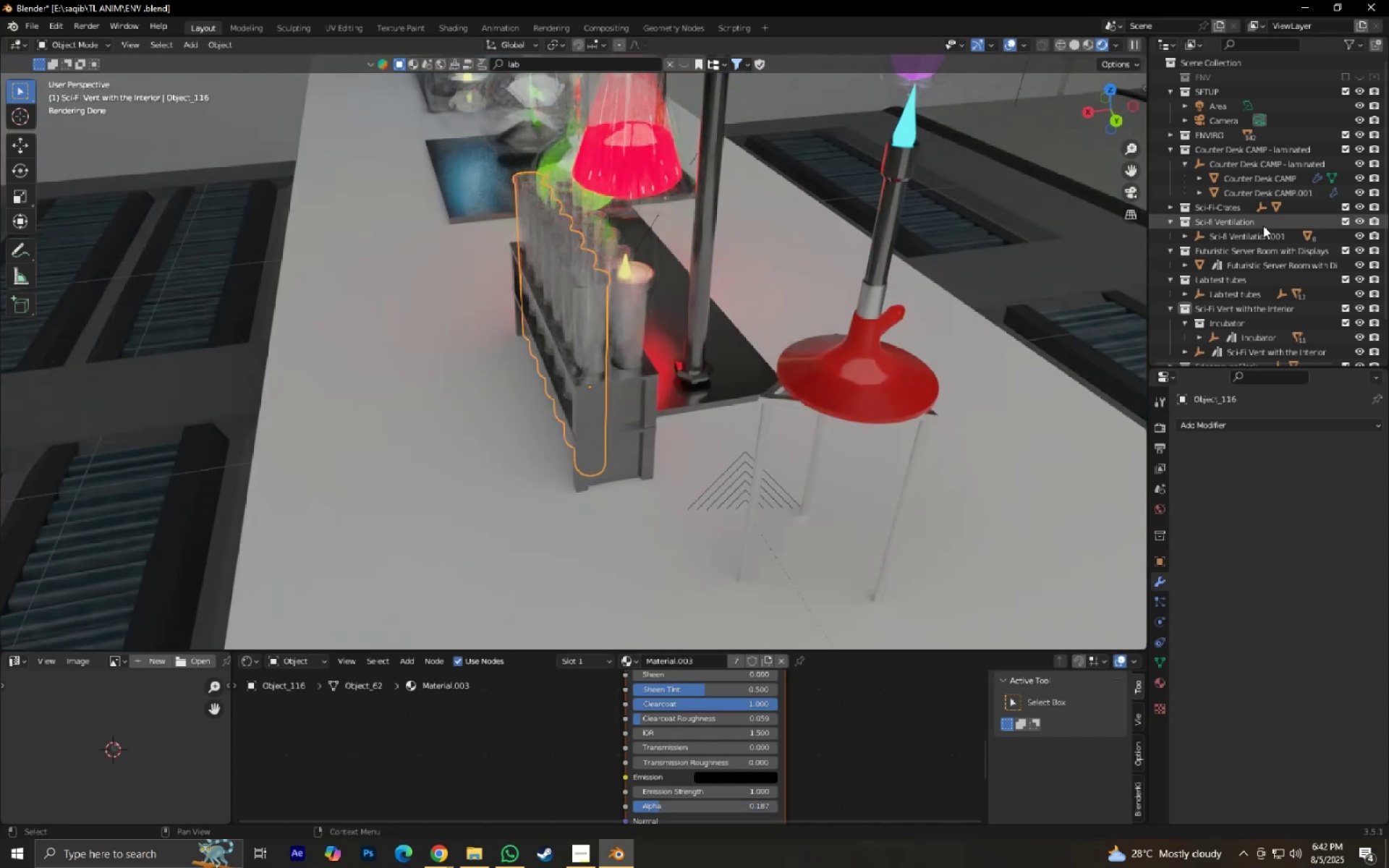 
key(NumpadDecimal)
 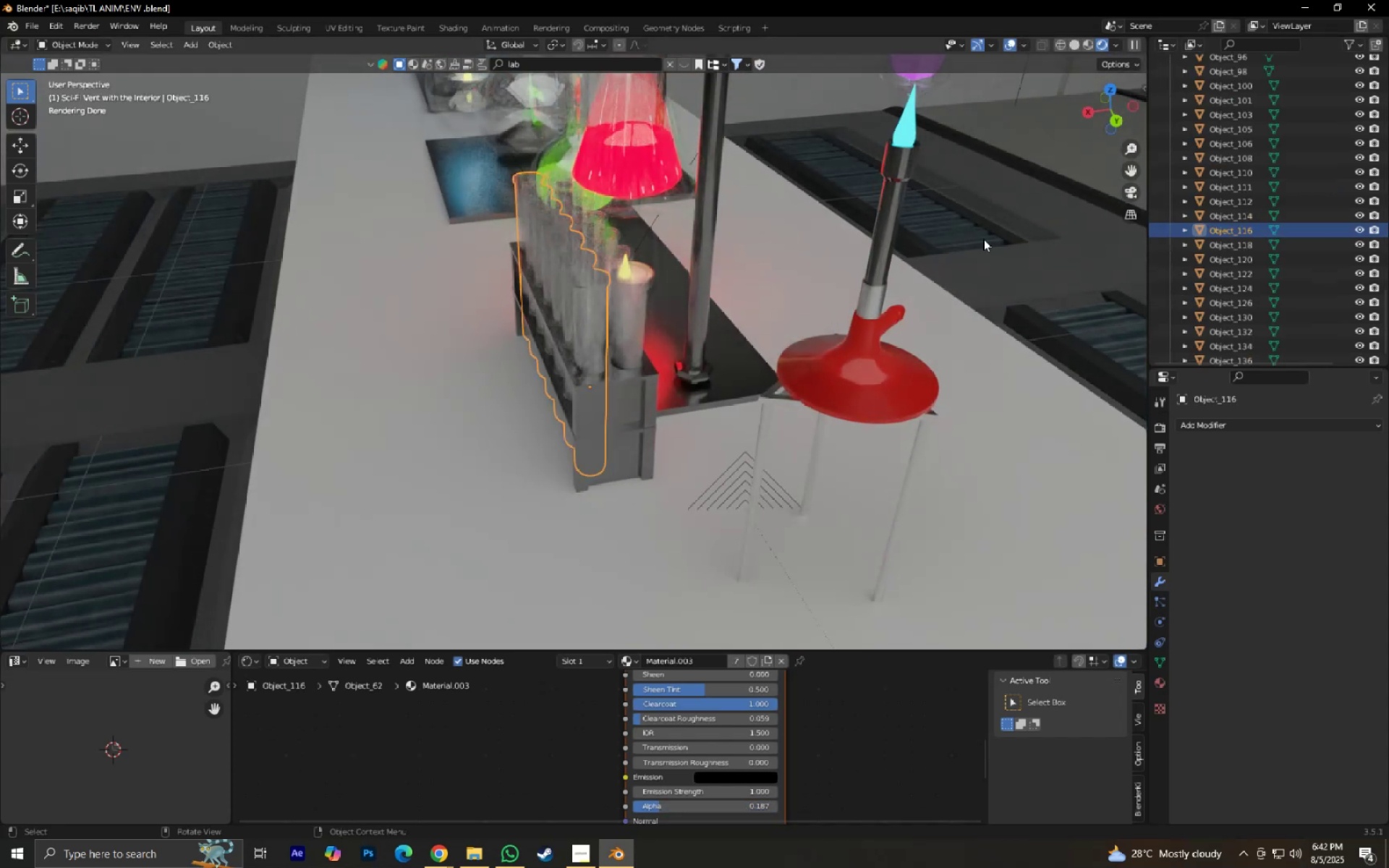 
key(X)
 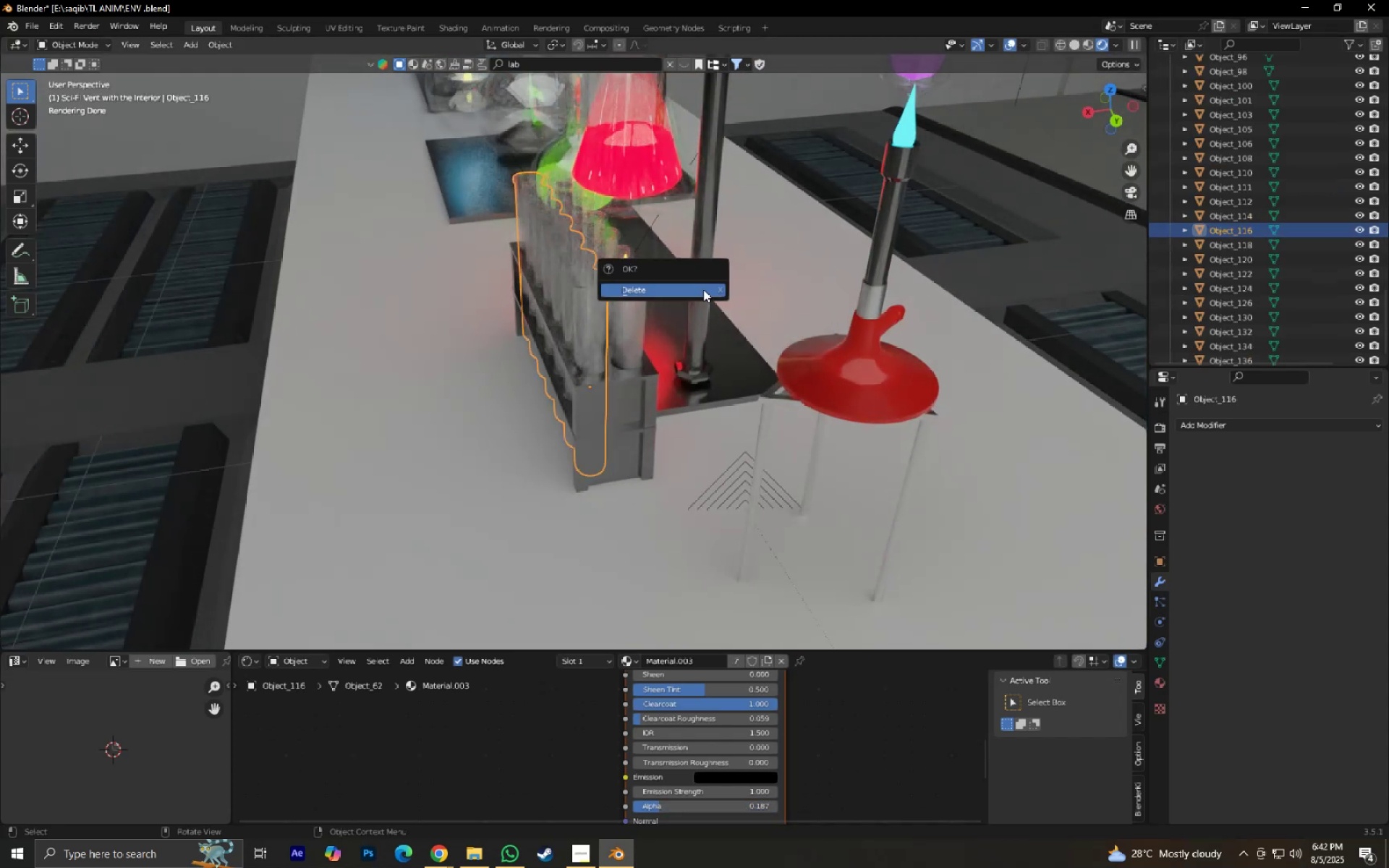 
left_click([703, 289])
 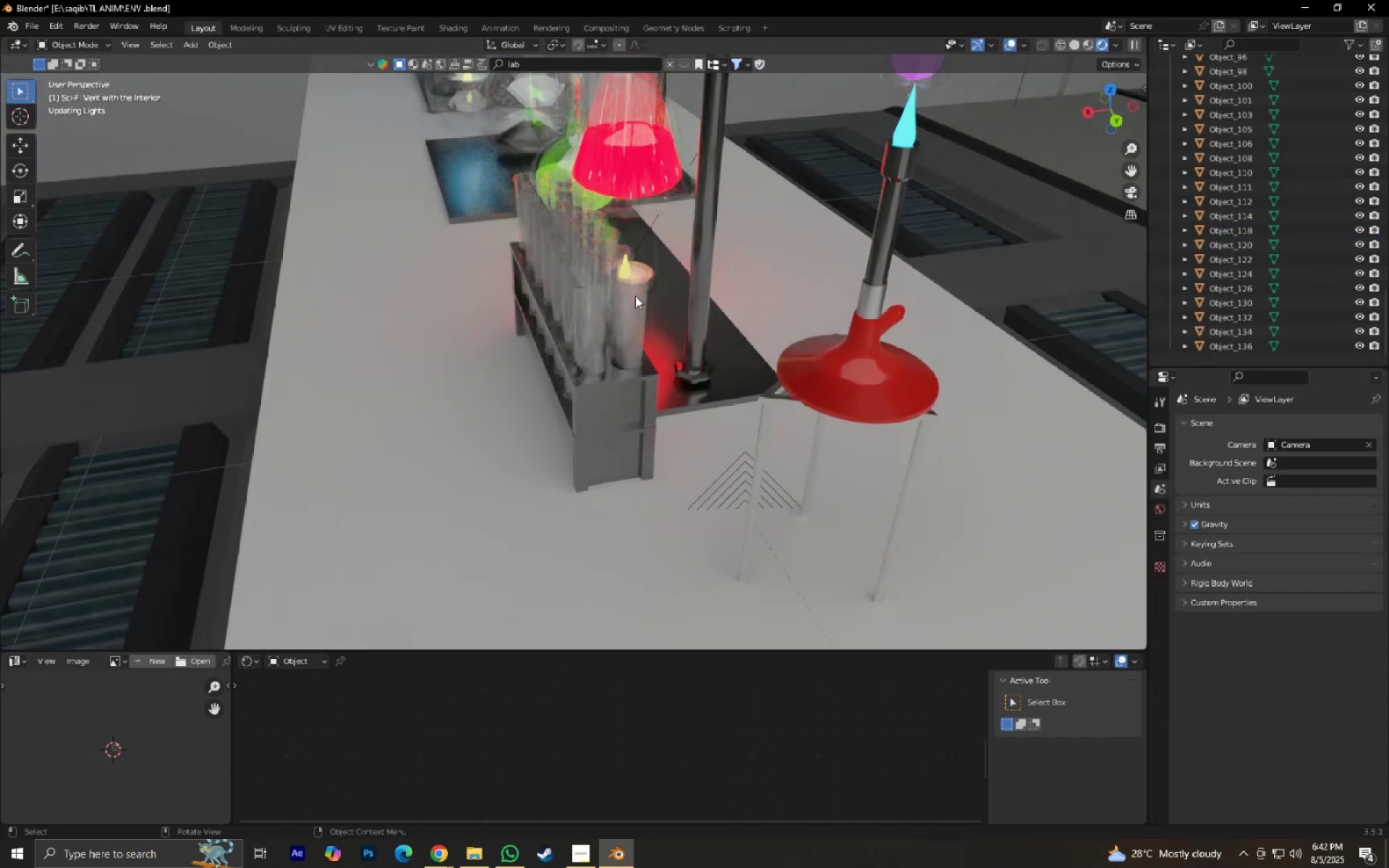 
left_click([630, 296])
 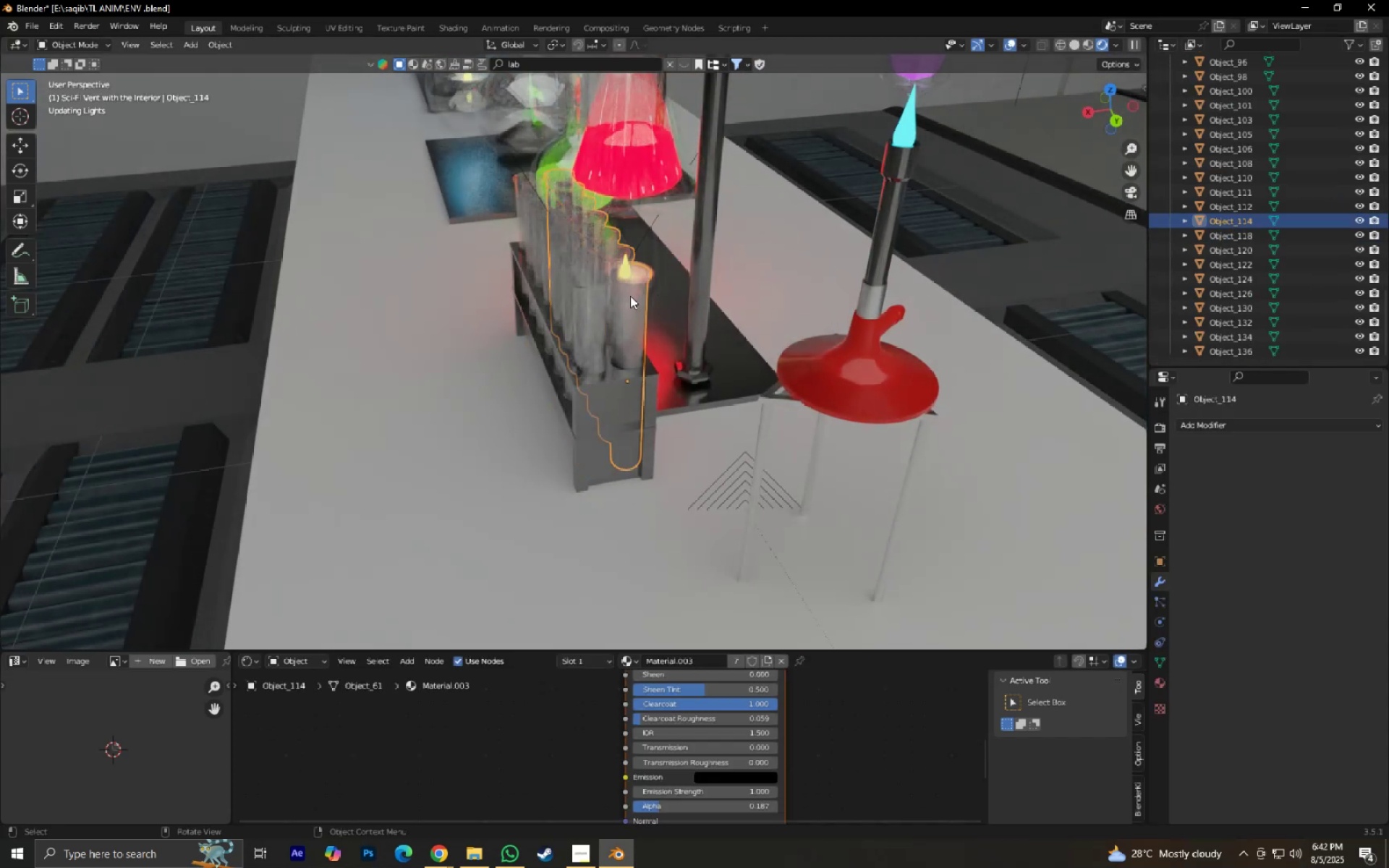 
key(X)
 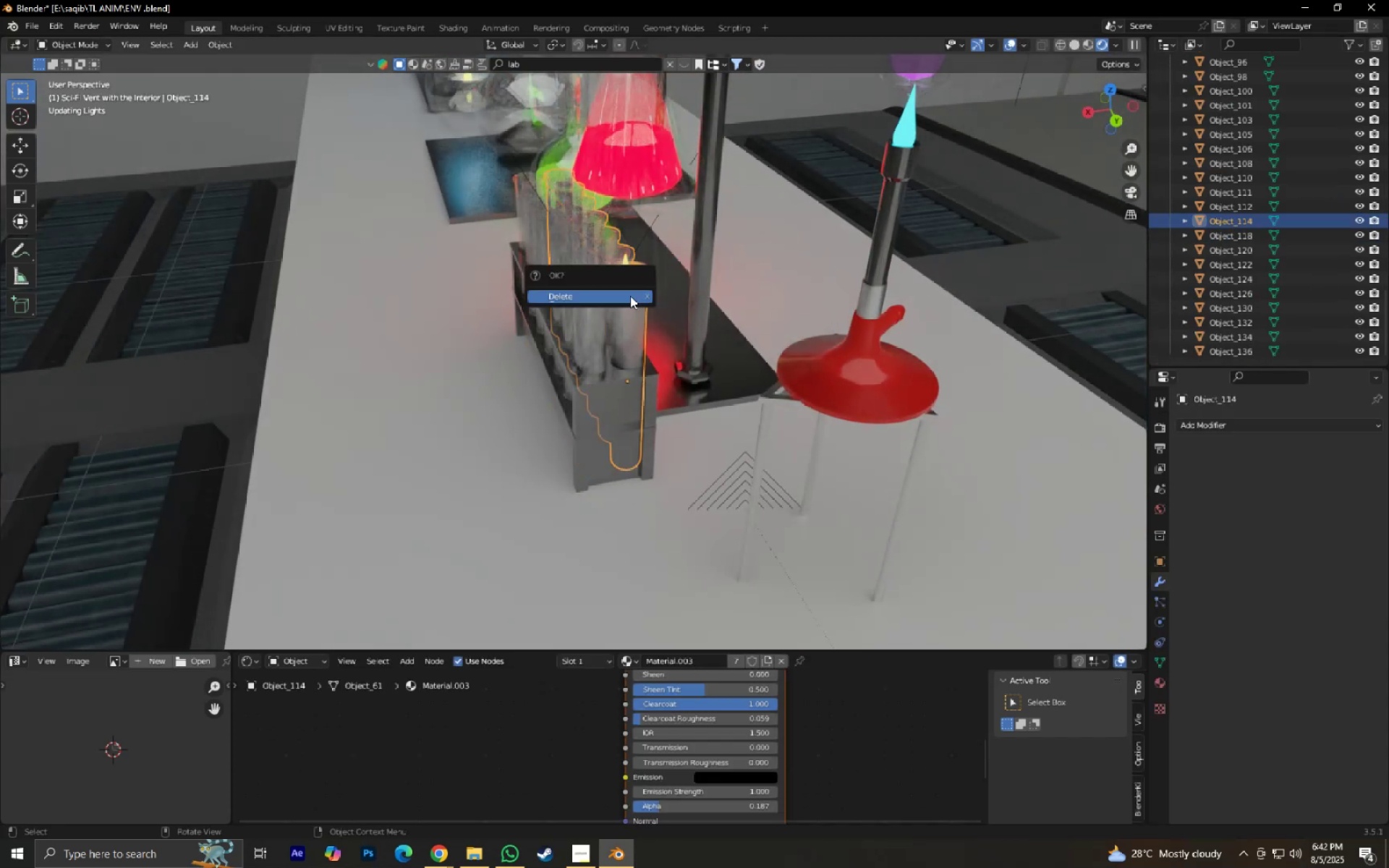 
left_click([630, 296])
 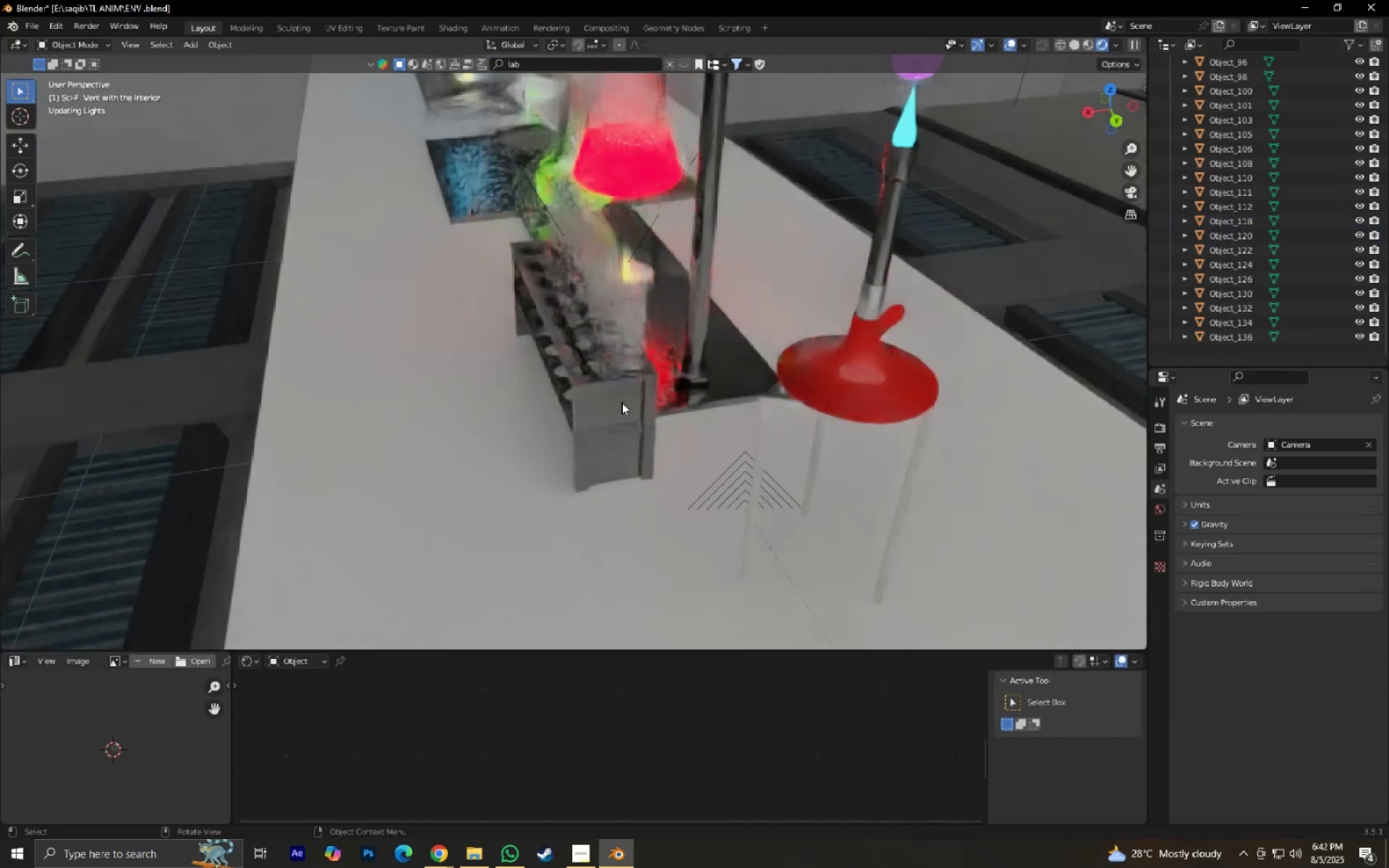 
left_click([621, 402])
 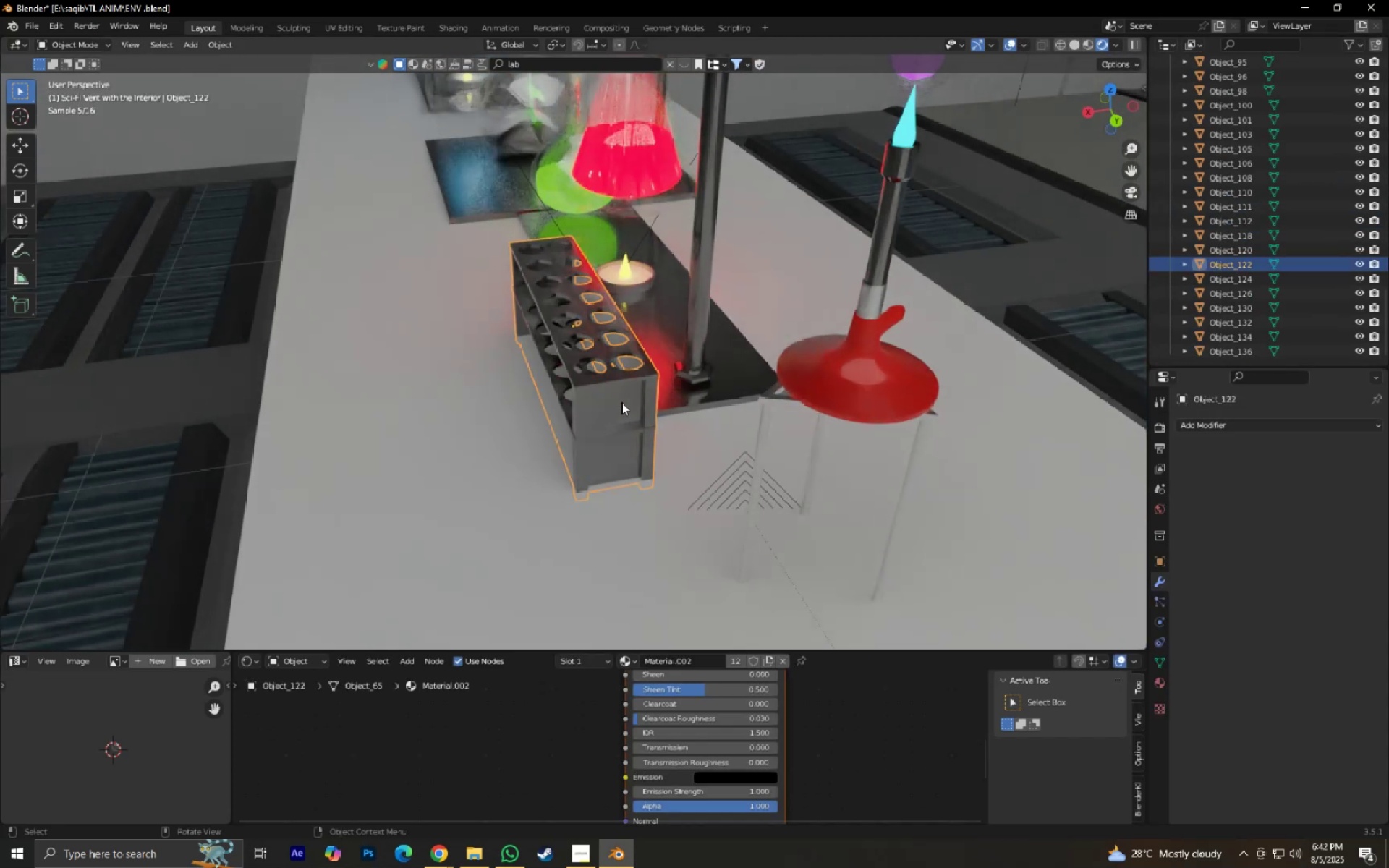 
key(X)
 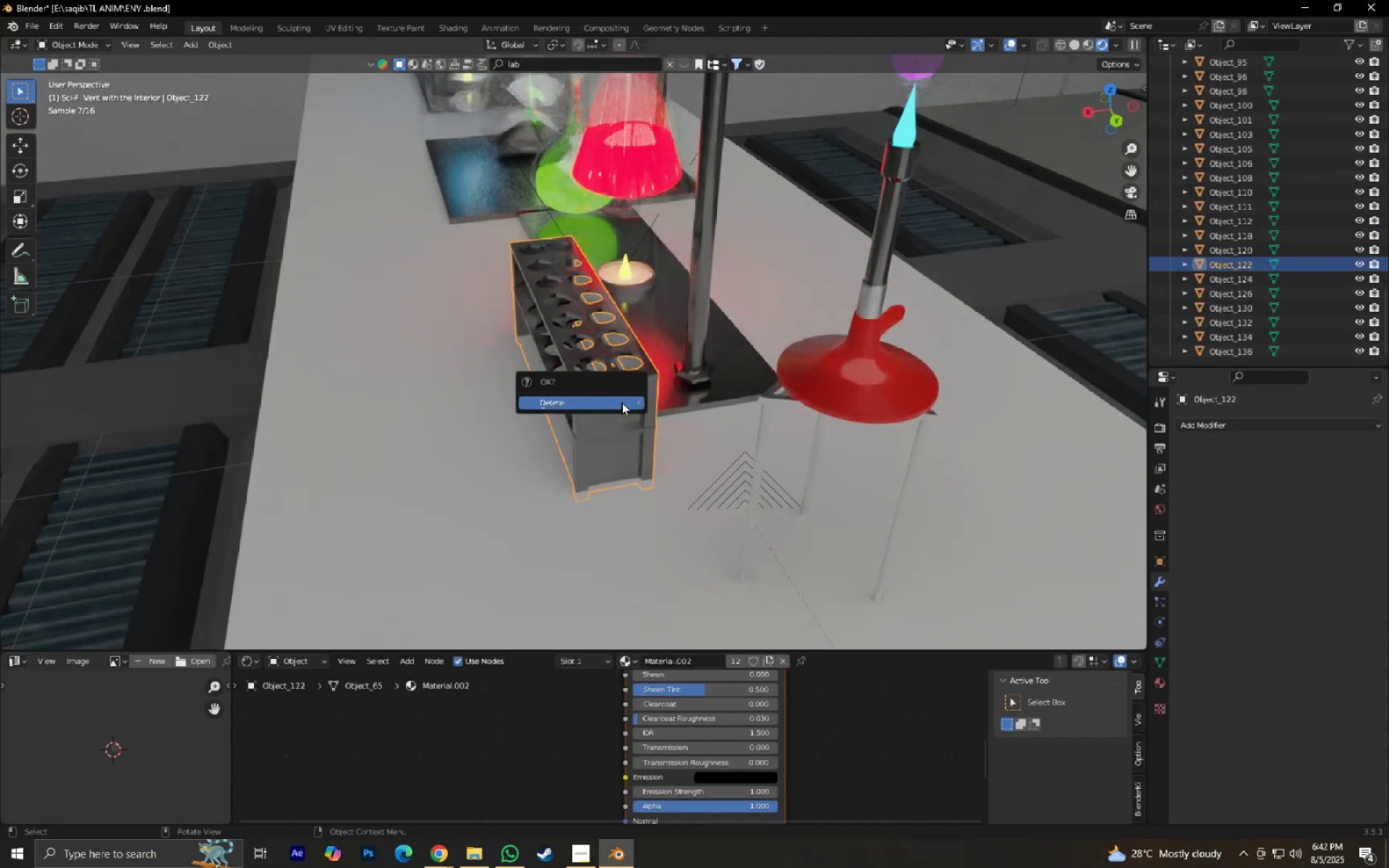 
left_click([621, 402])
 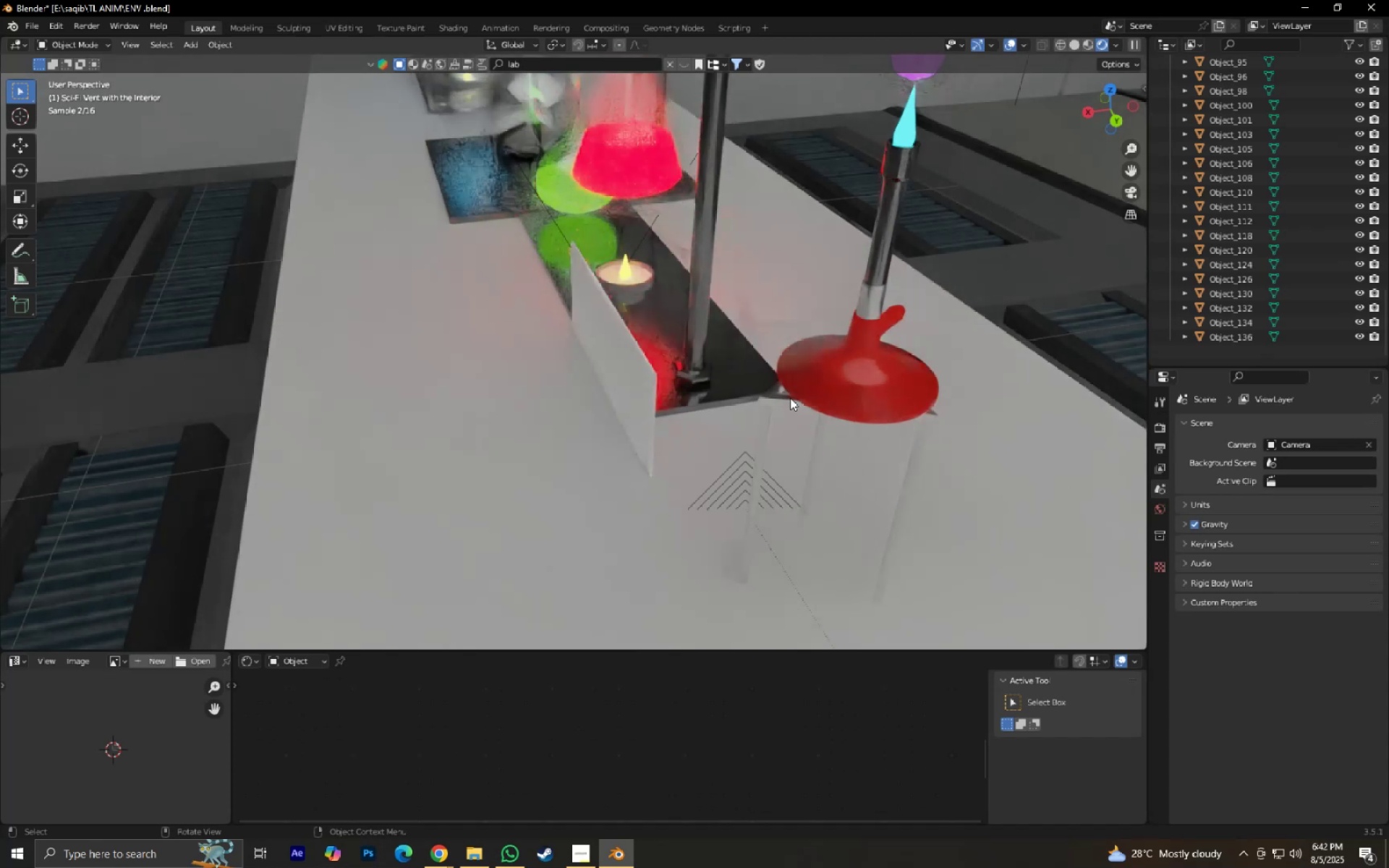 
left_click([634, 378])
 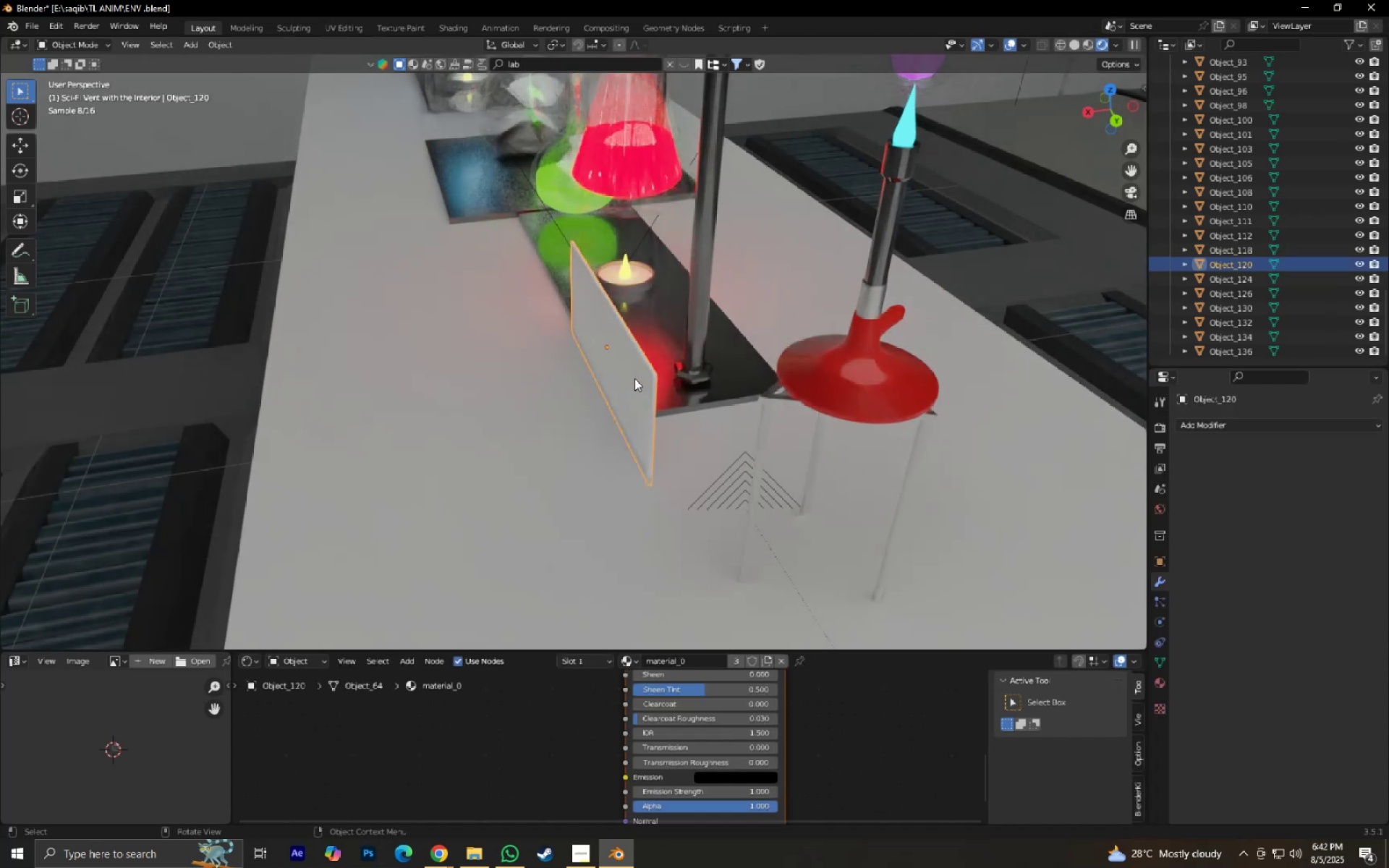 
key(X)
 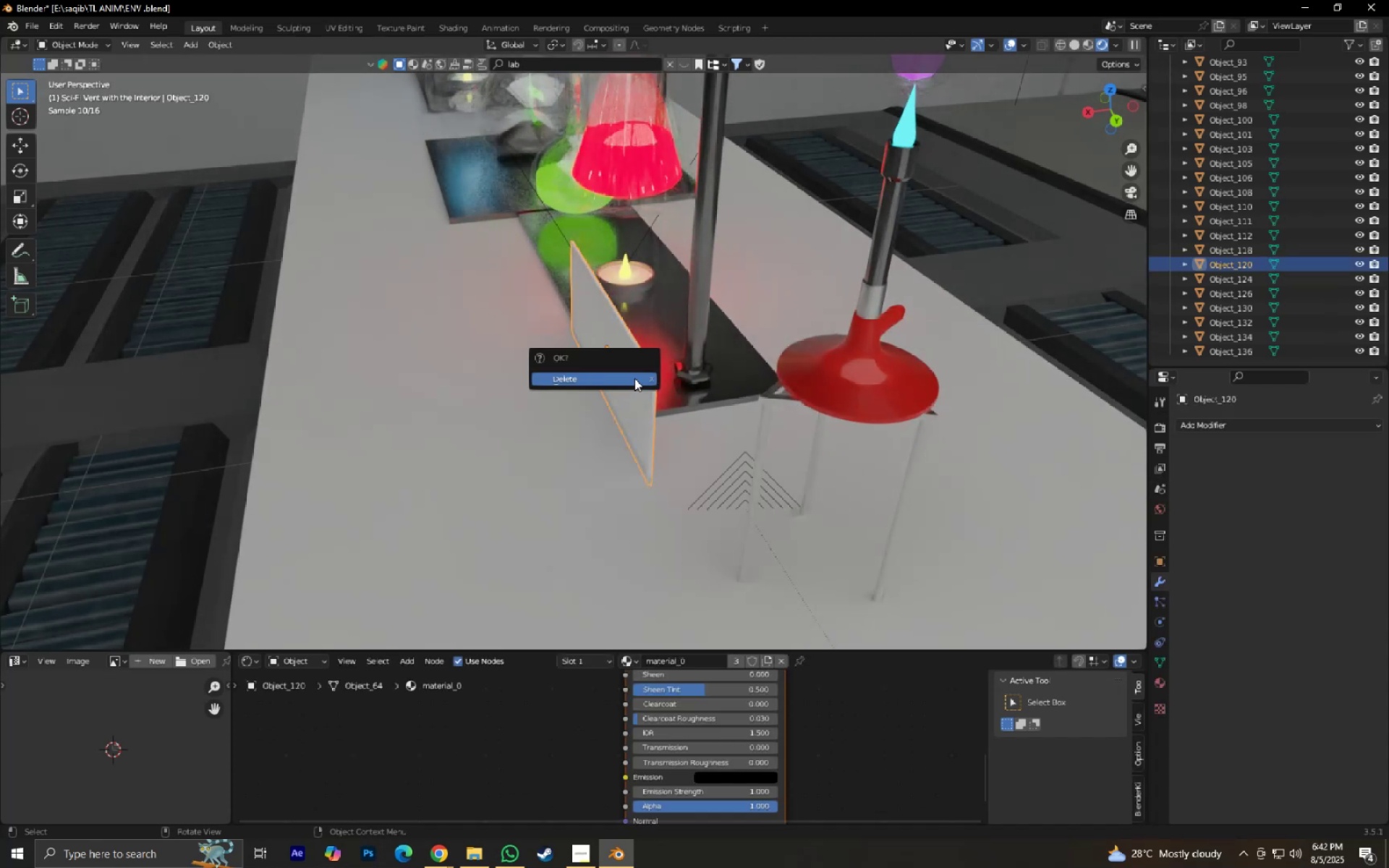 
double_click([634, 378])
 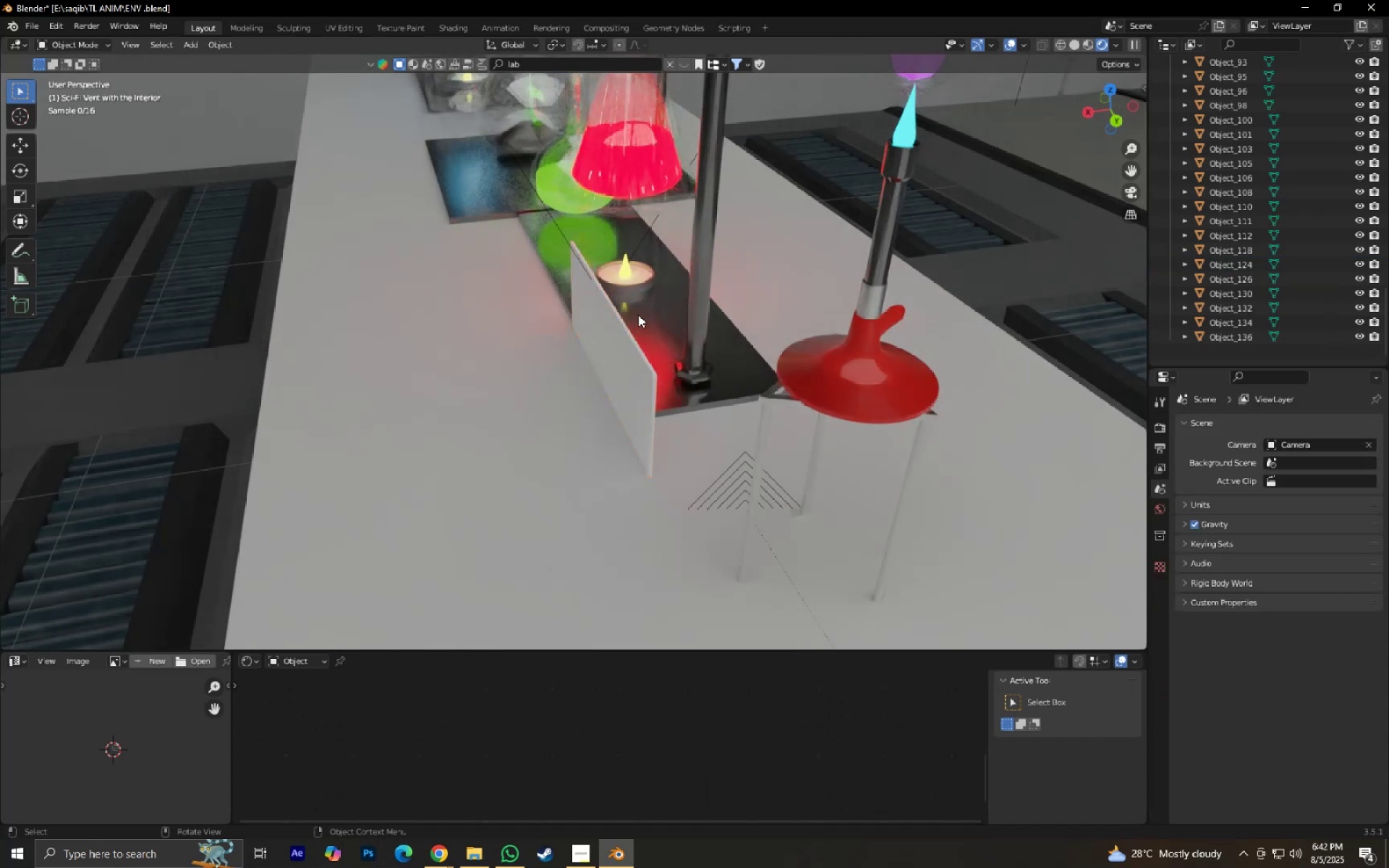 
hold_key(key=ShiftLeft, duration=0.42)
 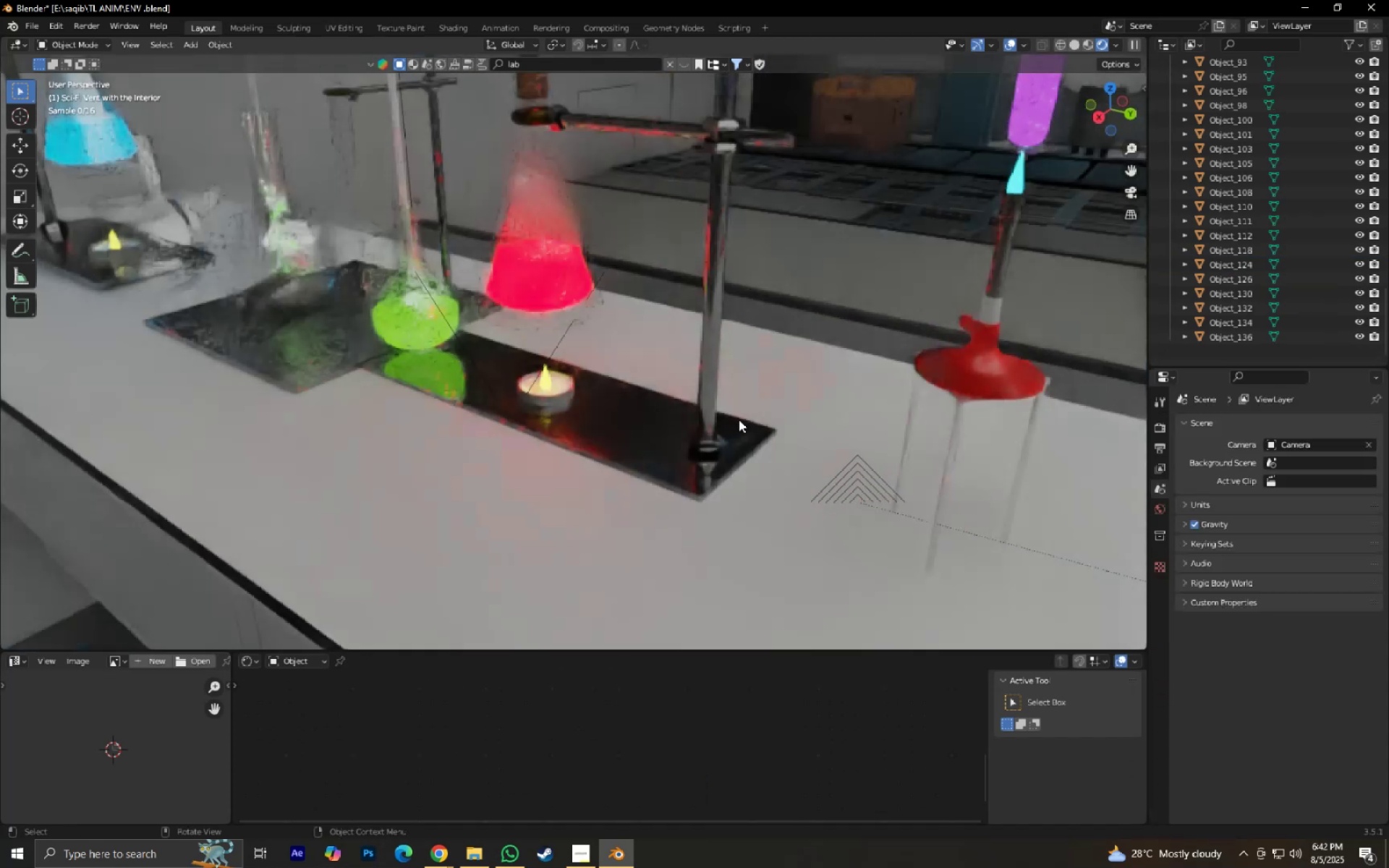 
scroll: coordinate [739, 420], scroll_direction: down, amount: 6.0
 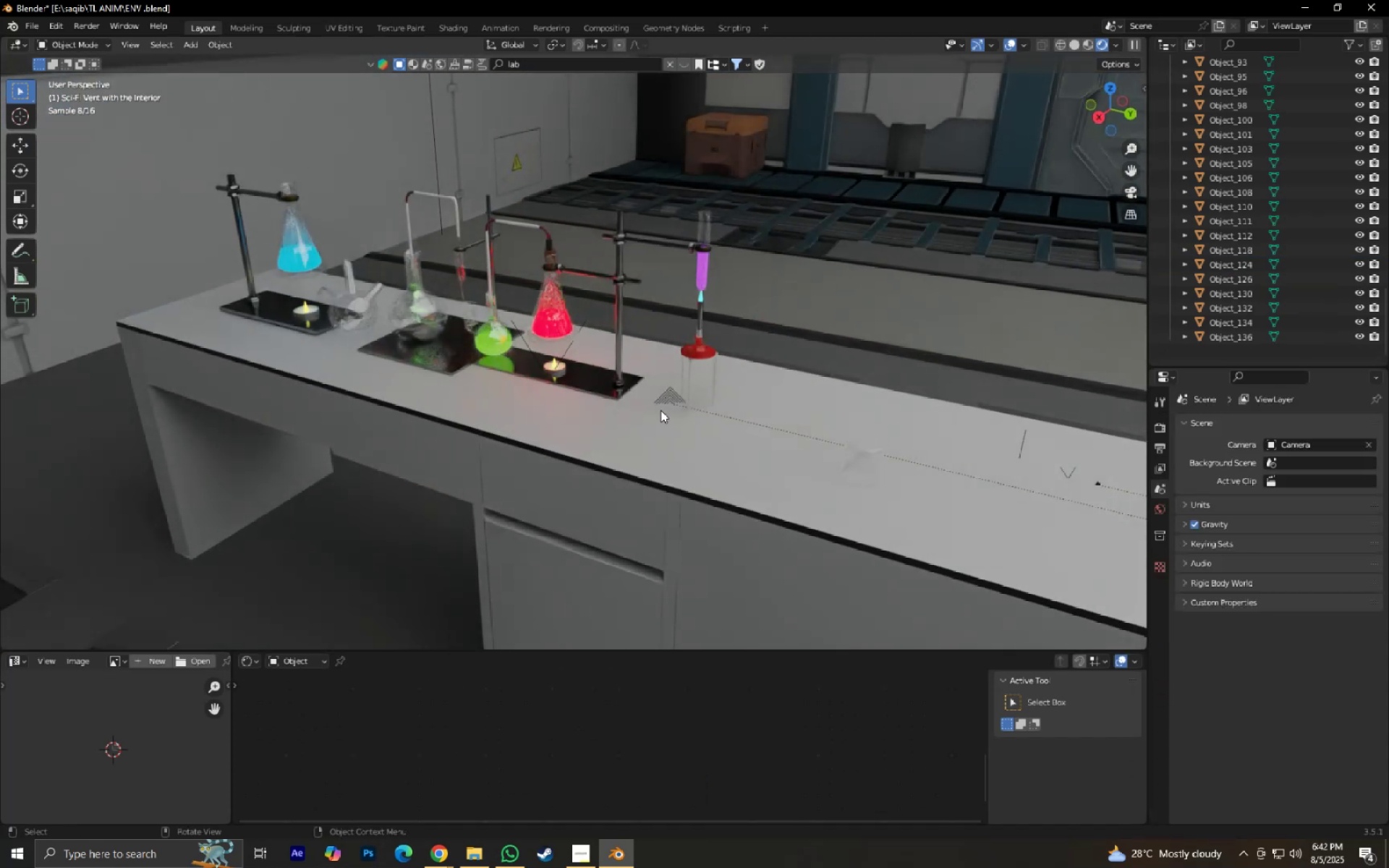 
scroll: coordinate [658, 410], scroll_direction: up, amount: 1.0
 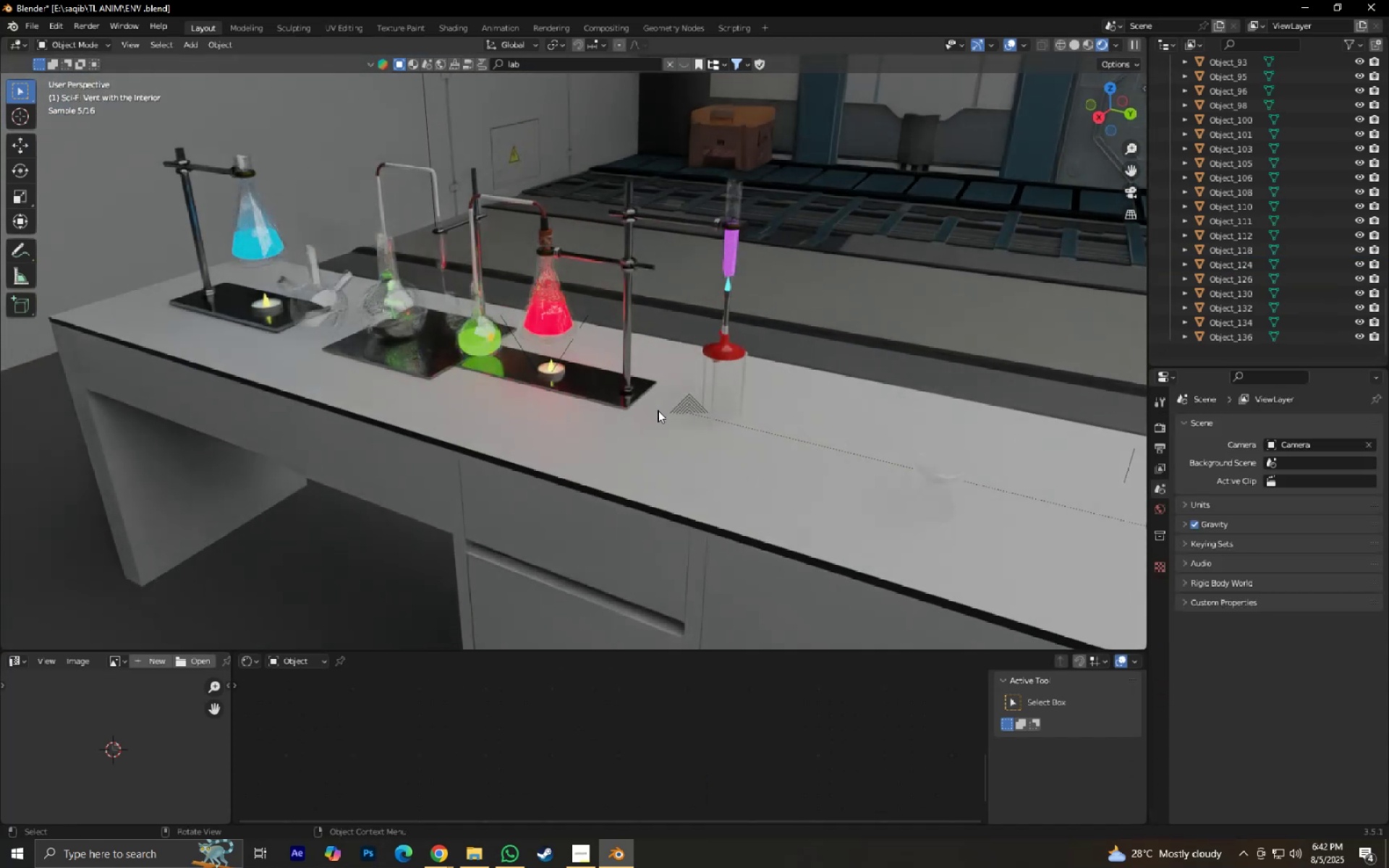 
key(Numpad0)
 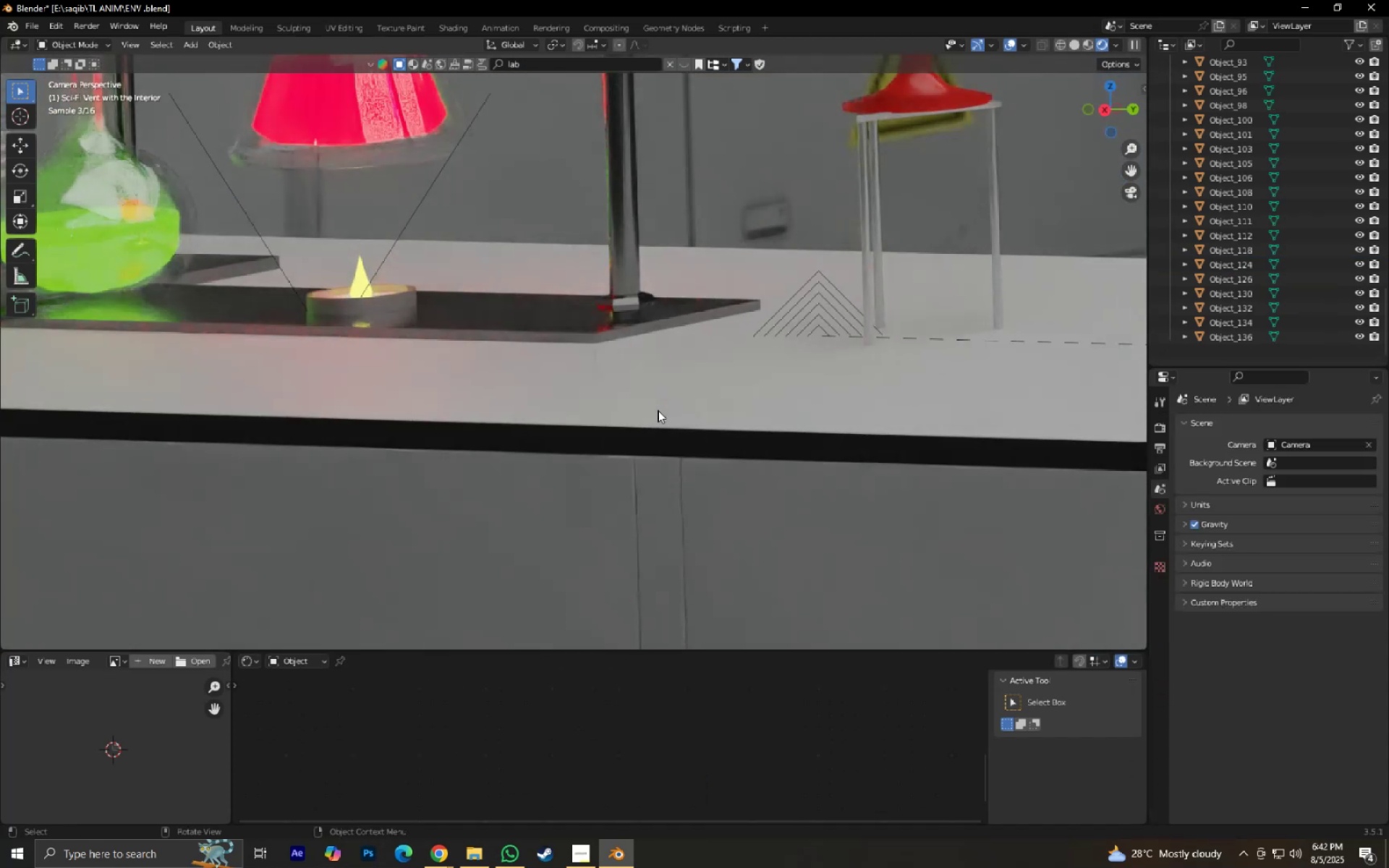 
scroll: coordinate [681, 288], scroll_direction: down, amount: 9.0
 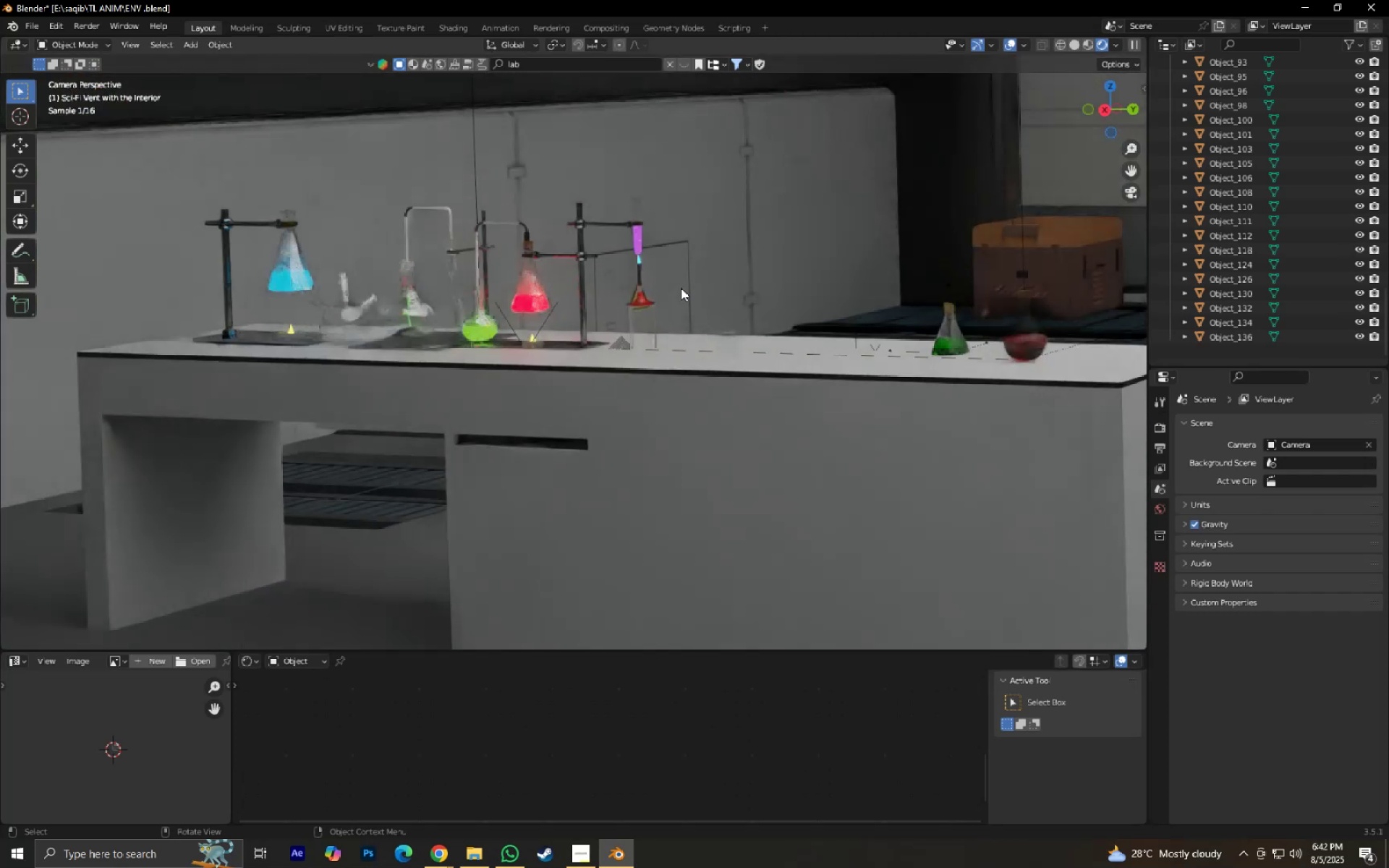 
hold_key(key=ShiftLeft, duration=0.57)
 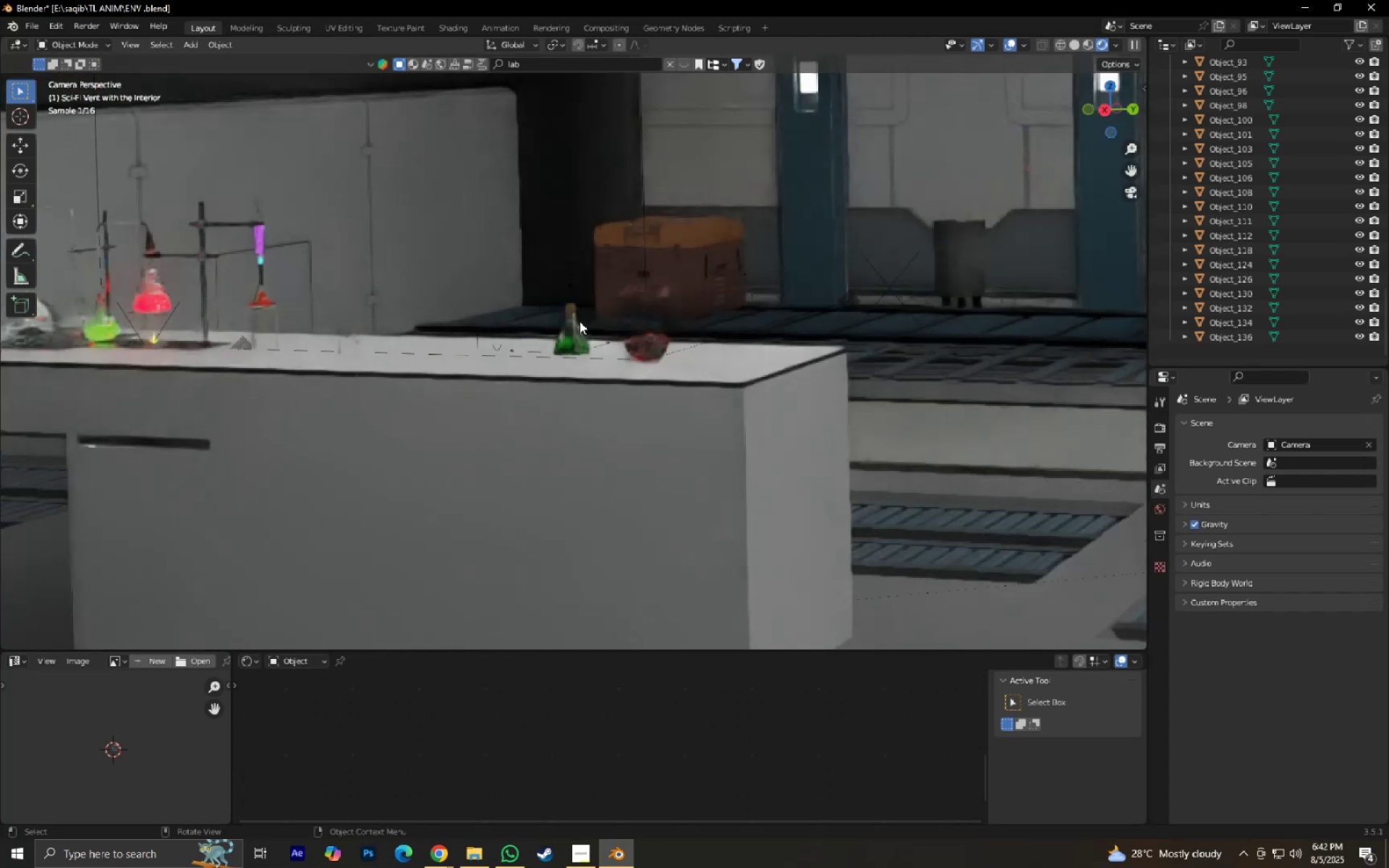 
scroll: coordinate [603, 331], scroll_direction: up, amount: 5.0
 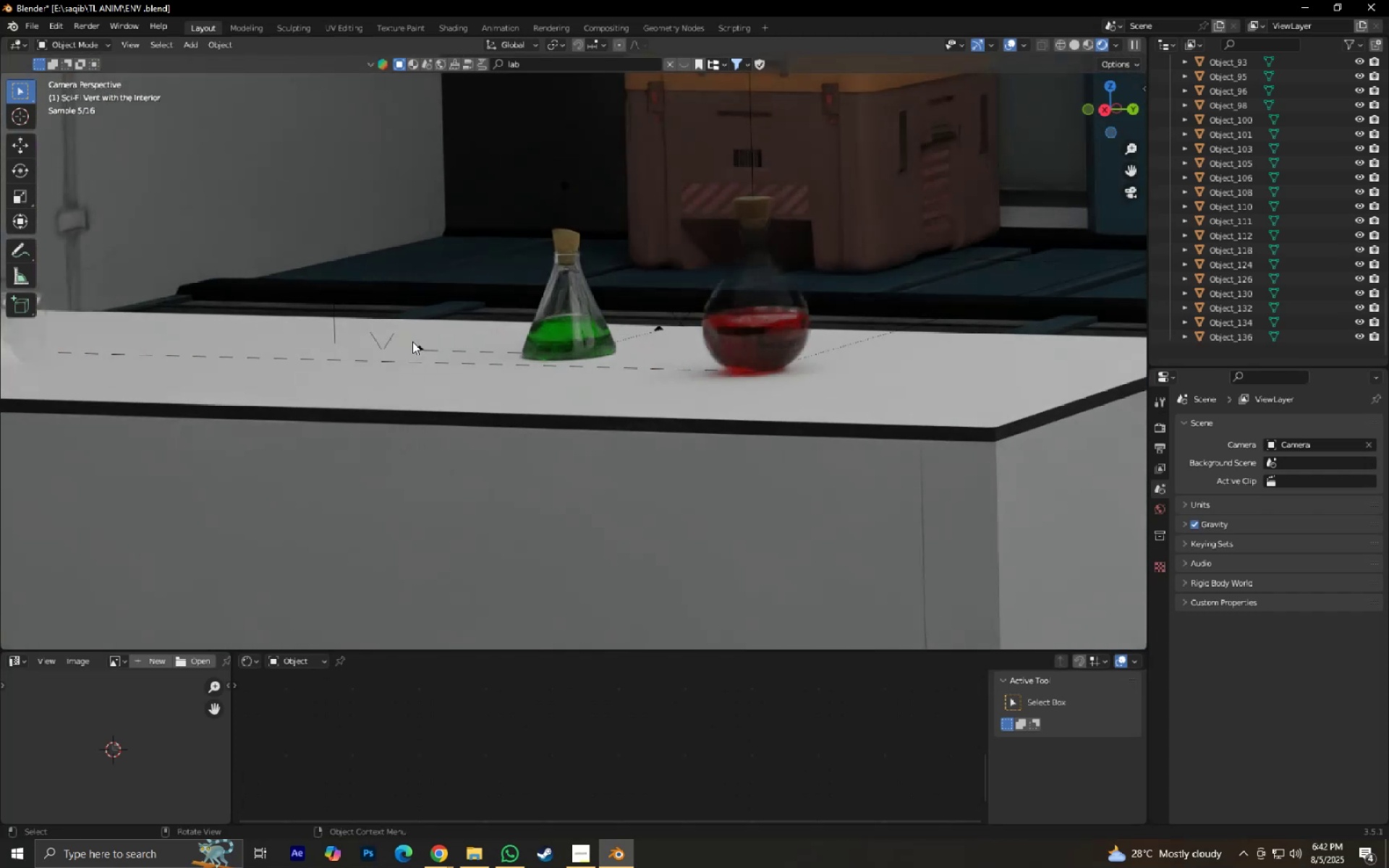 
double_click([422, 344])
 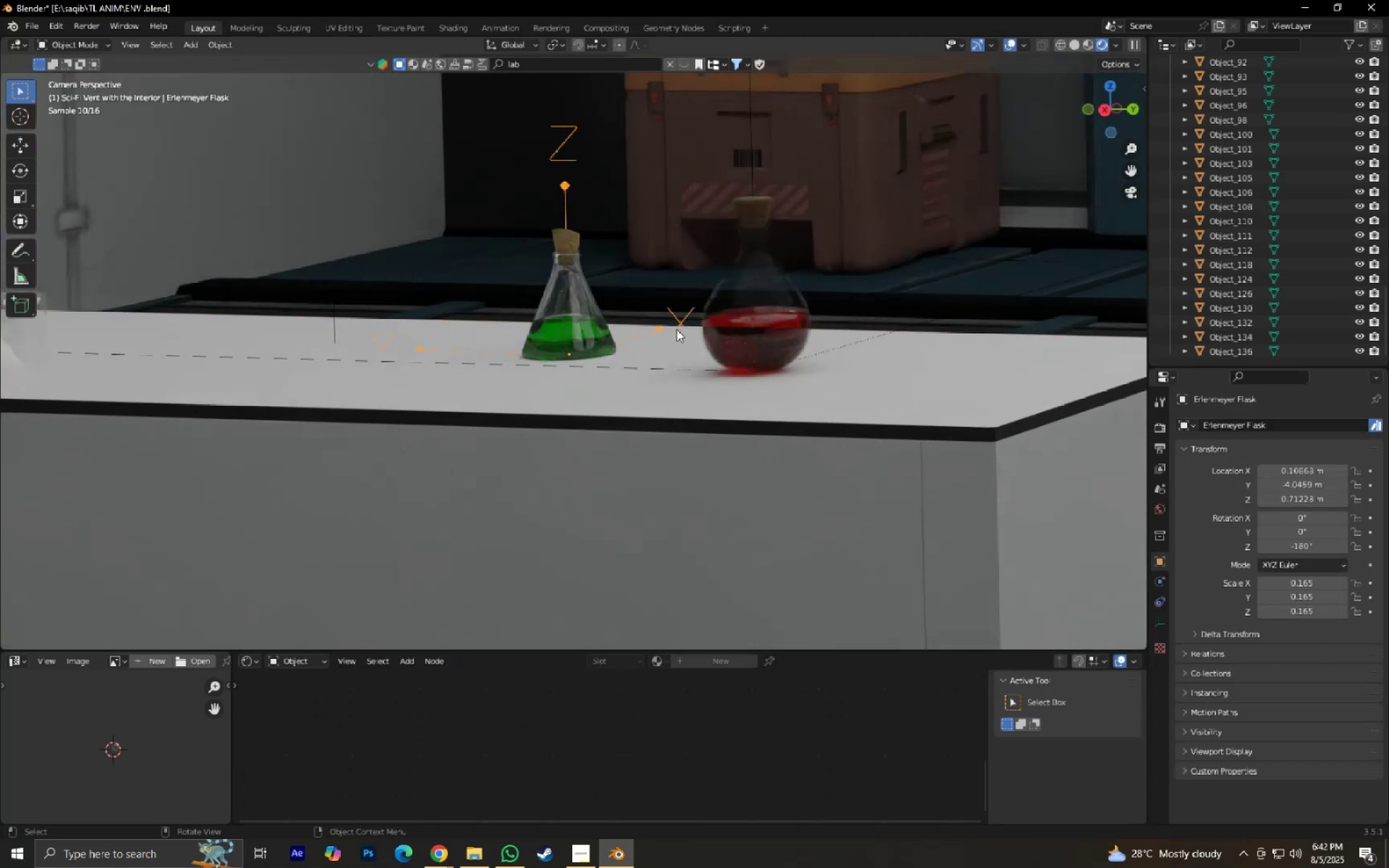 
type(gxy)
 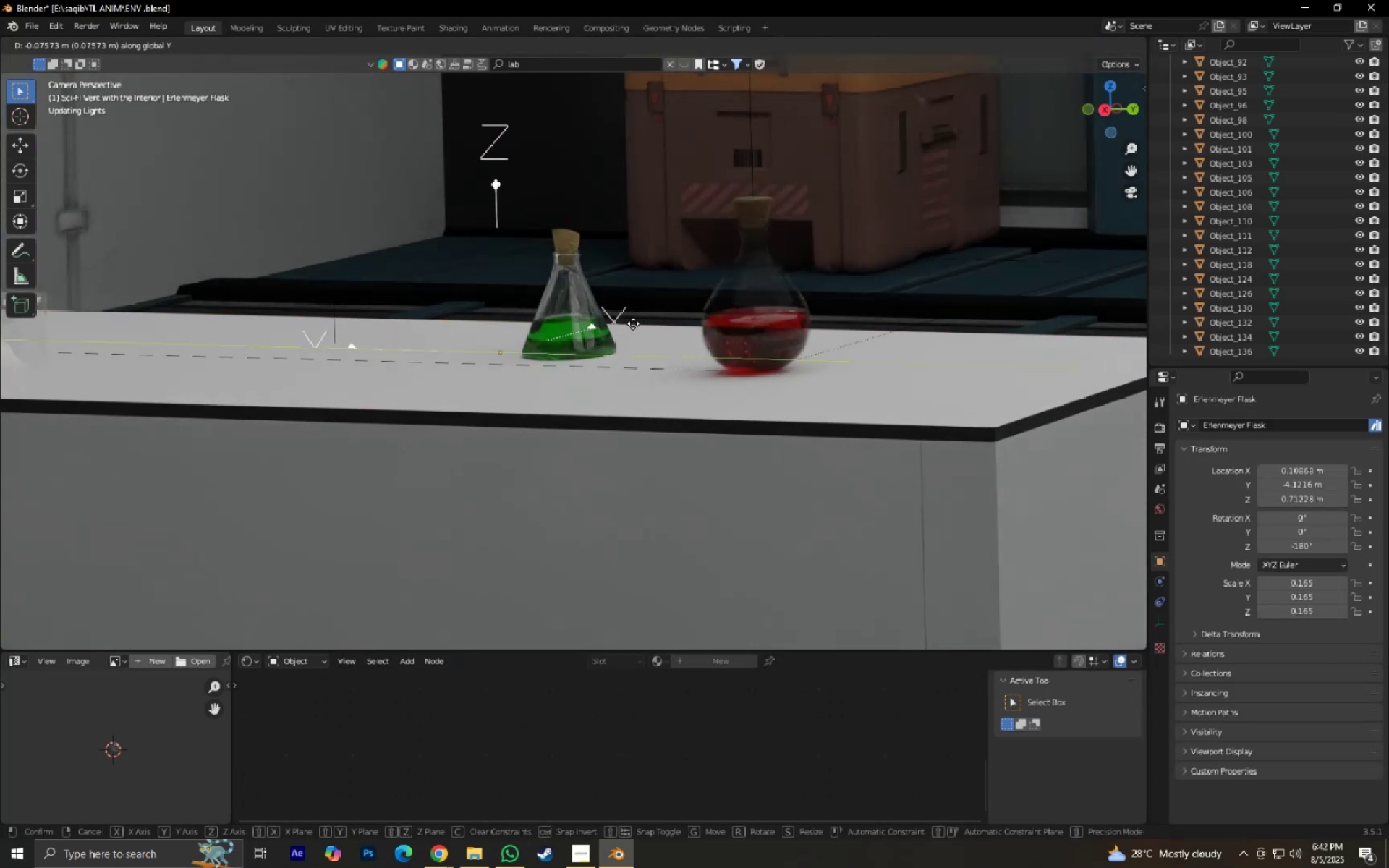 
left_click([633, 323])
 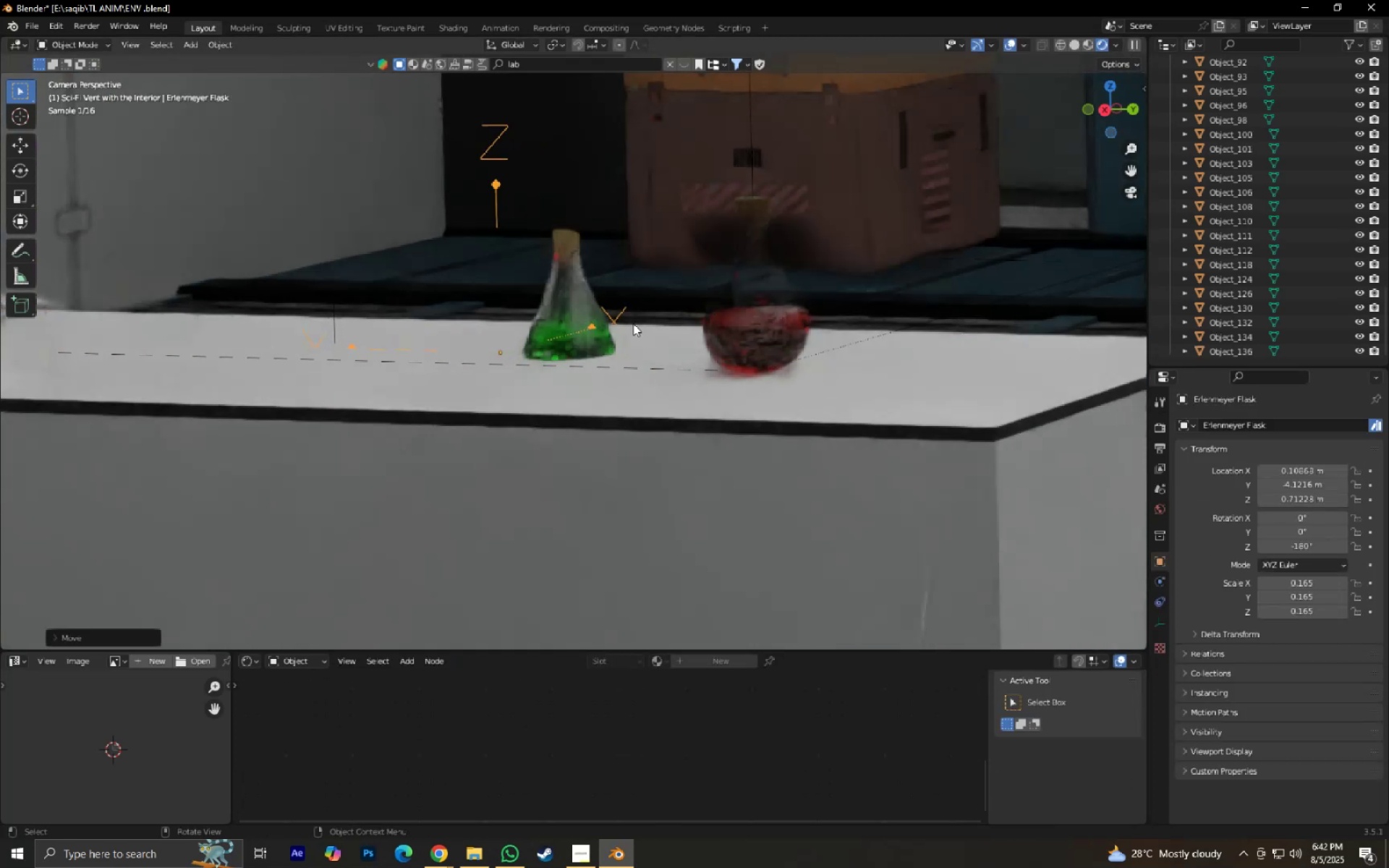 
scroll: coordinate [629, 323], scroll_direction: down, amount: 8.0
 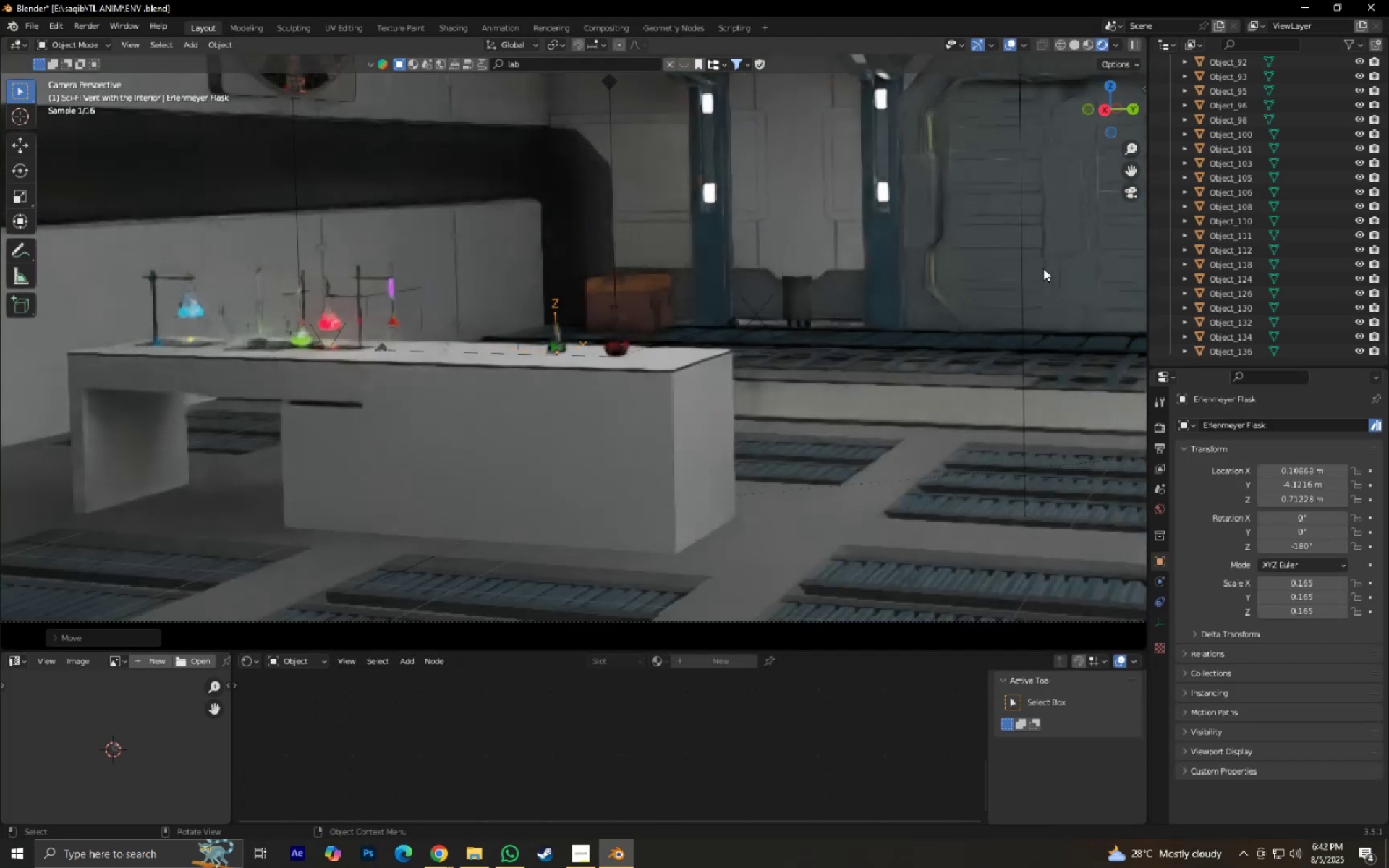 
hold_key(key=ShiftLeft, duration=1.27)
 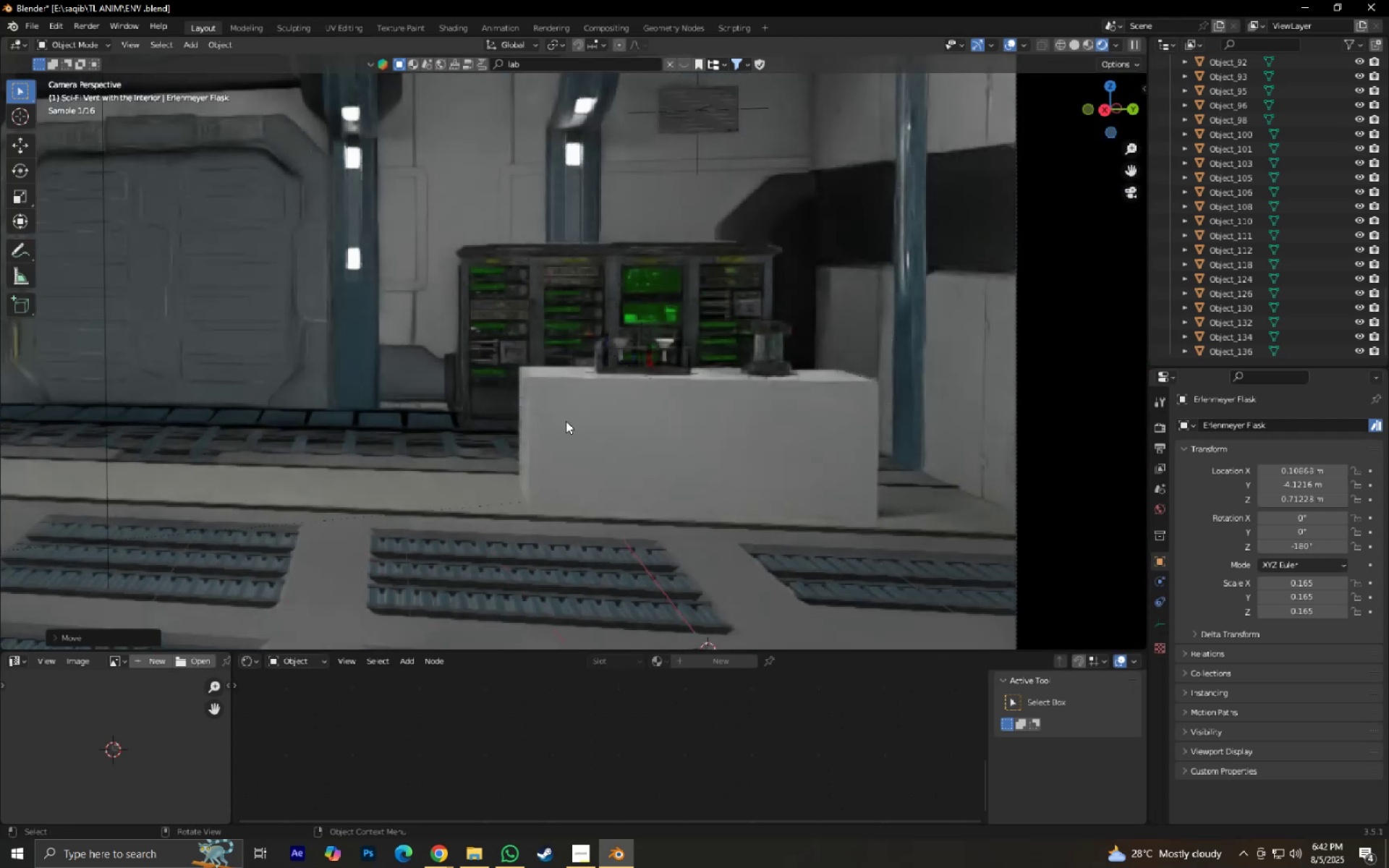 
scroll: coordinate [613, 431], scroll_direction: up, amount: 7.0
 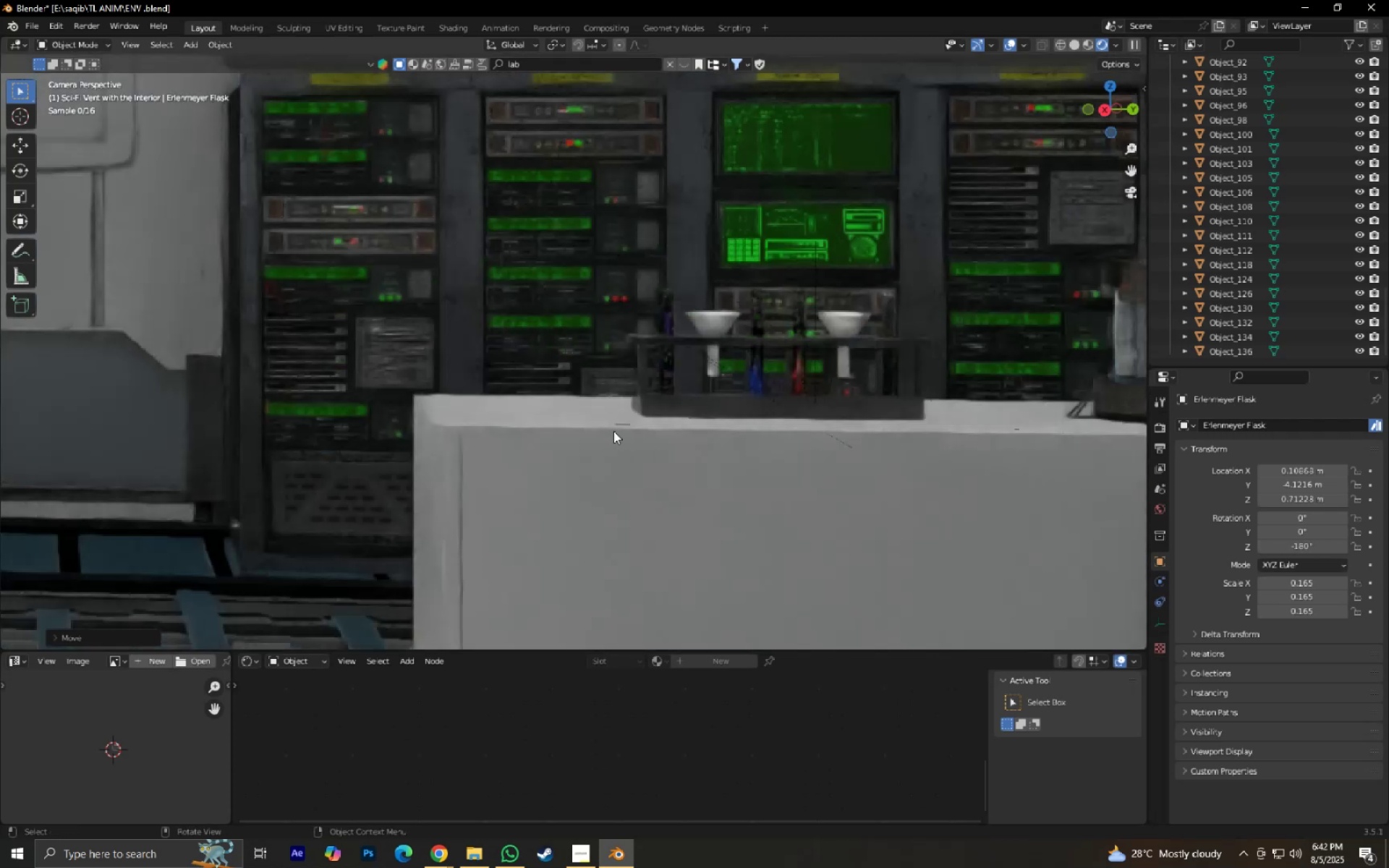 
hold_key(key=ShiftLeft, duration=0.68)
 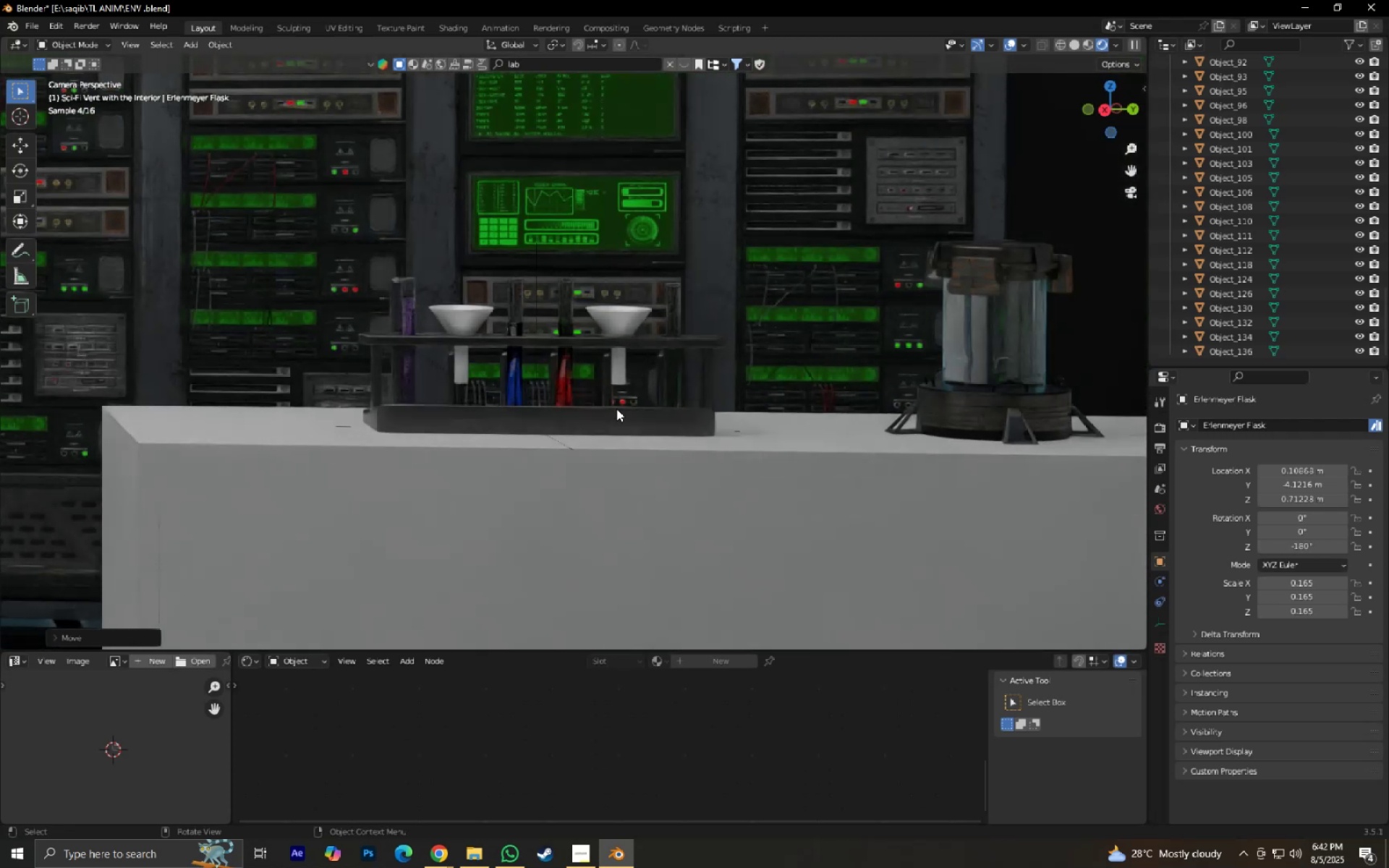 
scroll: coordinate [616, 409], scroll_direction: down, amount: 1.0
 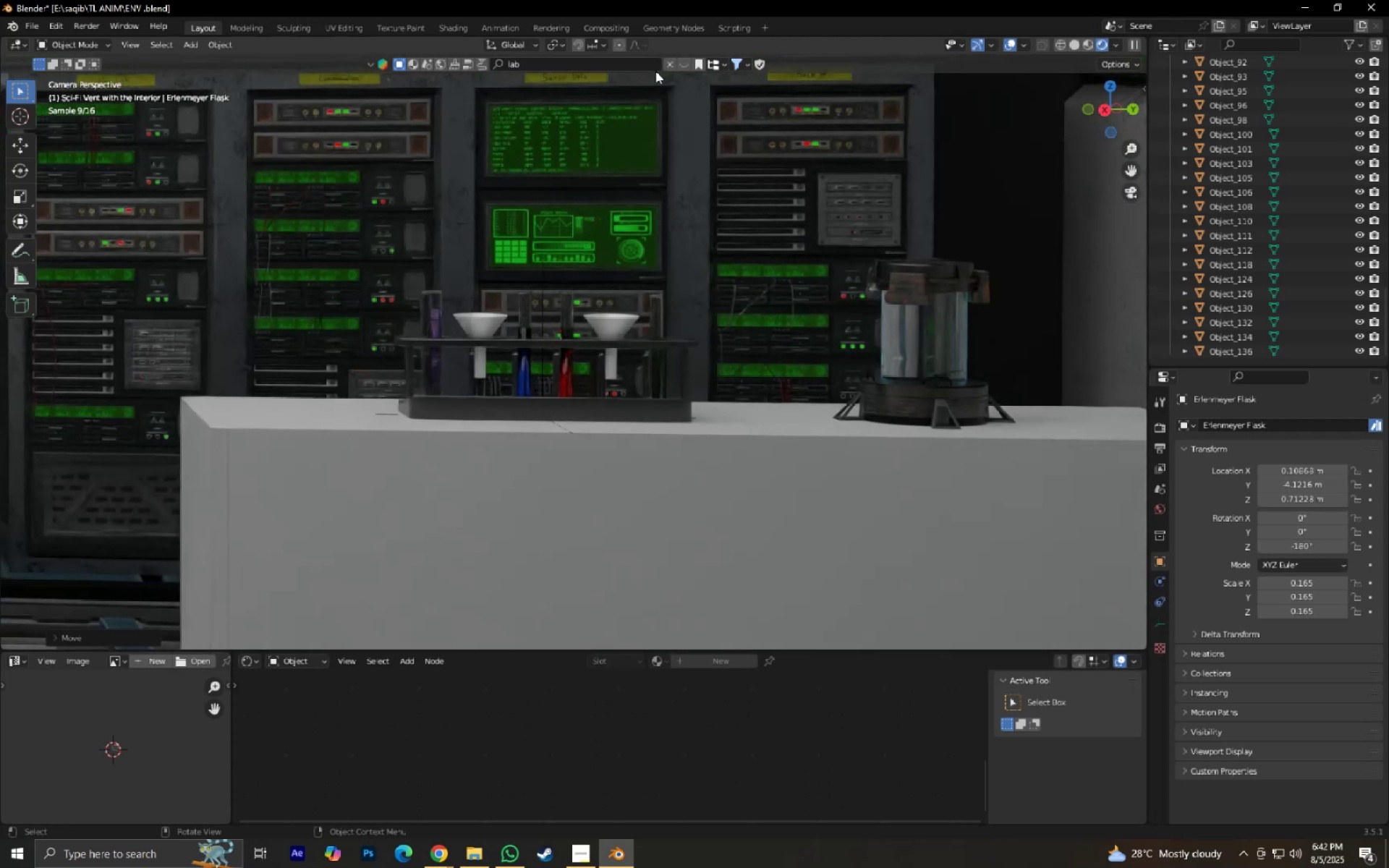 
left_click([683, 65])
 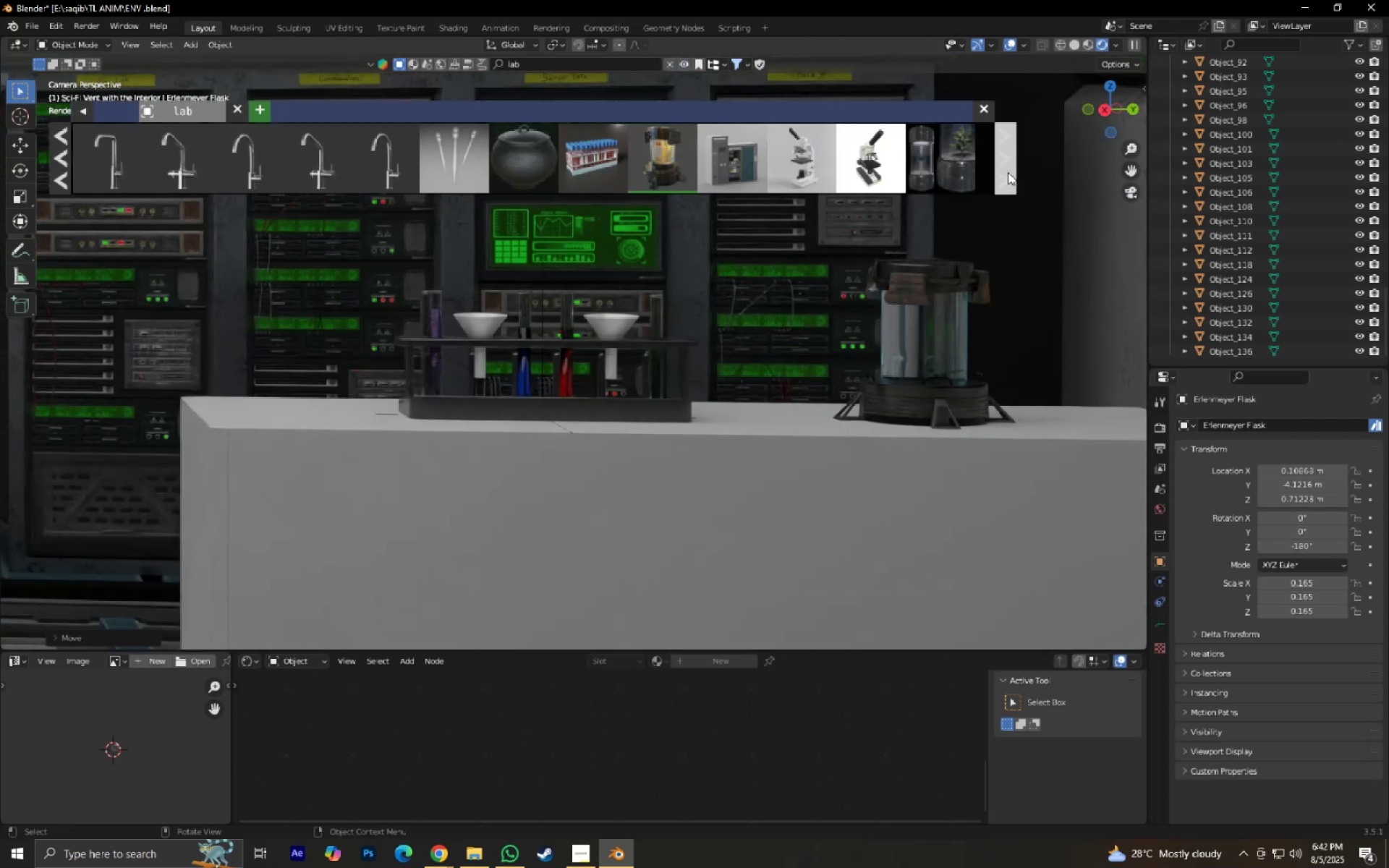 
left_click([1008, 172])
 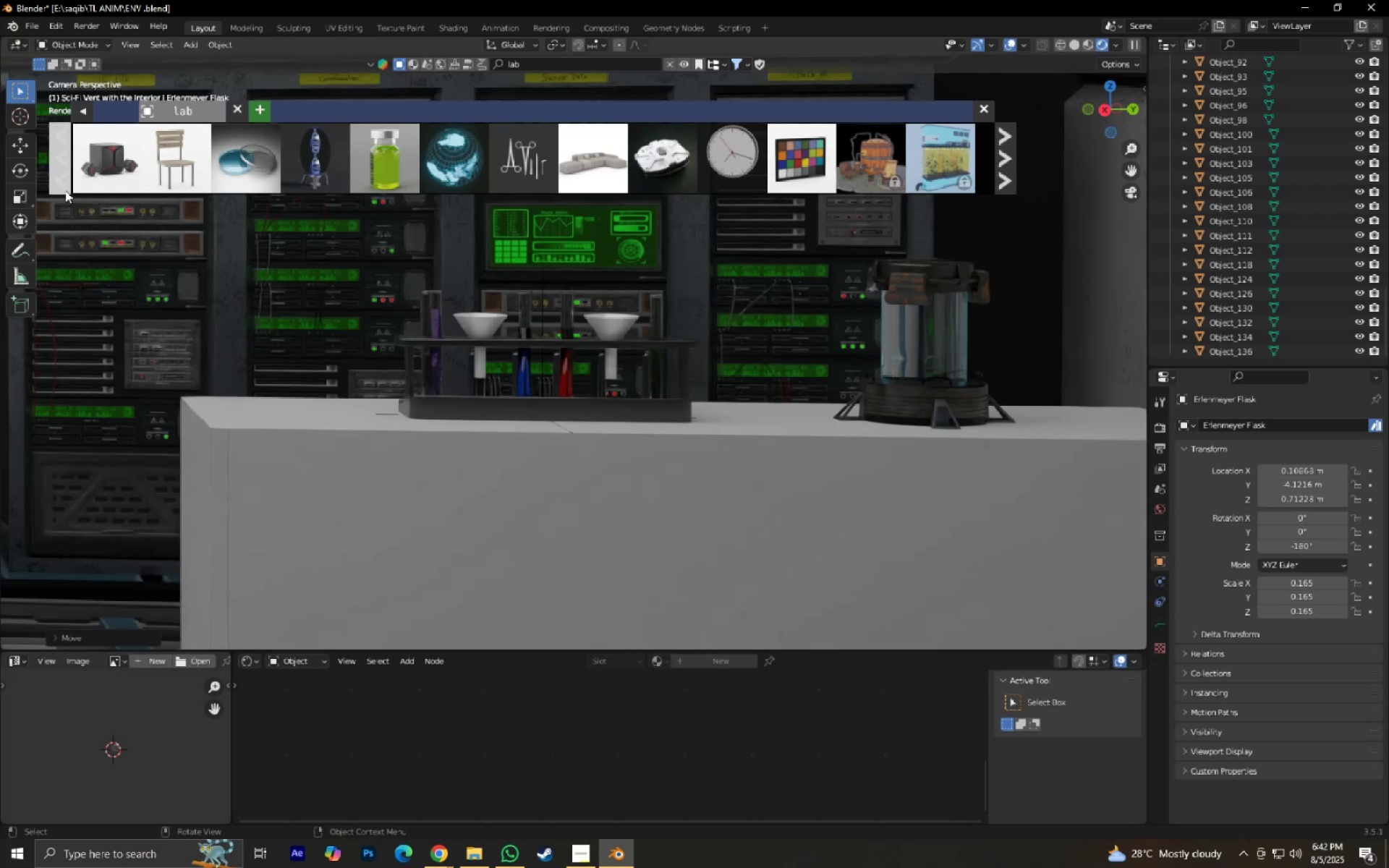 
double_click([65, 183])
 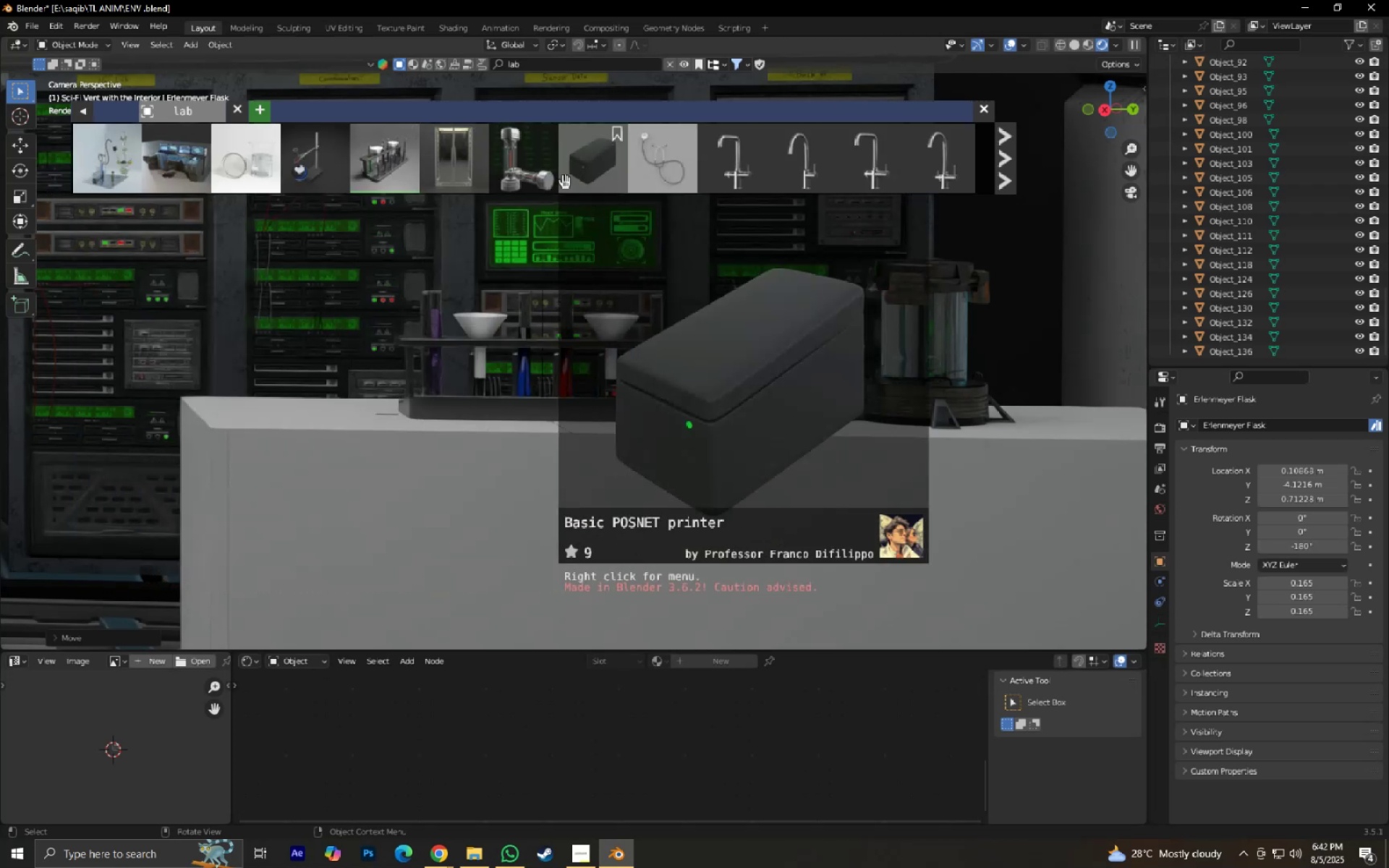 
wait(6.83)
 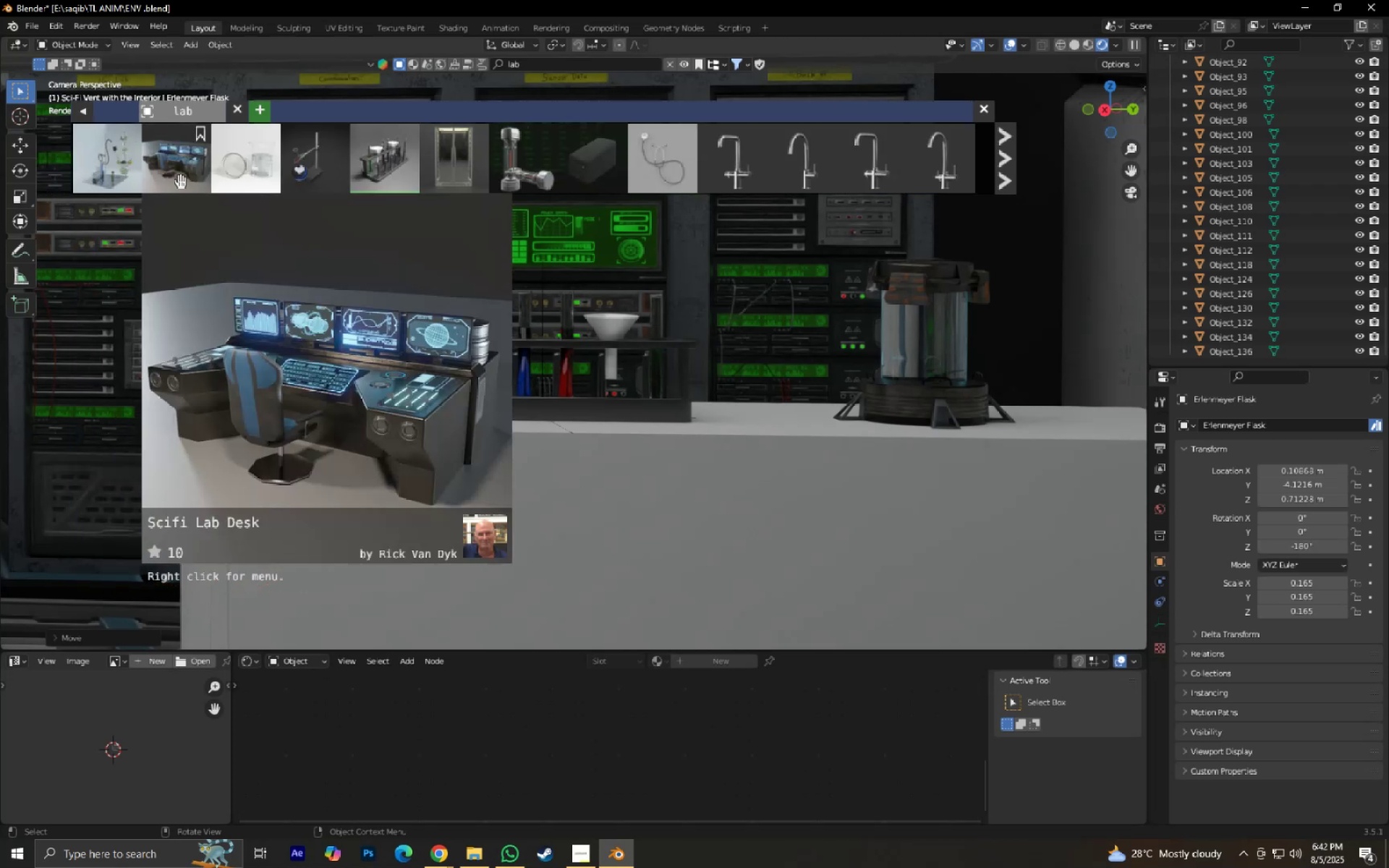 
scroll: coordinate [595, 498], scroll_direction: down, amount: 8.0
 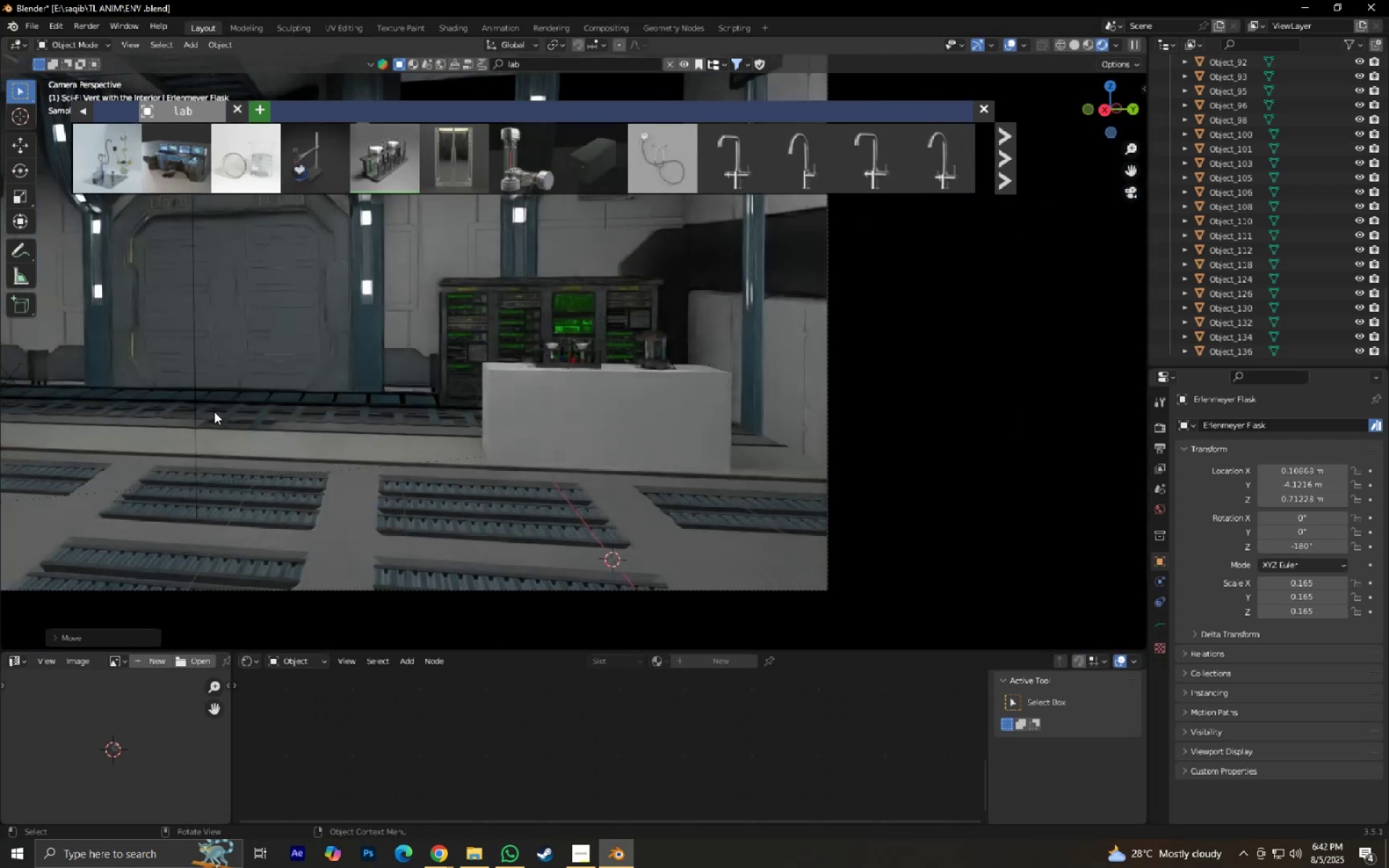 
hold_key(key=ShiftLeft, duration=1.33)
 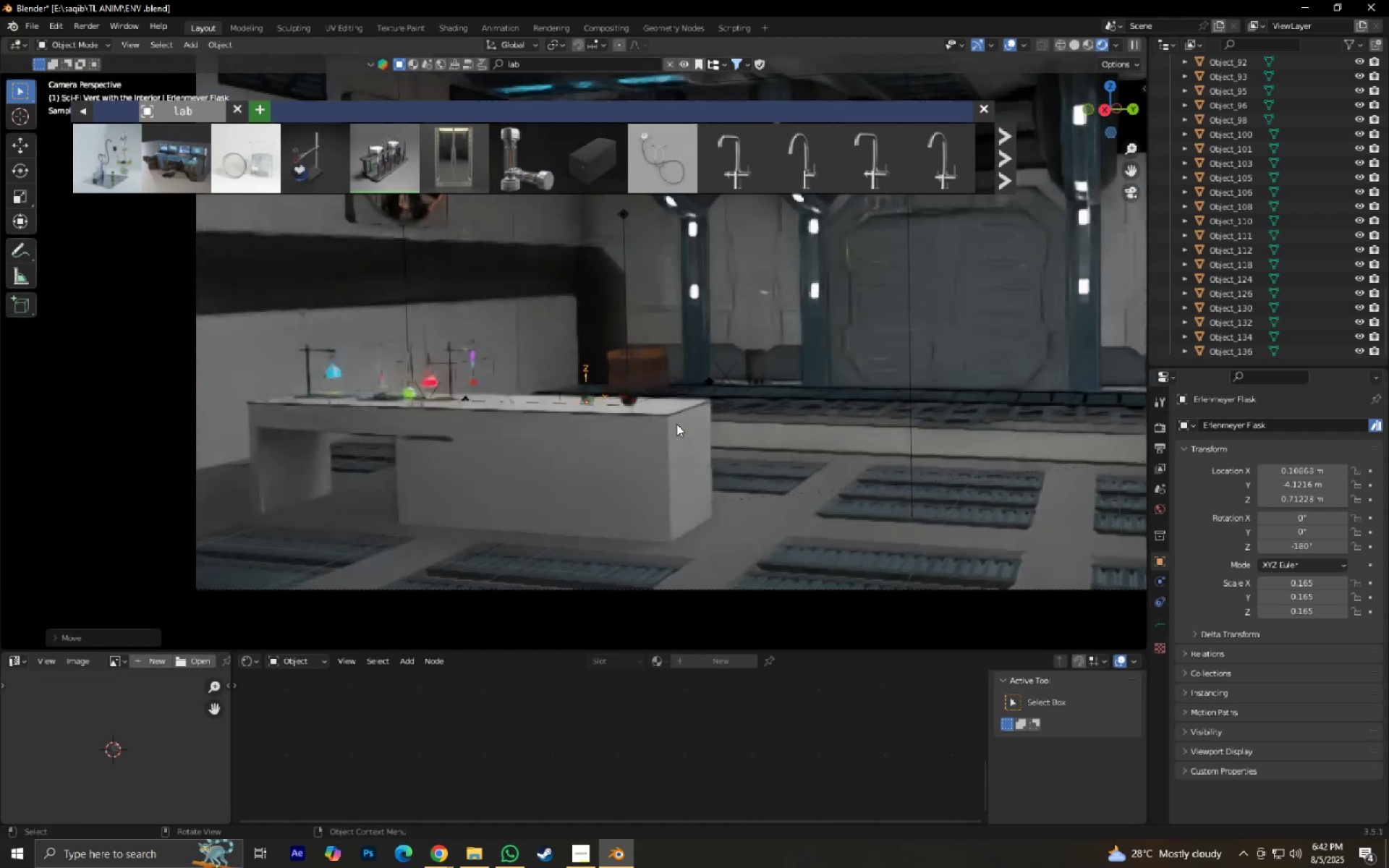 
scroll: coordinate [676, 425], scroll_direction: up, amount: 4.0
 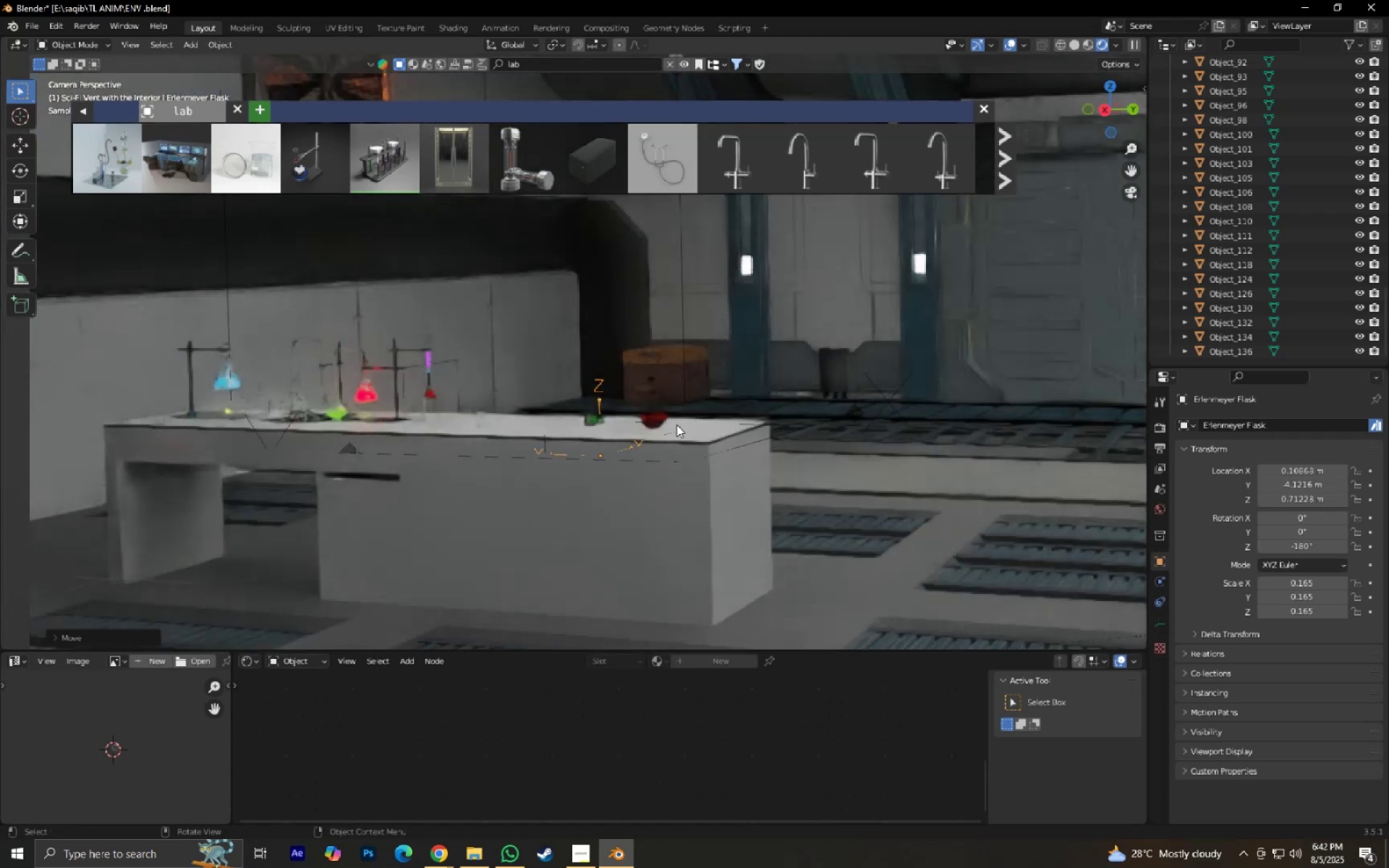 
key(Control+S)
 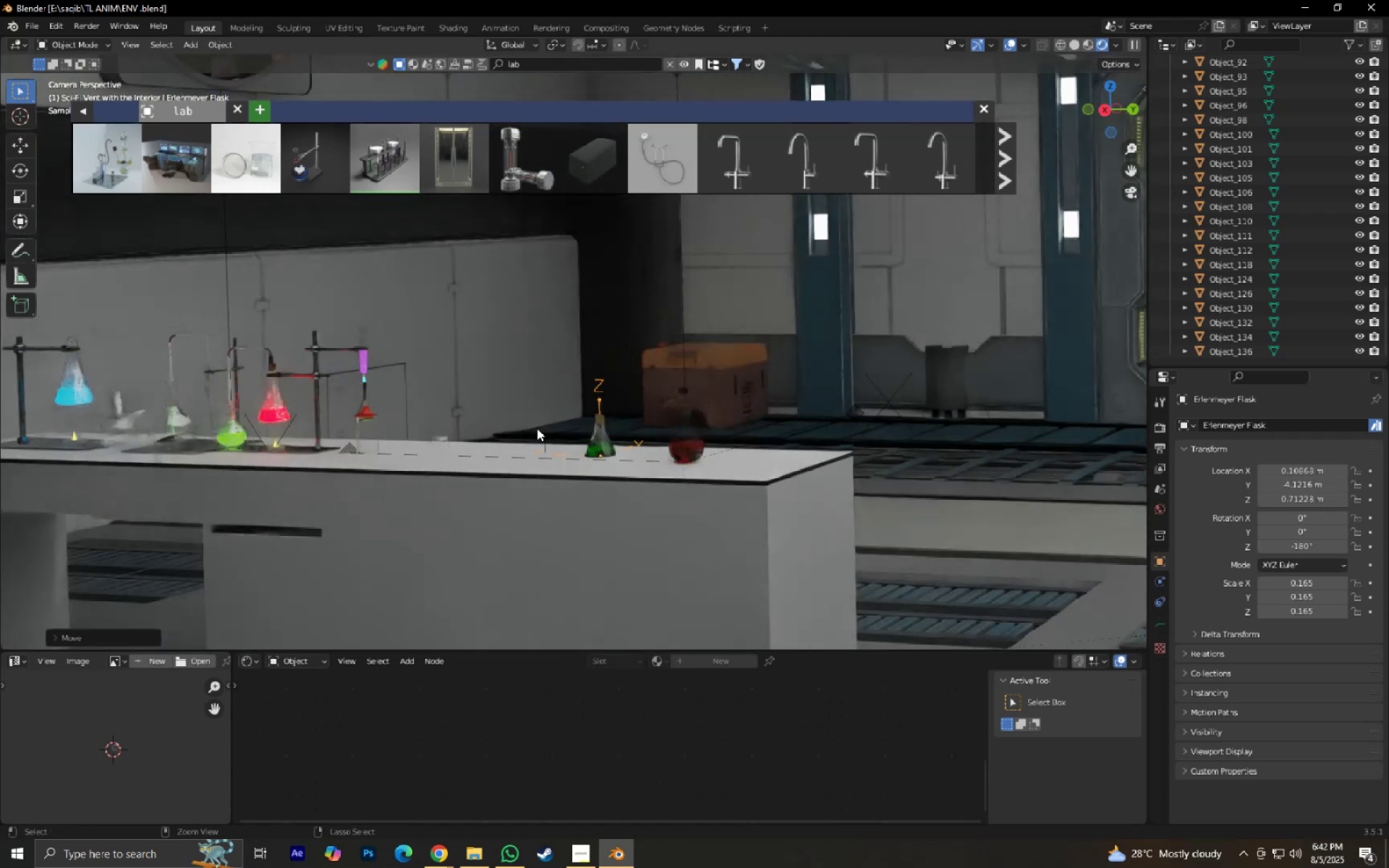 
hold_key(key=ShiftLeft, duration=0.44)
 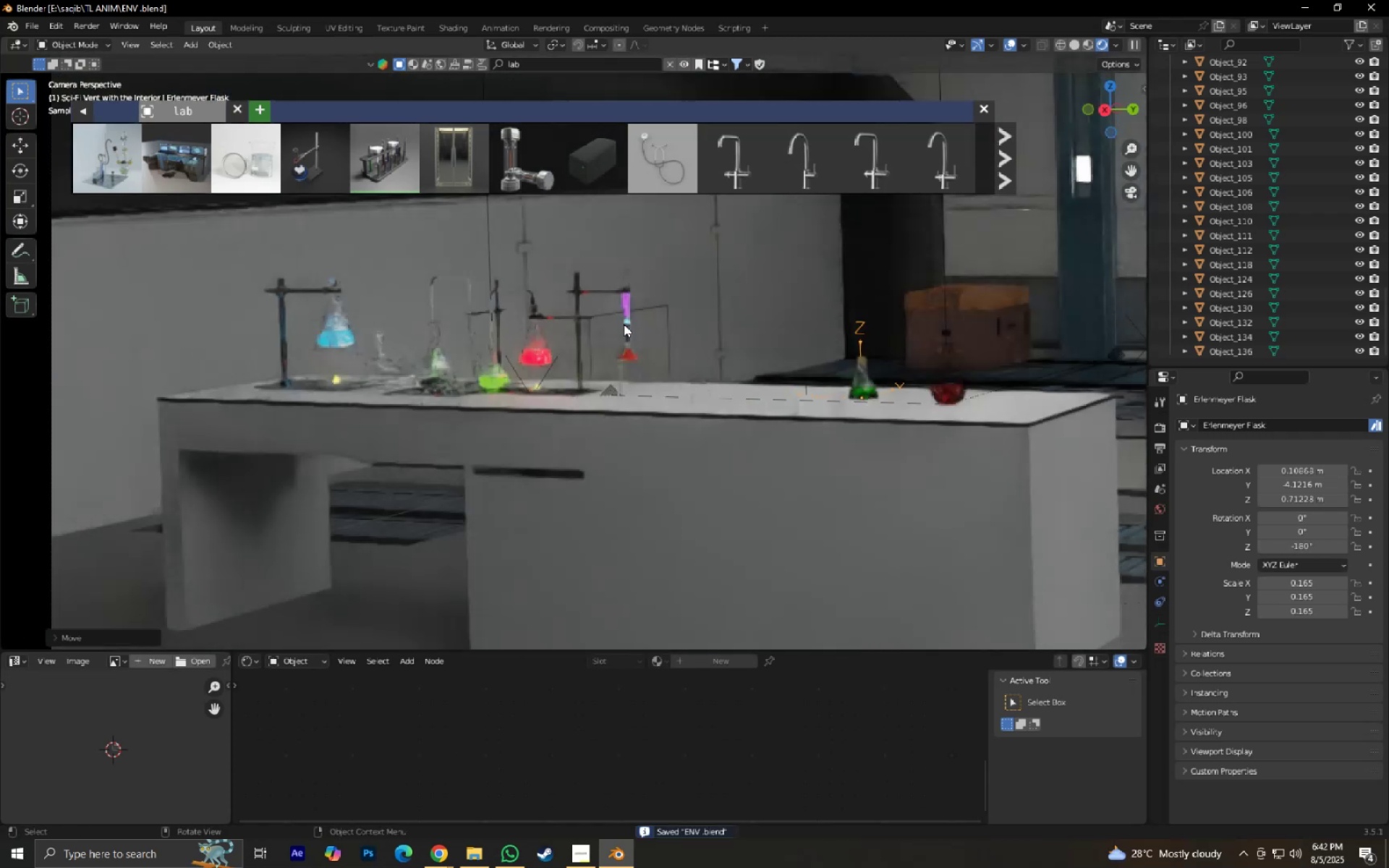 
scroll: coordinate [626, 331], scroll_direction: up, amount: 6.0
 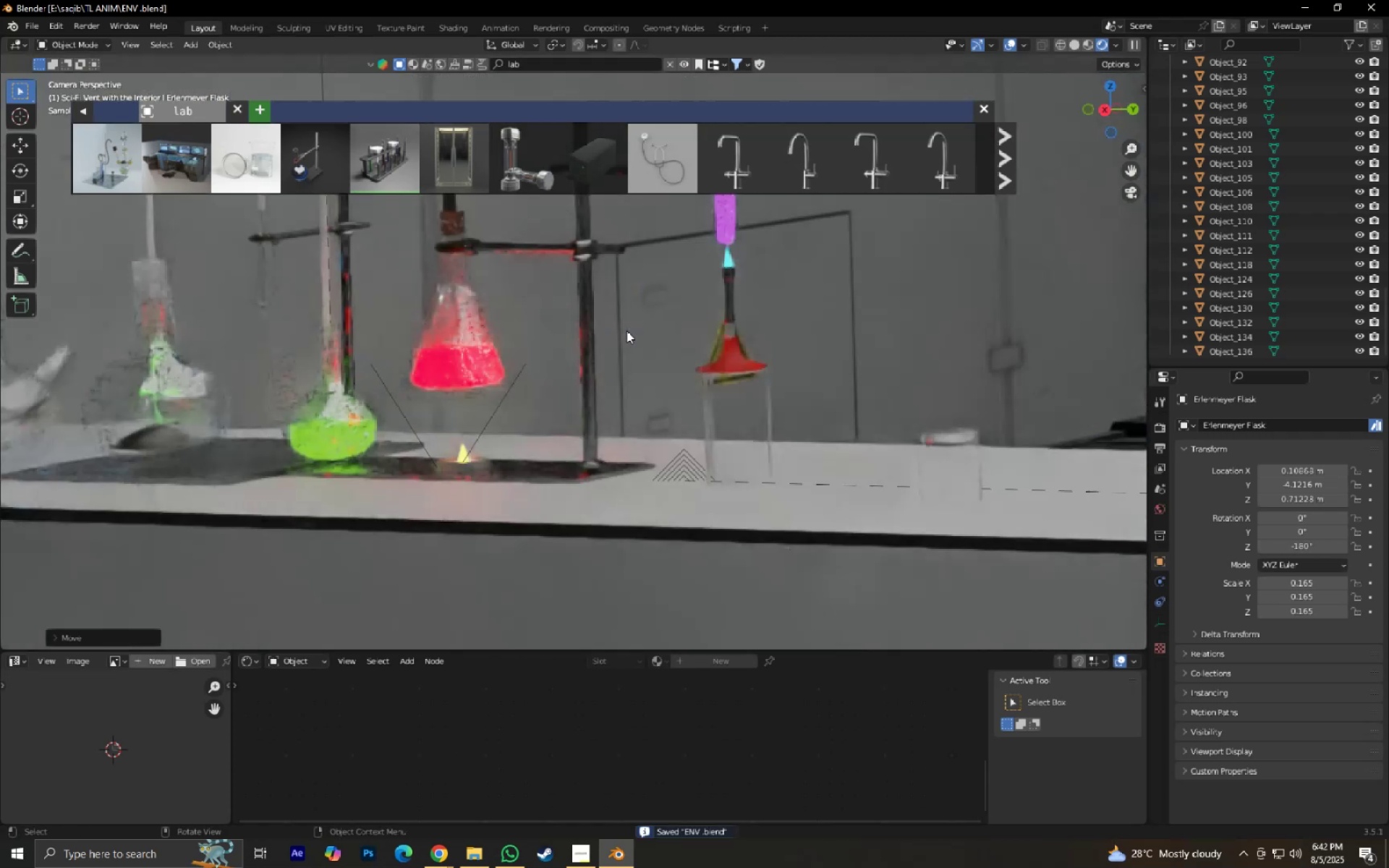 
hold_key(key=ShiftLeft, duration=0.47)
 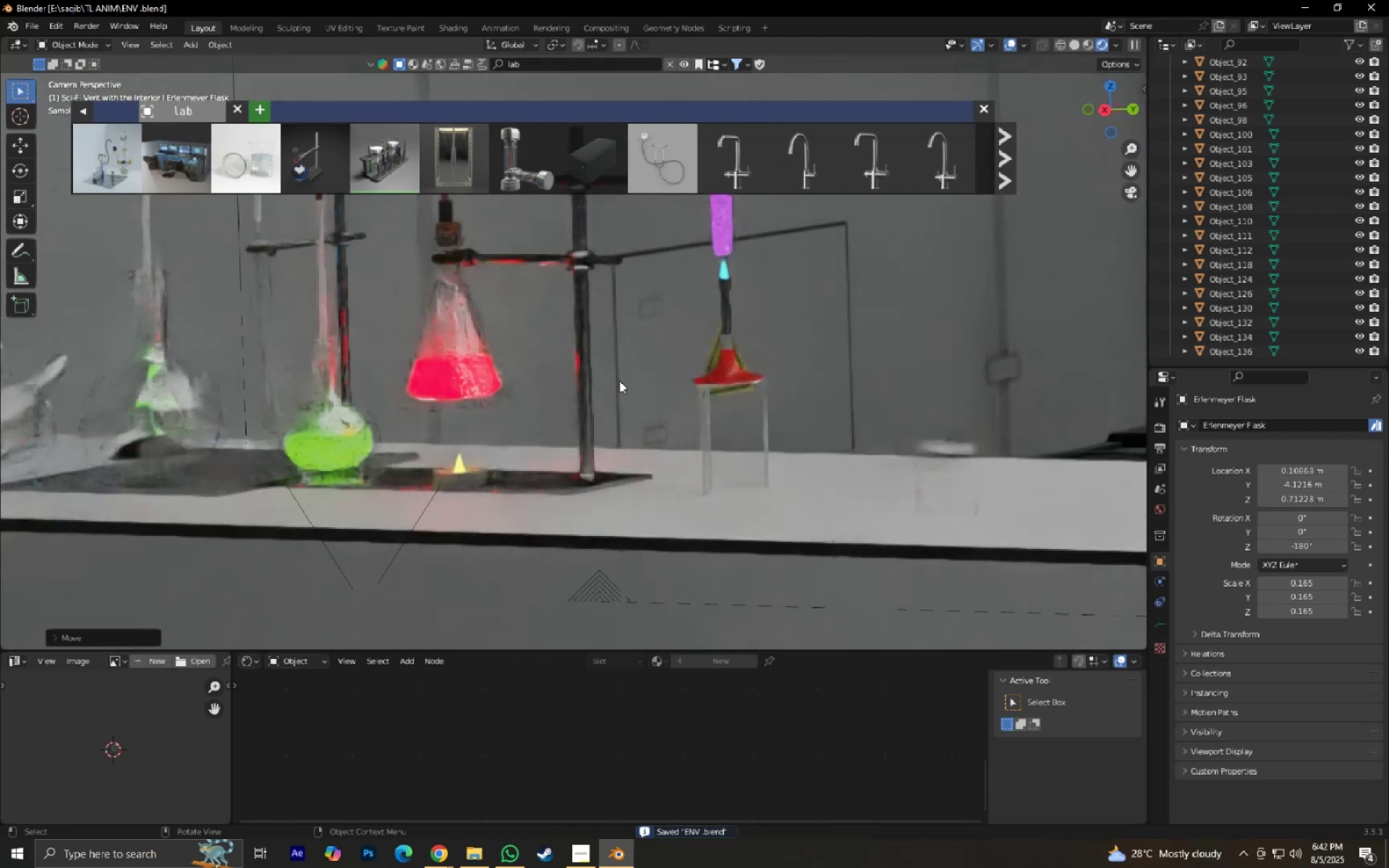 
scroll: coordinate [632, 388], scroll_direction: up, amount: 4.0
 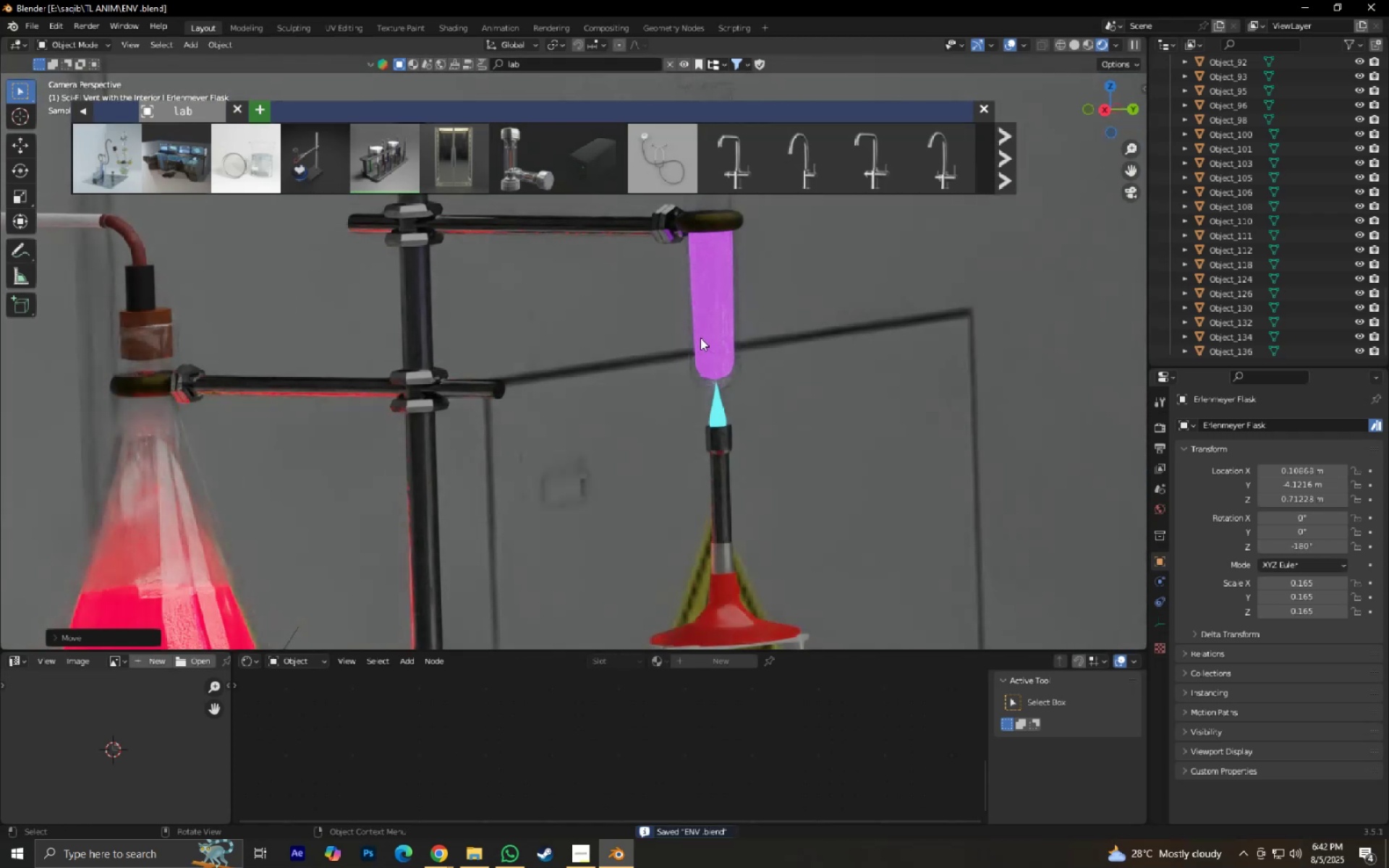 
double_click([700, 338])
 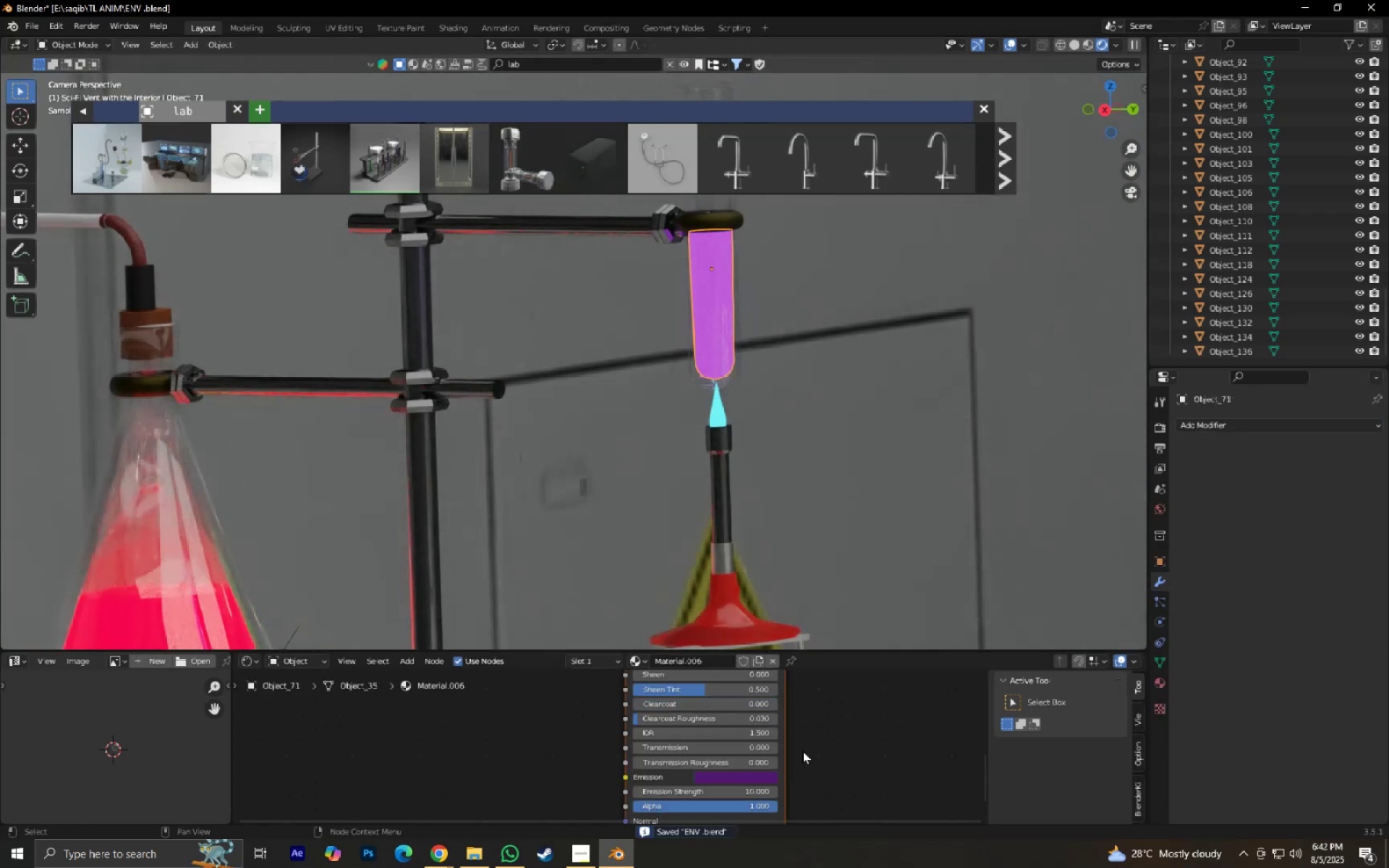 
hold_key(key=ShiftLeft, duration=0.34)
 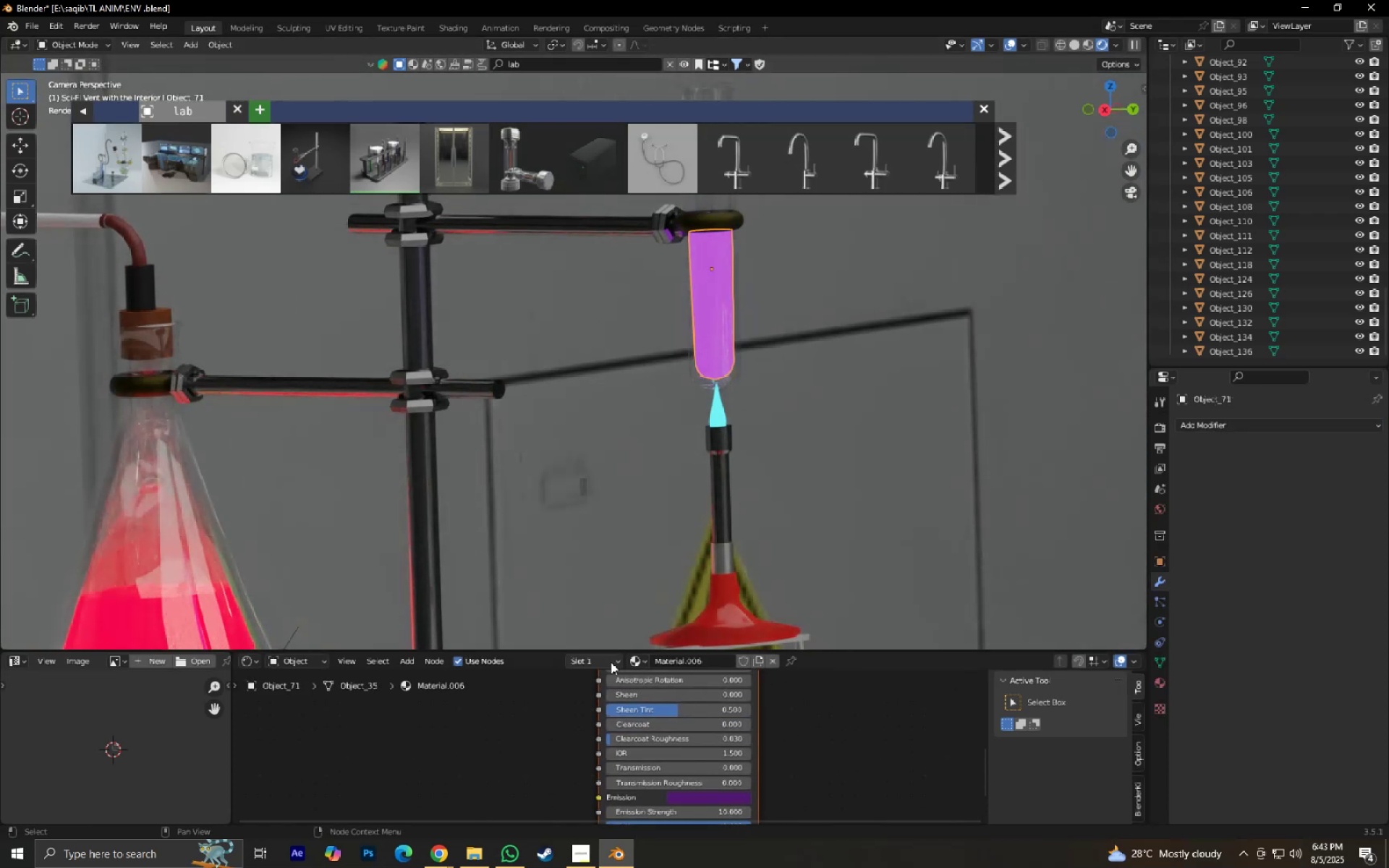 
left_click([636, 660])
 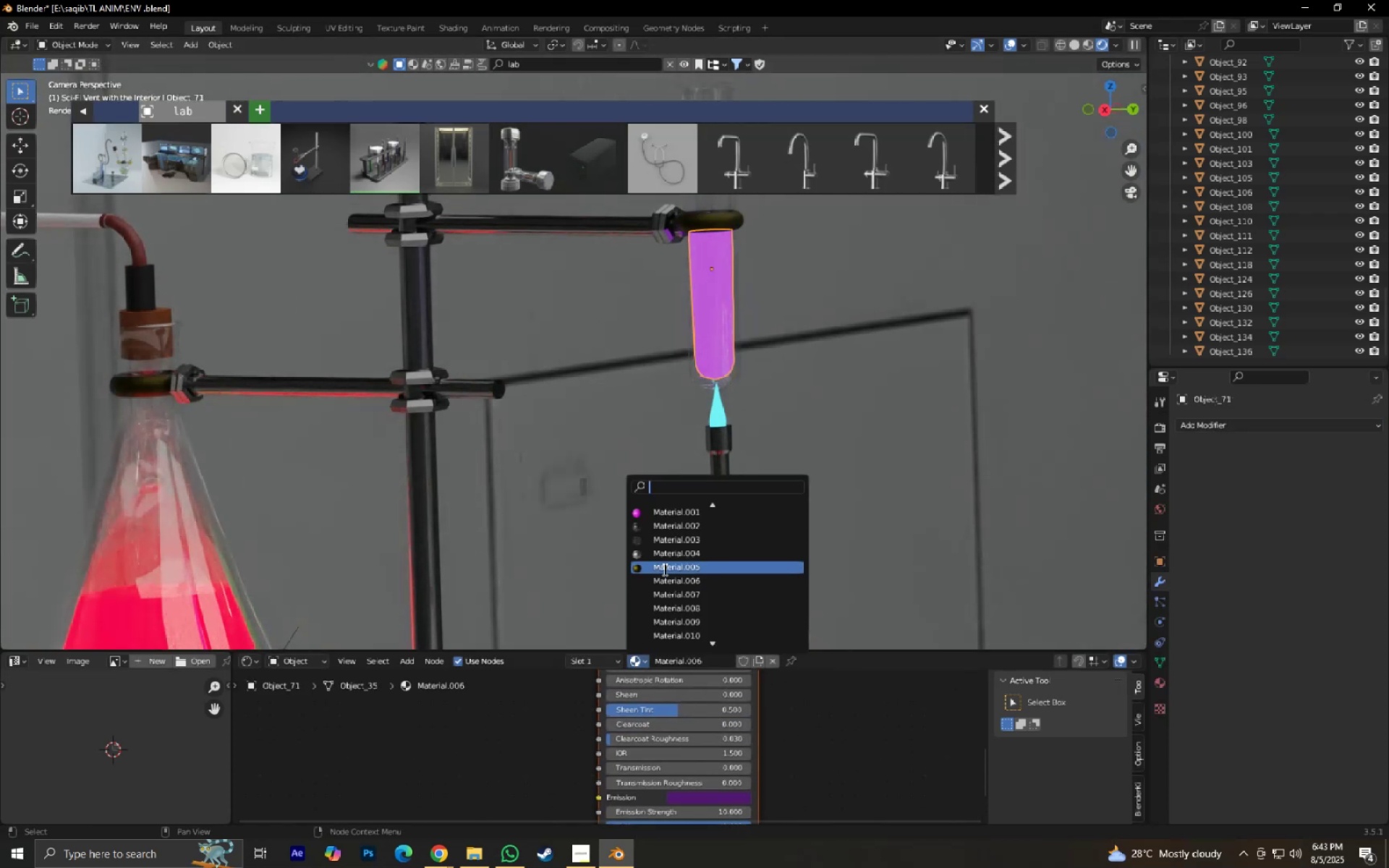 
type(li)
 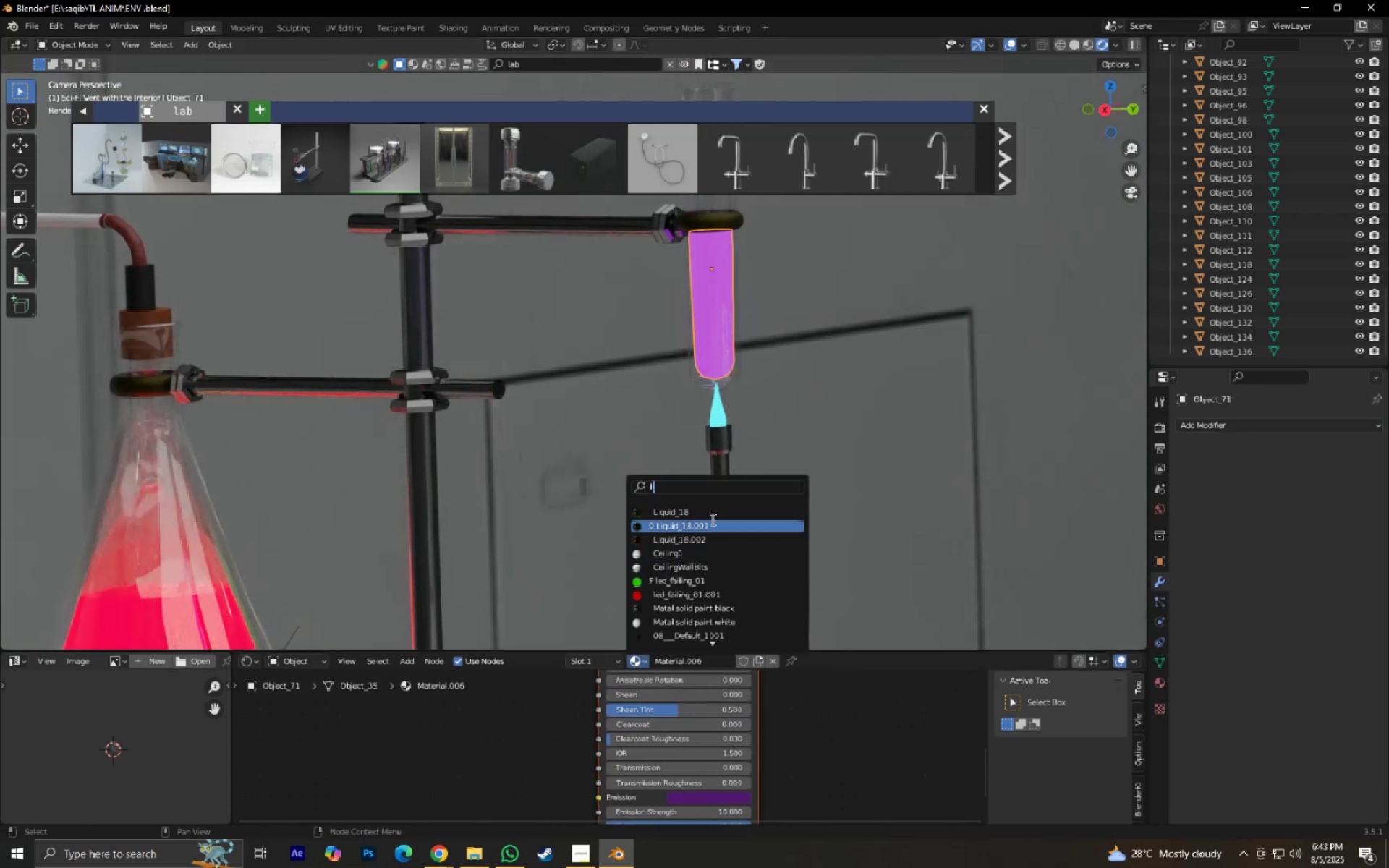 
left_click([708, 506])
 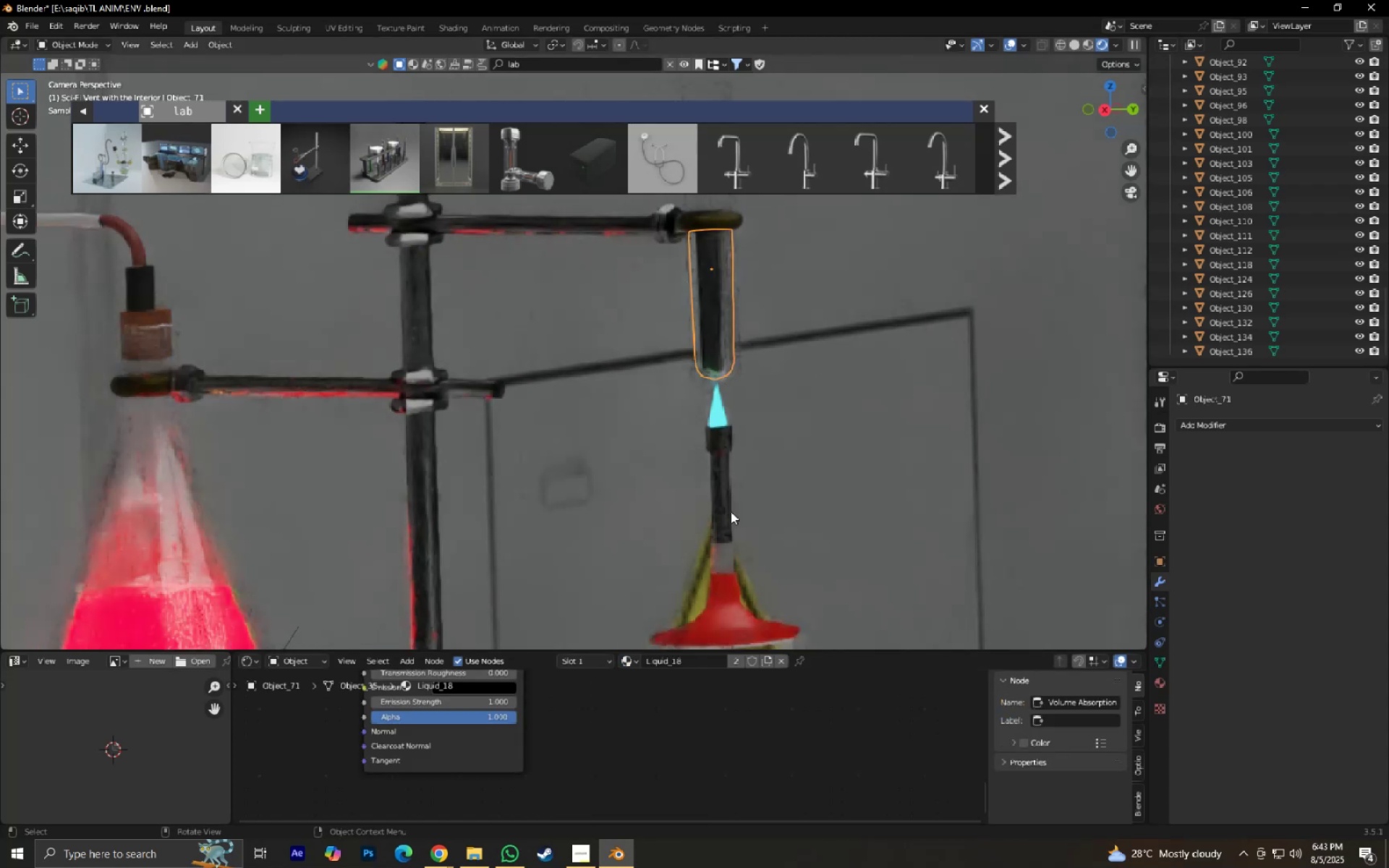 
hold_key(key=ShiftLeft, duration=0.45)
 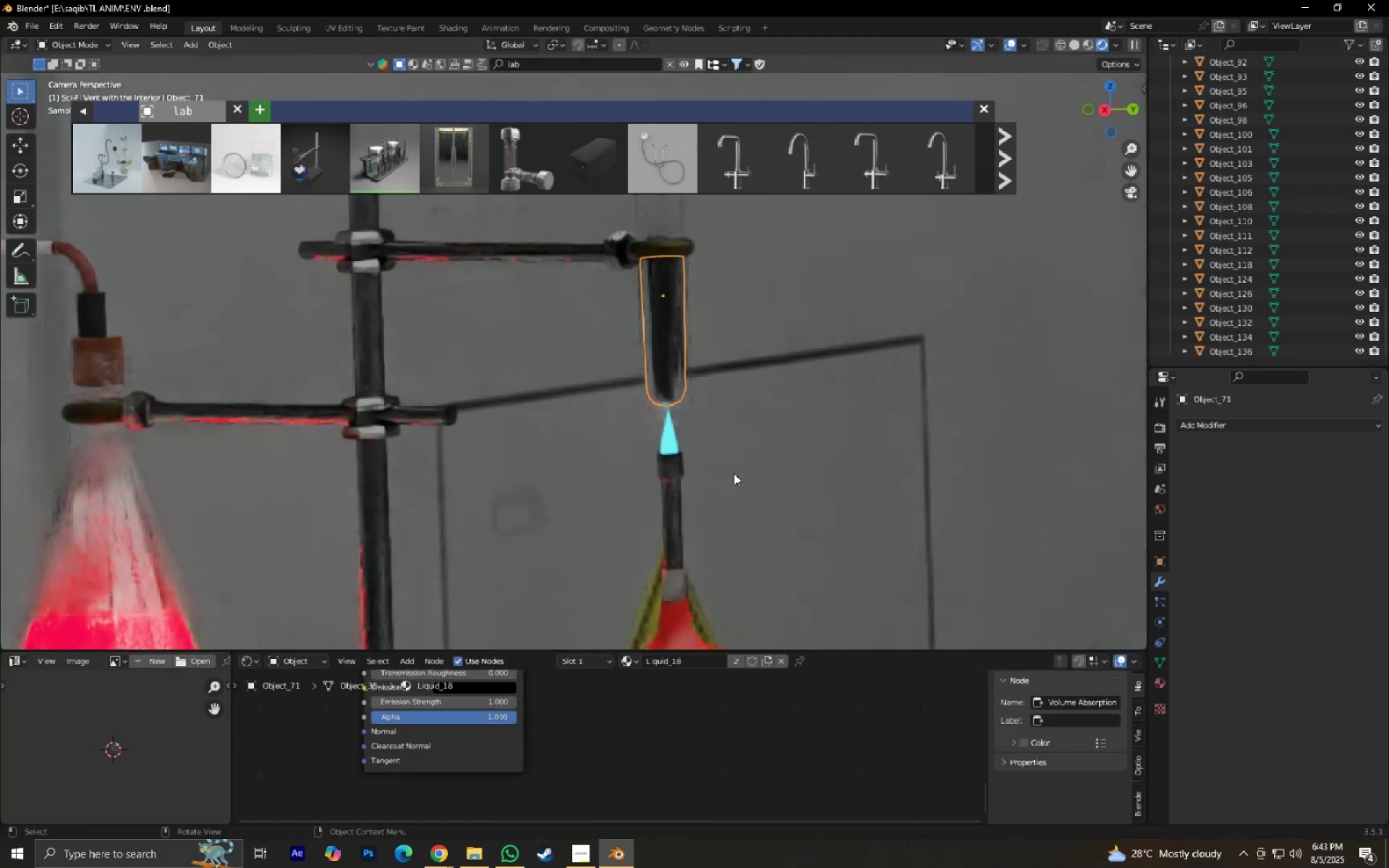 
scroll: coordinate [734, 473], scroll_direction: up, amount: 5.0
 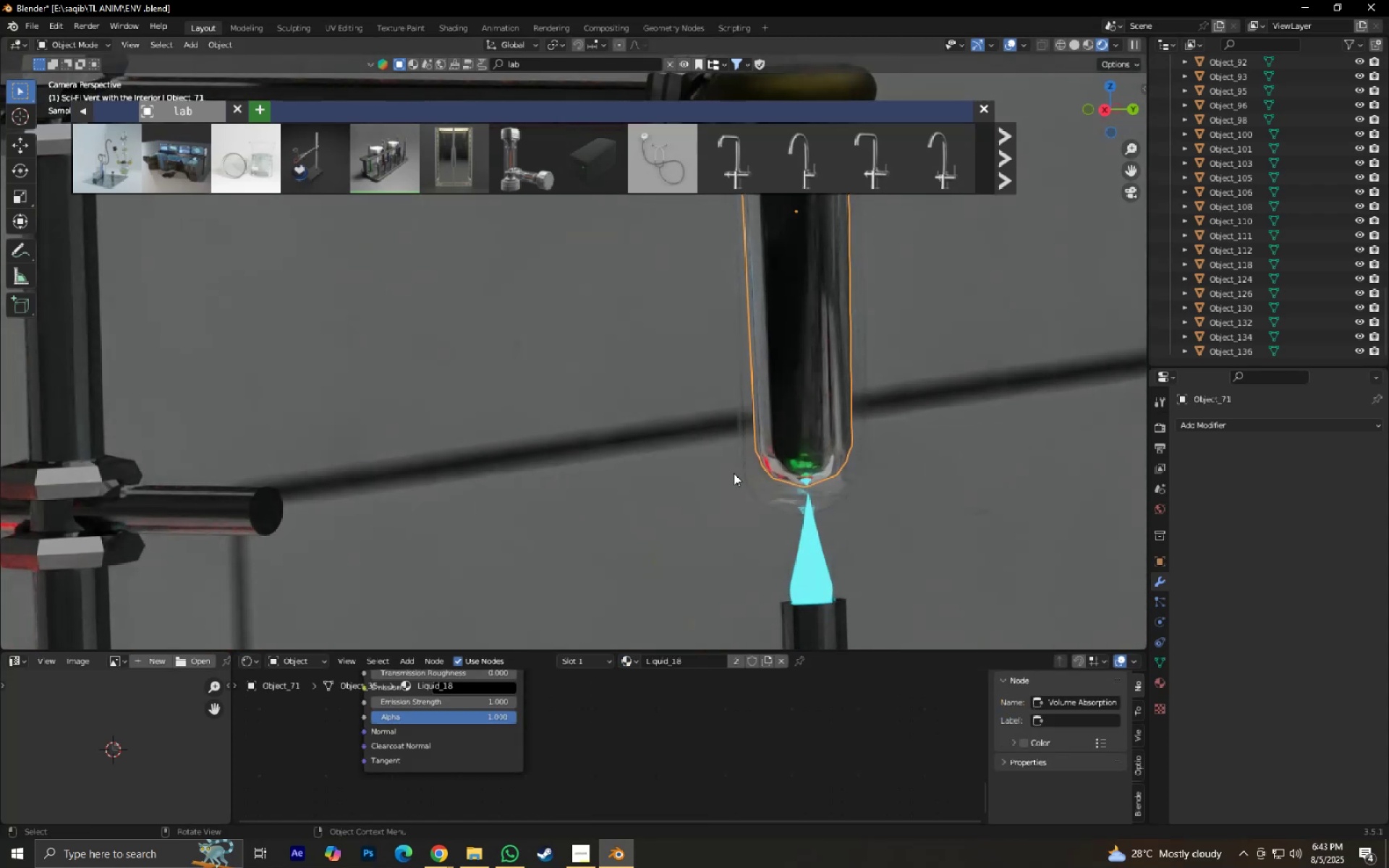 
key(G)
 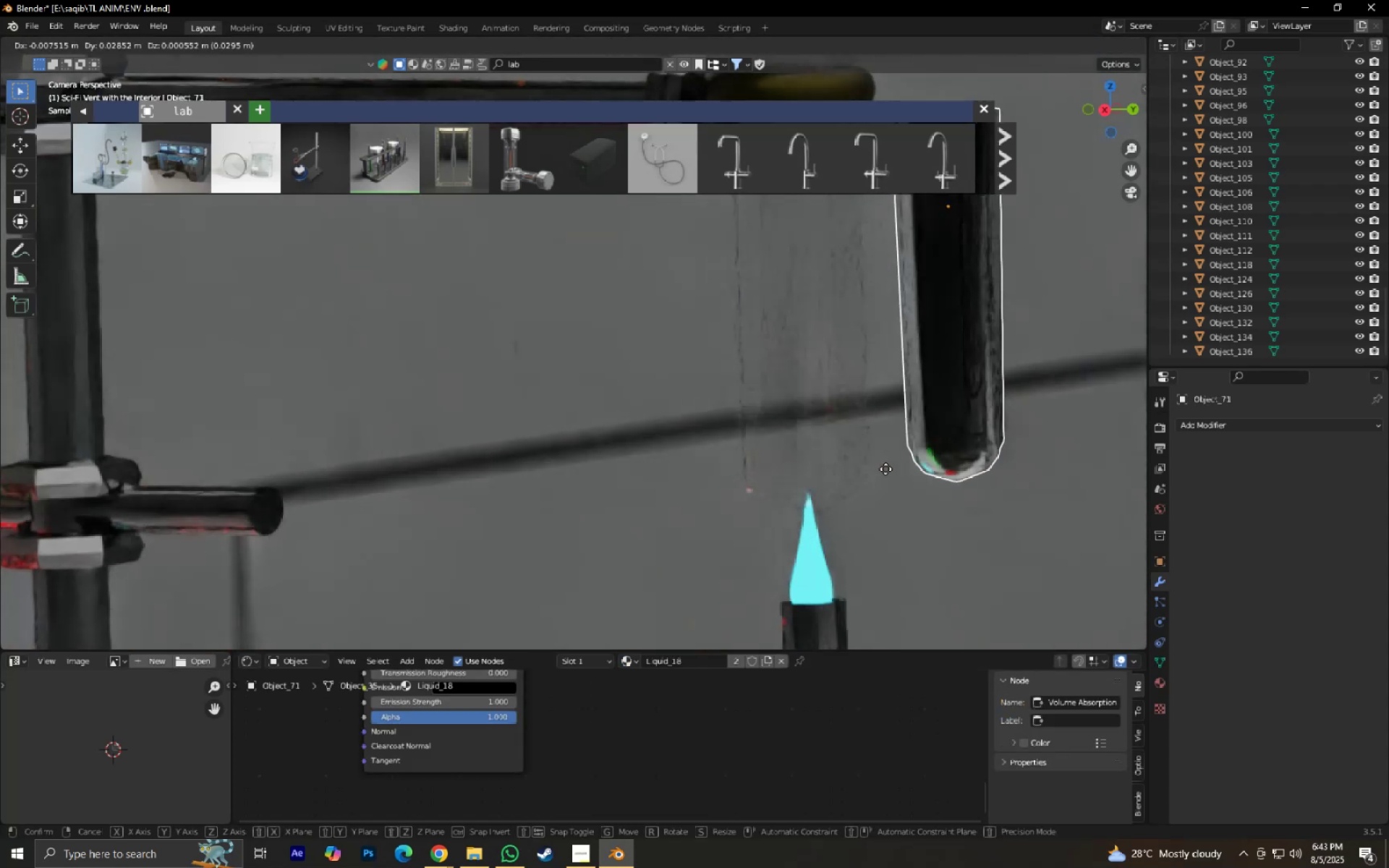 
wait(5.34)
 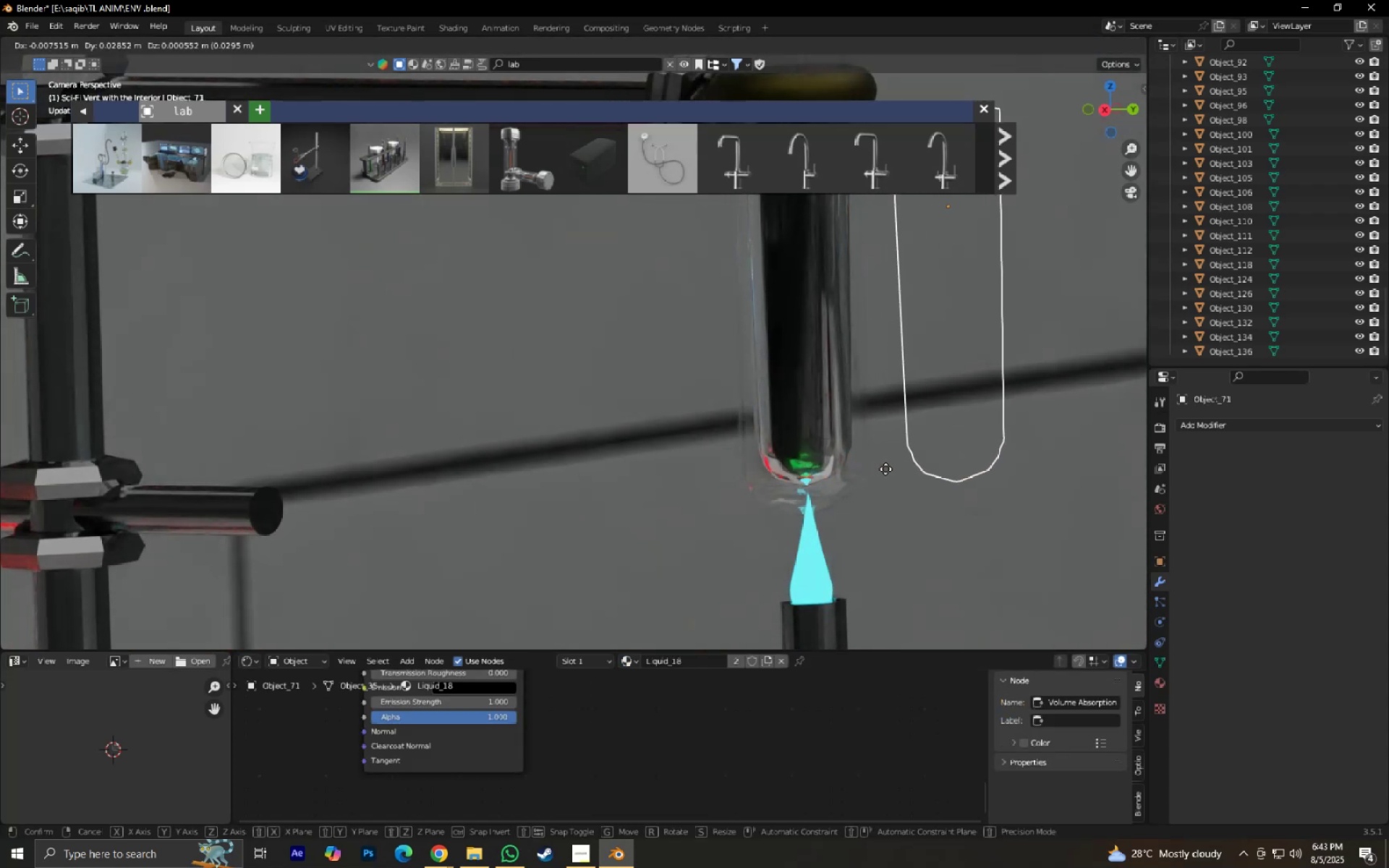 
right_click([885, 469])
 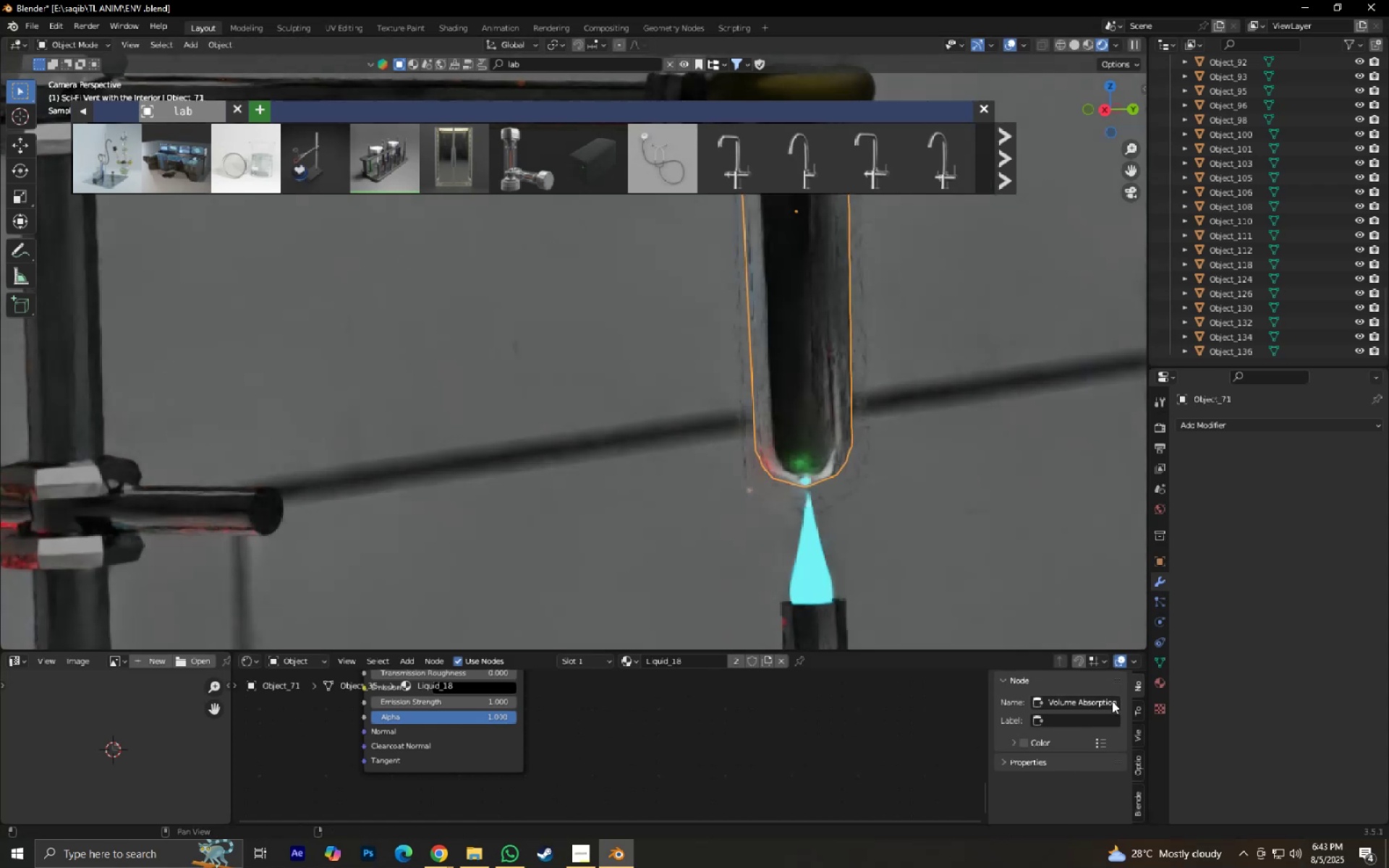 
left_click([1161, 684])
 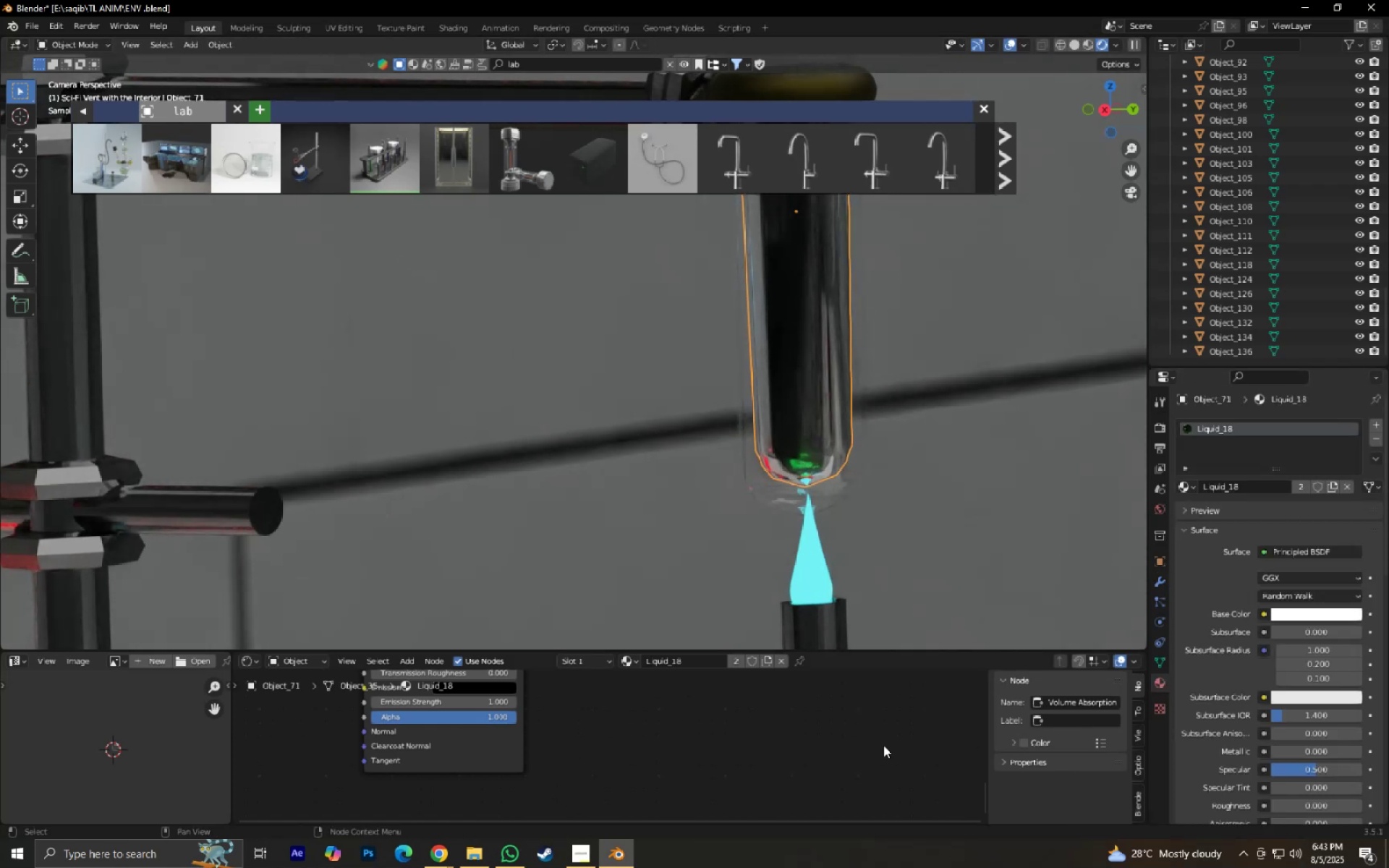 
scroll: coordinate [664, 752], scroll_direction: down, amount: 7.0
 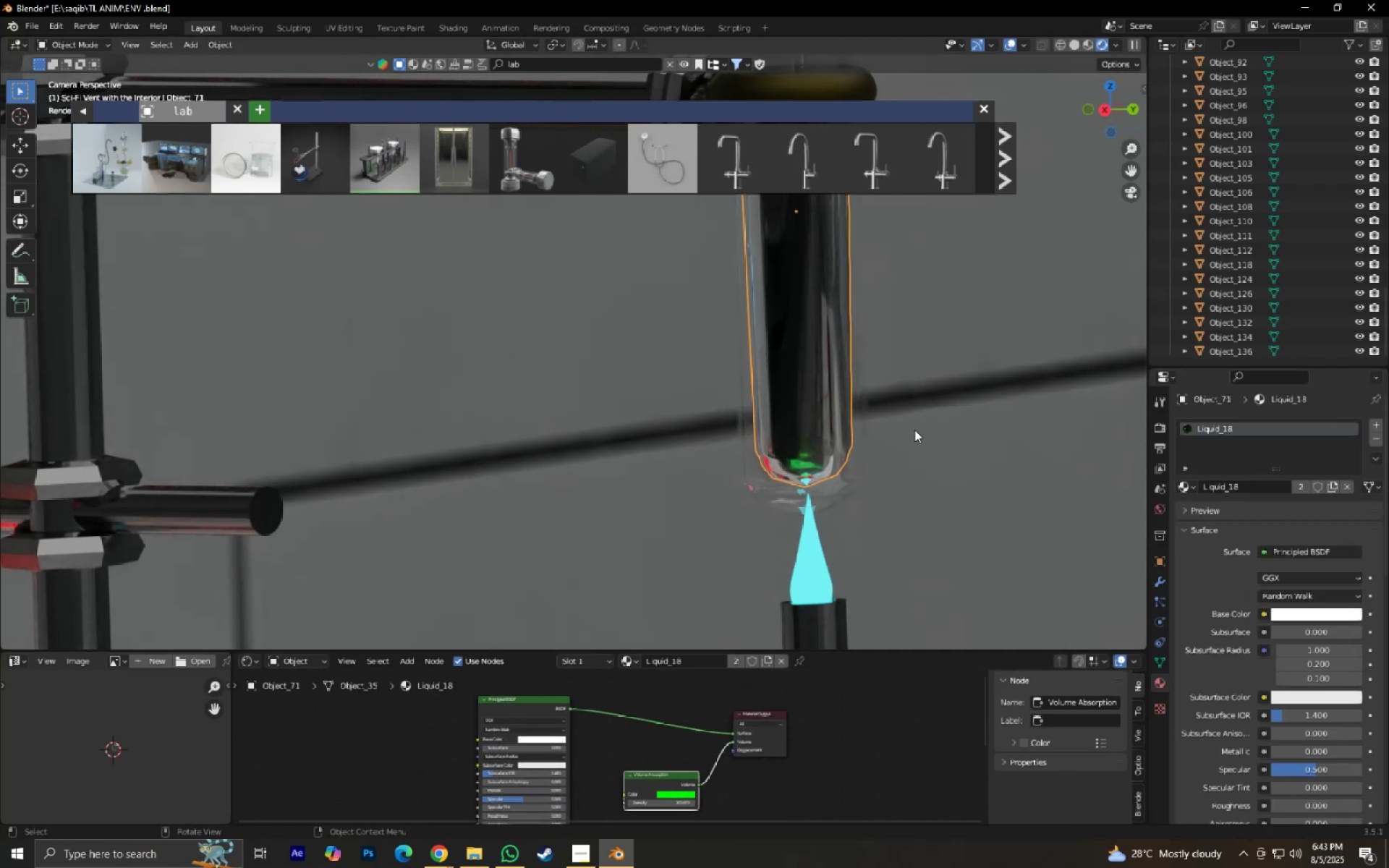 
left_click([987, 104])
 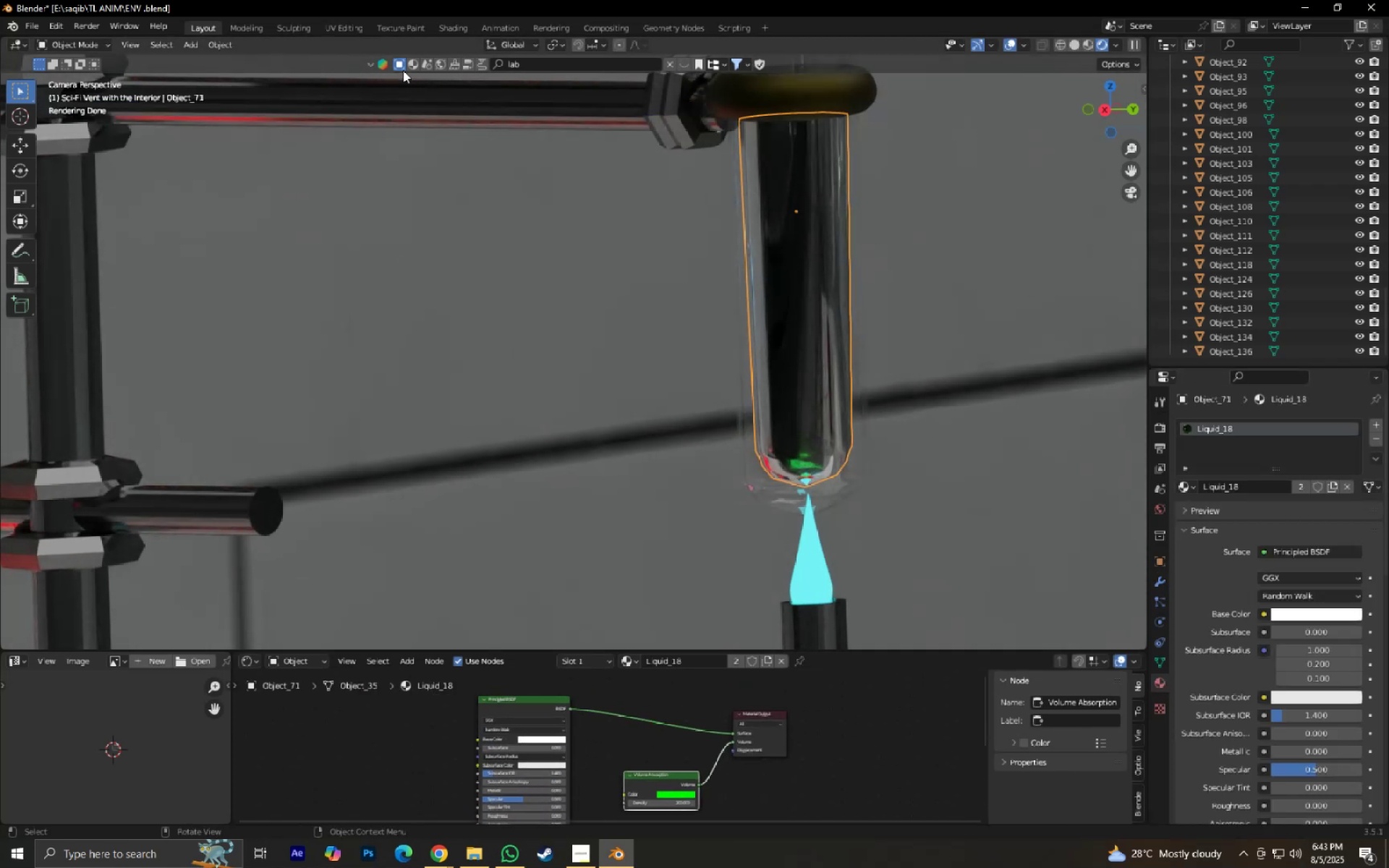 
left_click([408, 64])
 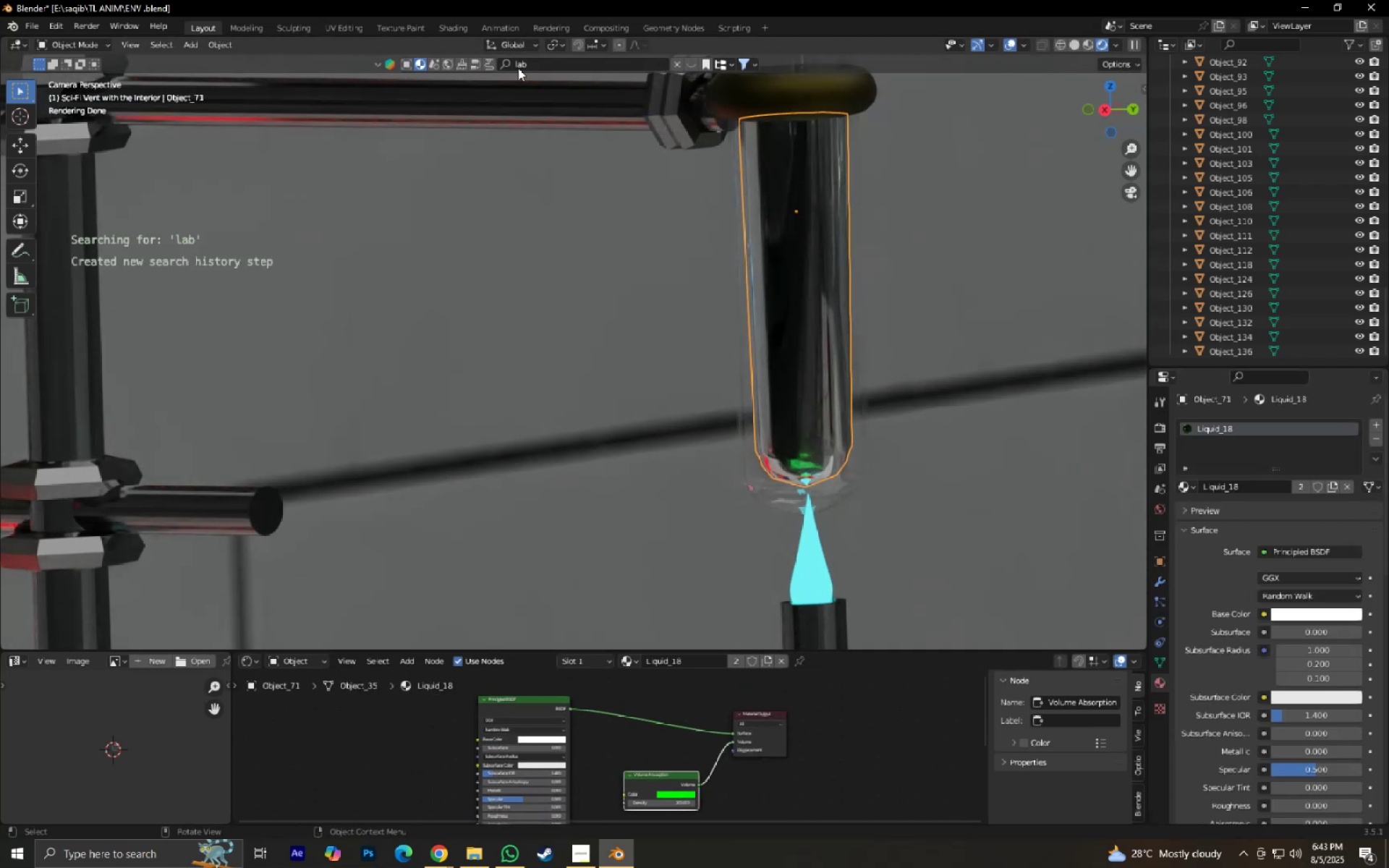 
left_click([519, 68])
 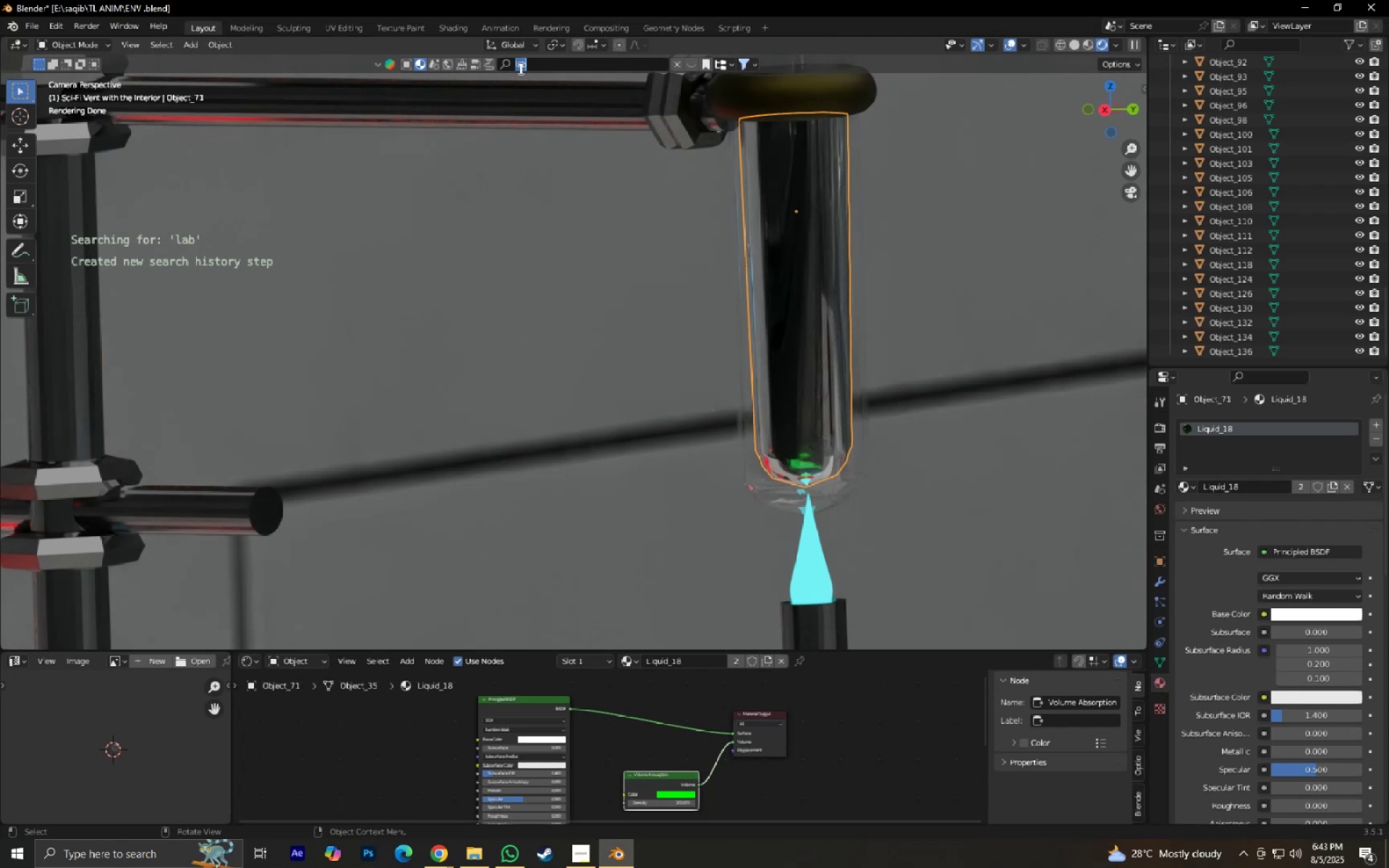 
type(chemical)
key(NumpadEnter)
 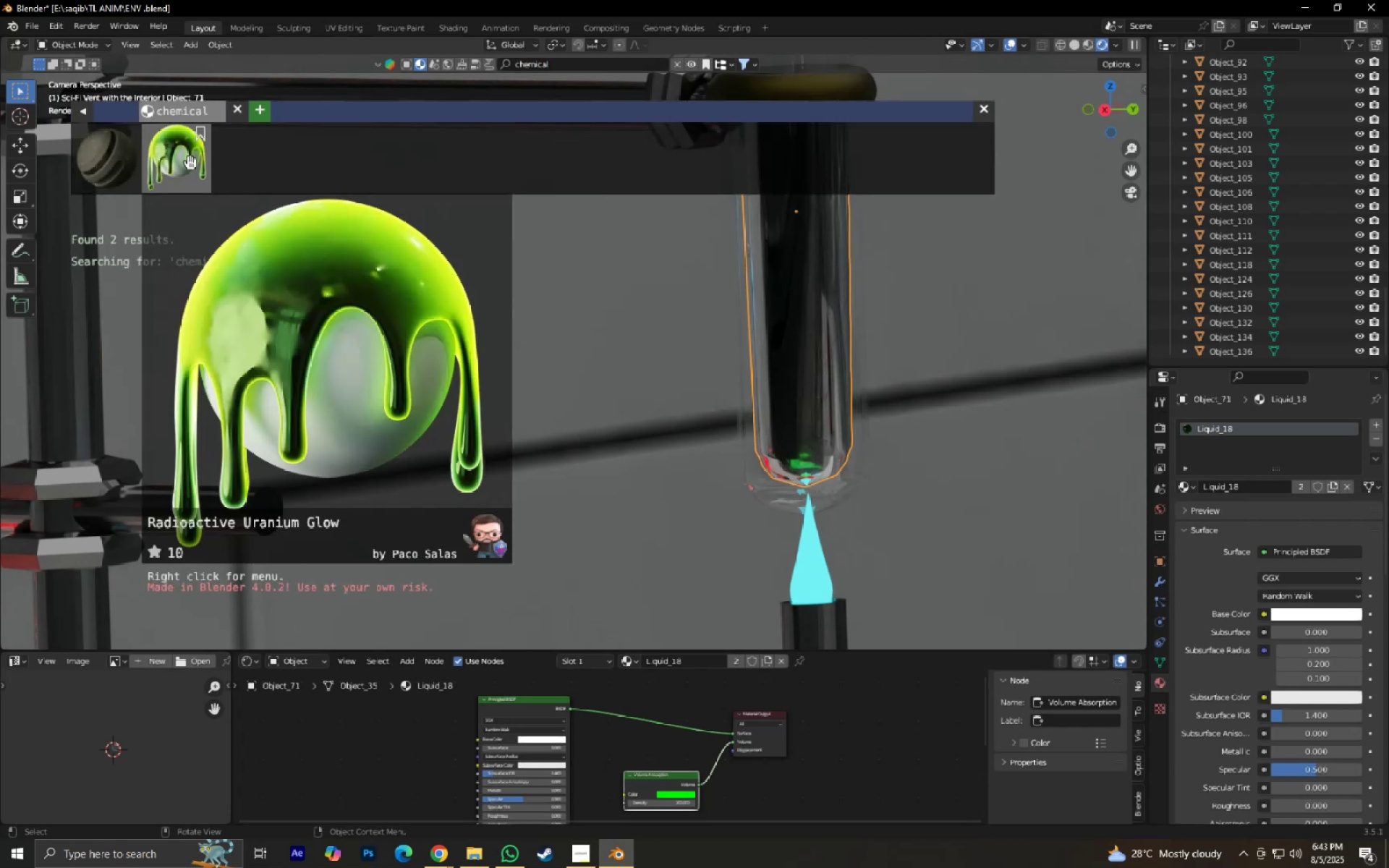 
left_click([190, 163])
 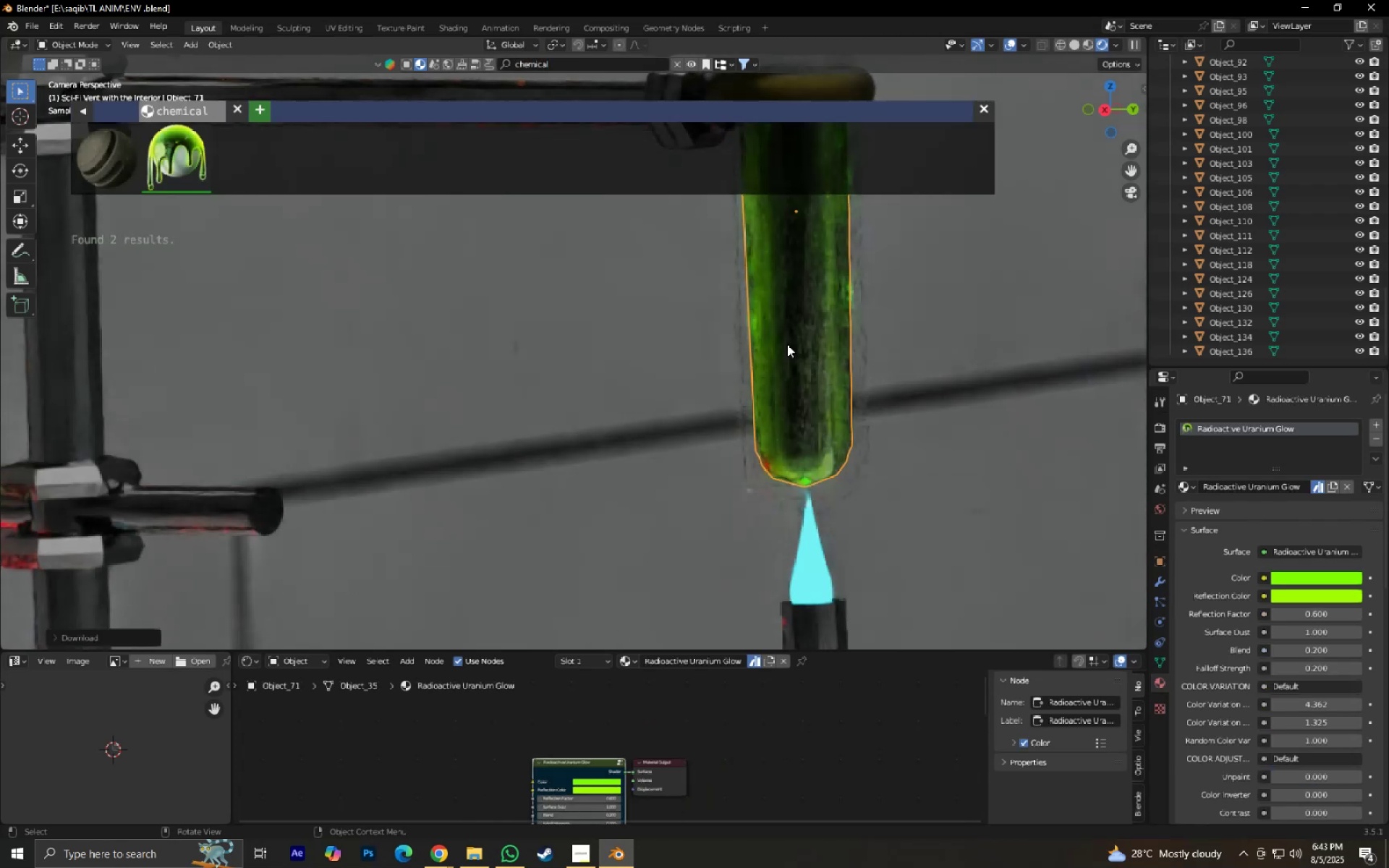 
scroll: coordinate [787, 344], scroll_direction: down, amount: 5.0
 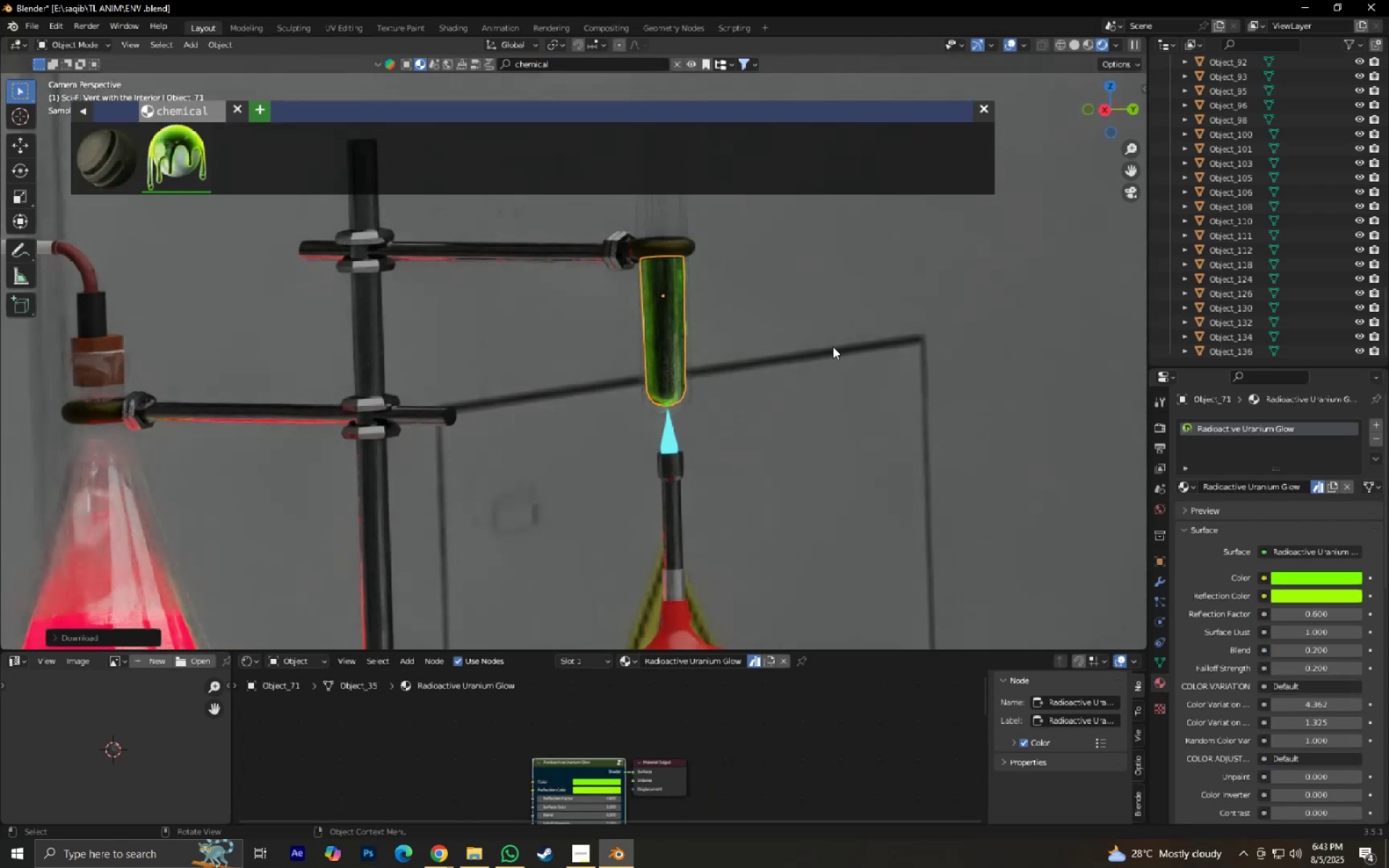 
left_click([802, 315])
 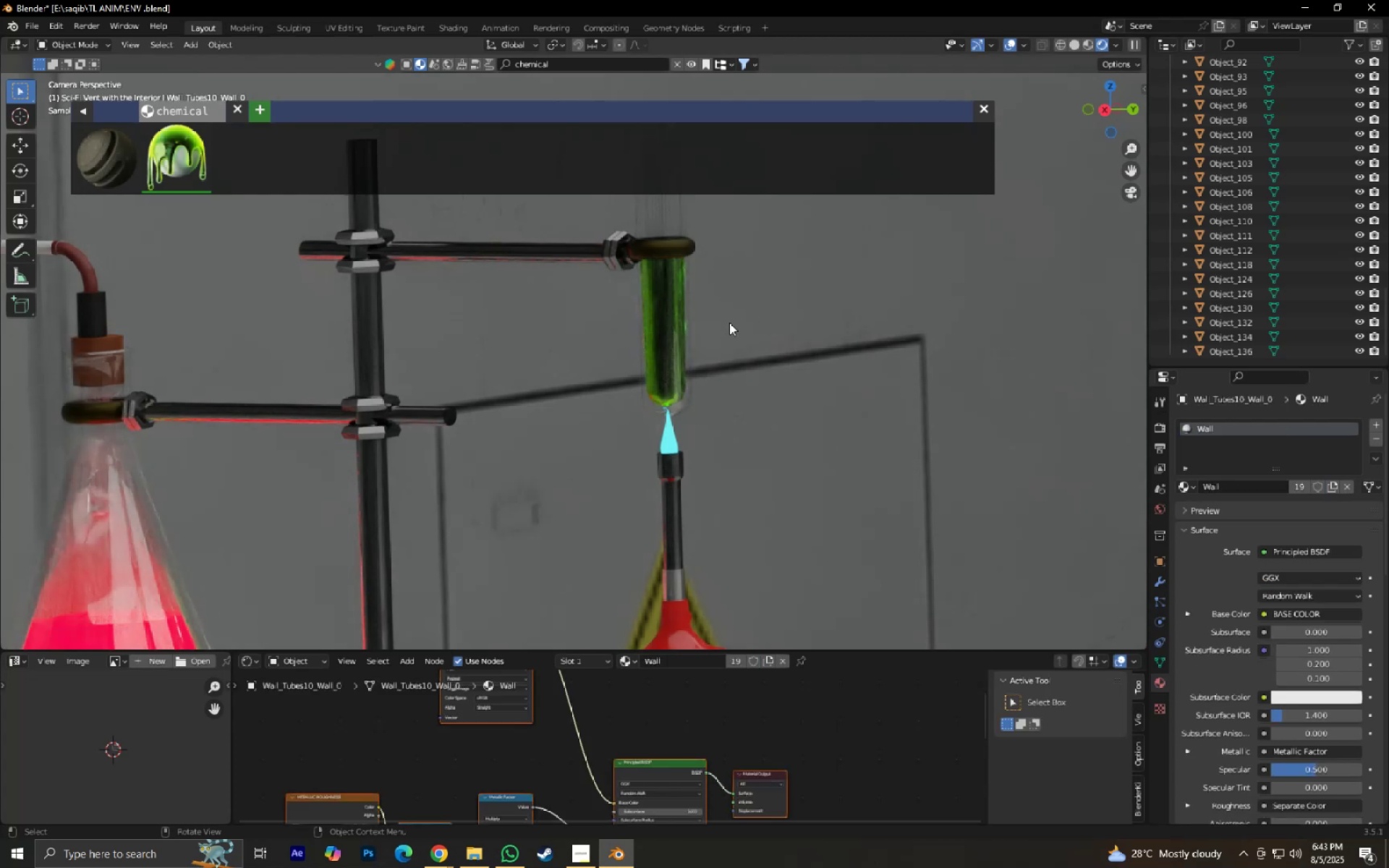 
key(Control+Z)
 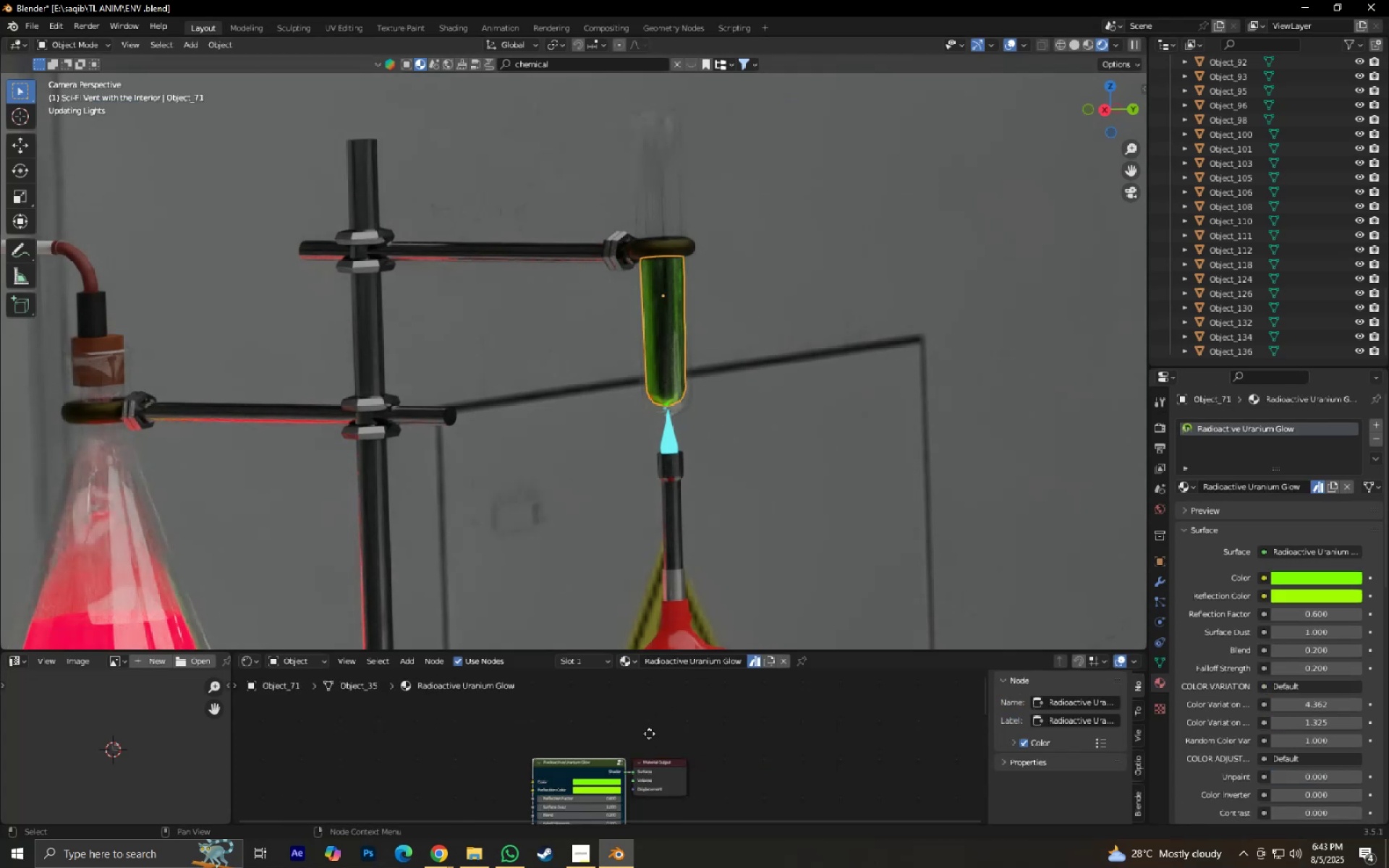 
scroll: coordinate [626, 444], scroll_direction: up, amount: 2.0
 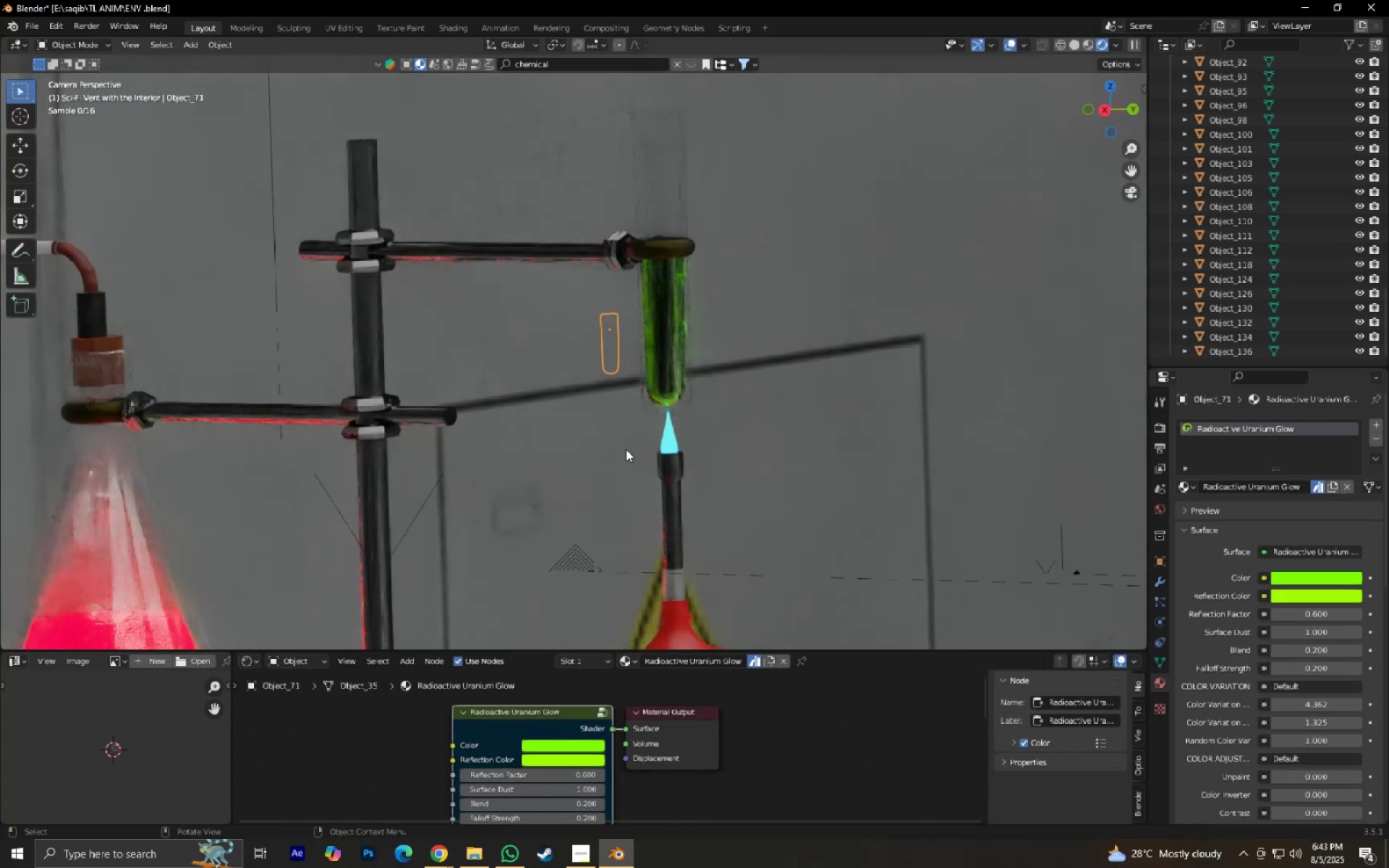 
hold_key(key=ShiftLeft, duration=0.5)
scroll: coordinate [744, 498], scroll_direction: up, amount: 1.0
 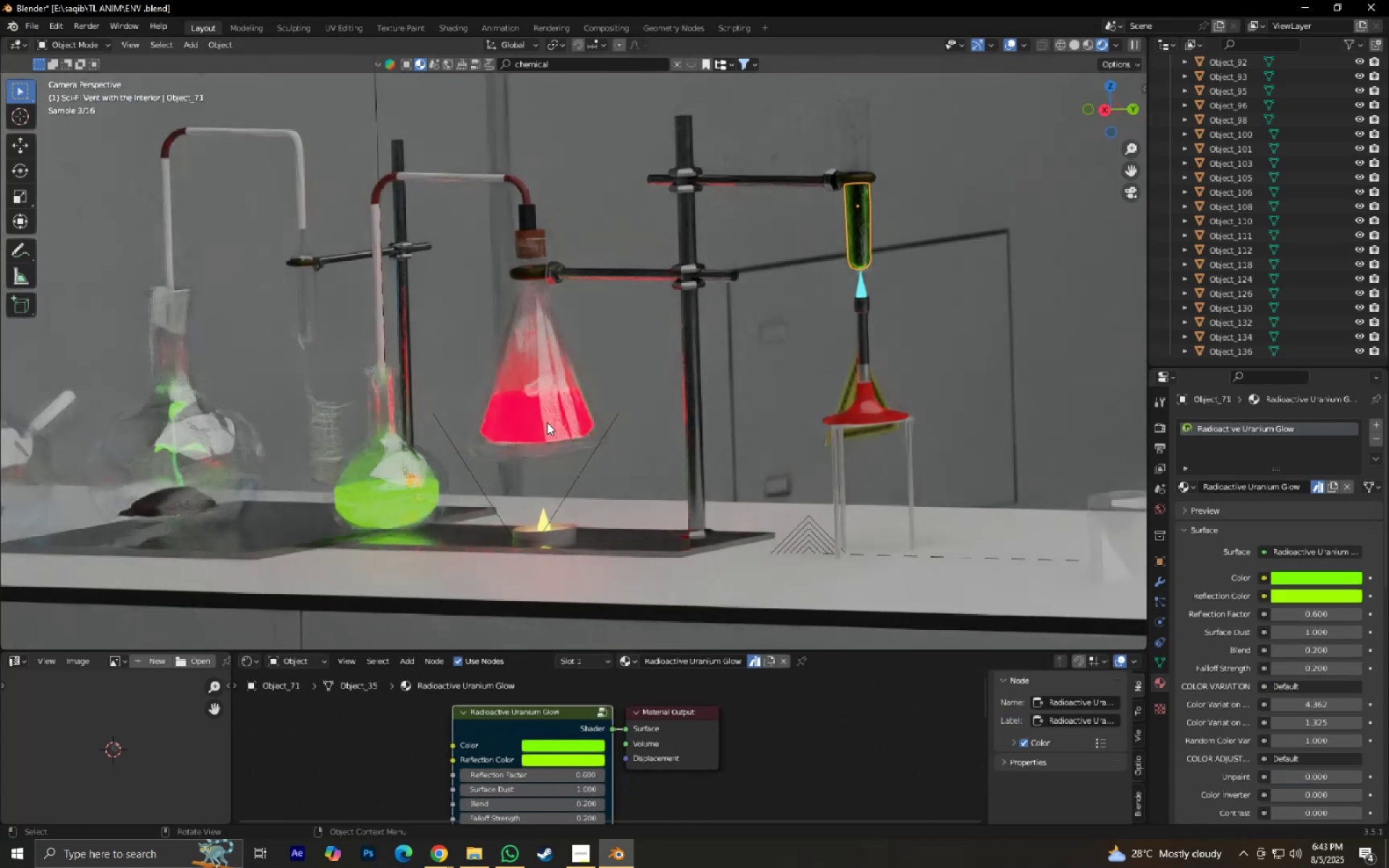 
double_click([547, 422])
 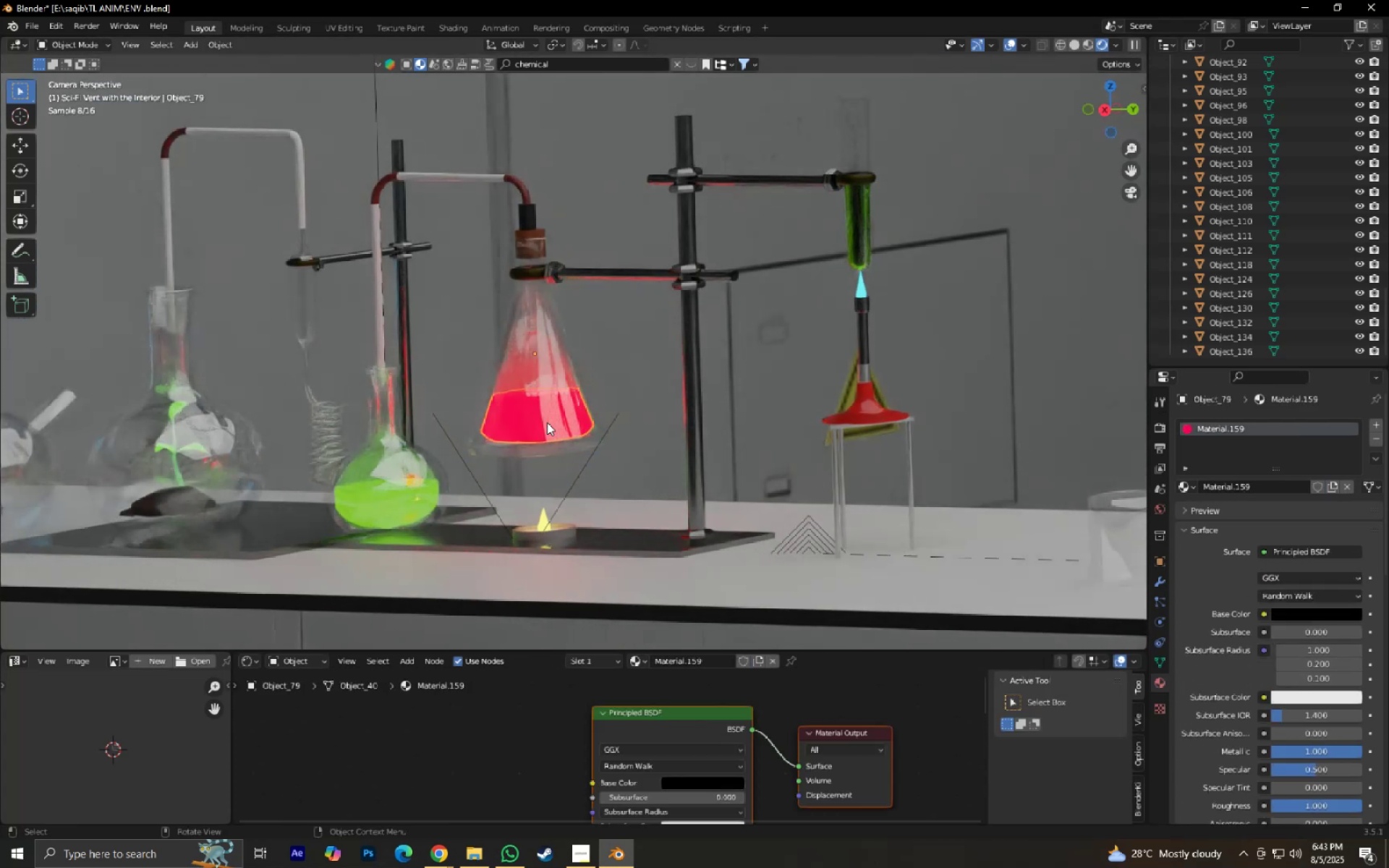 
left_click([547, 422])
 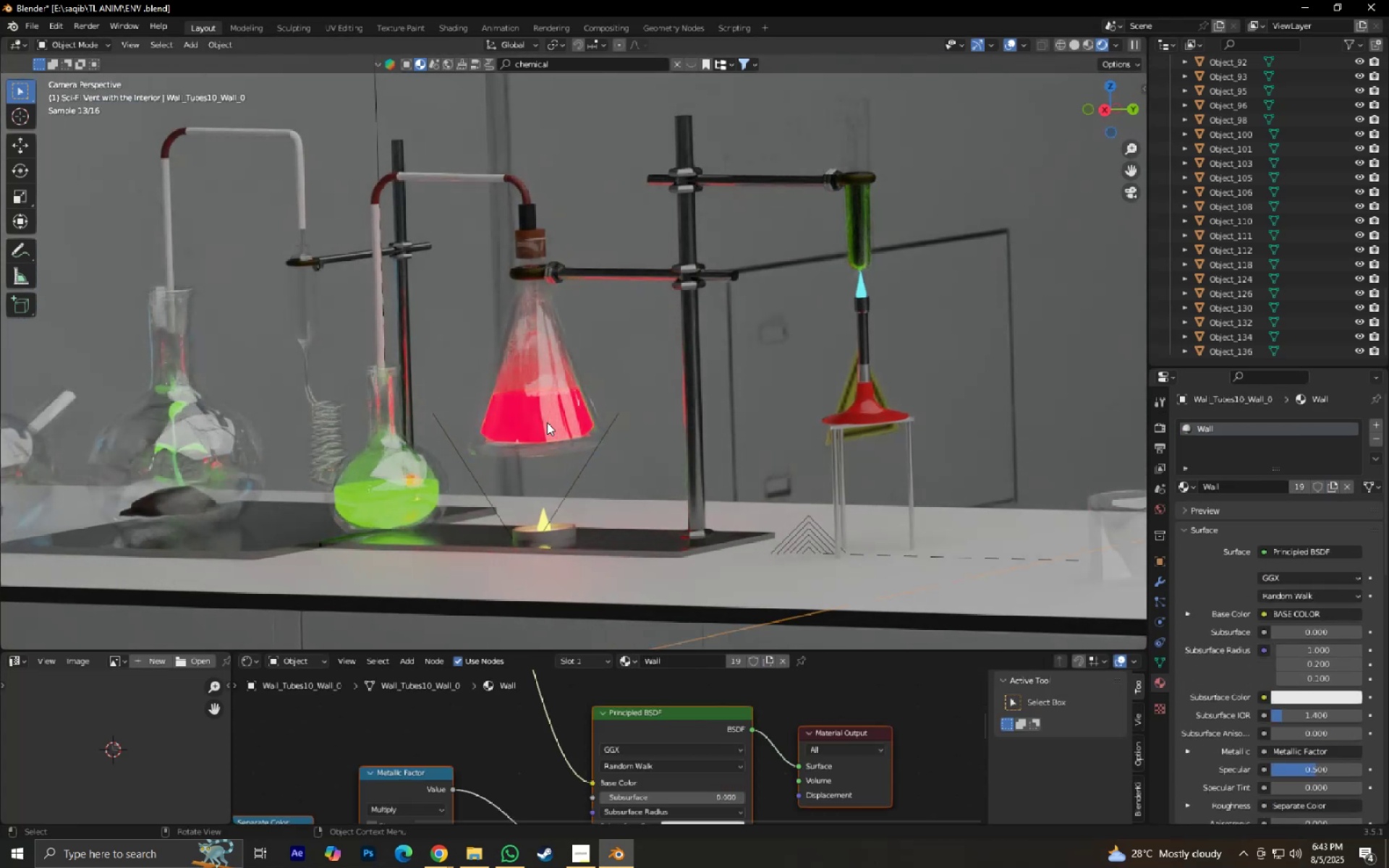 
left_click([547, 422])
 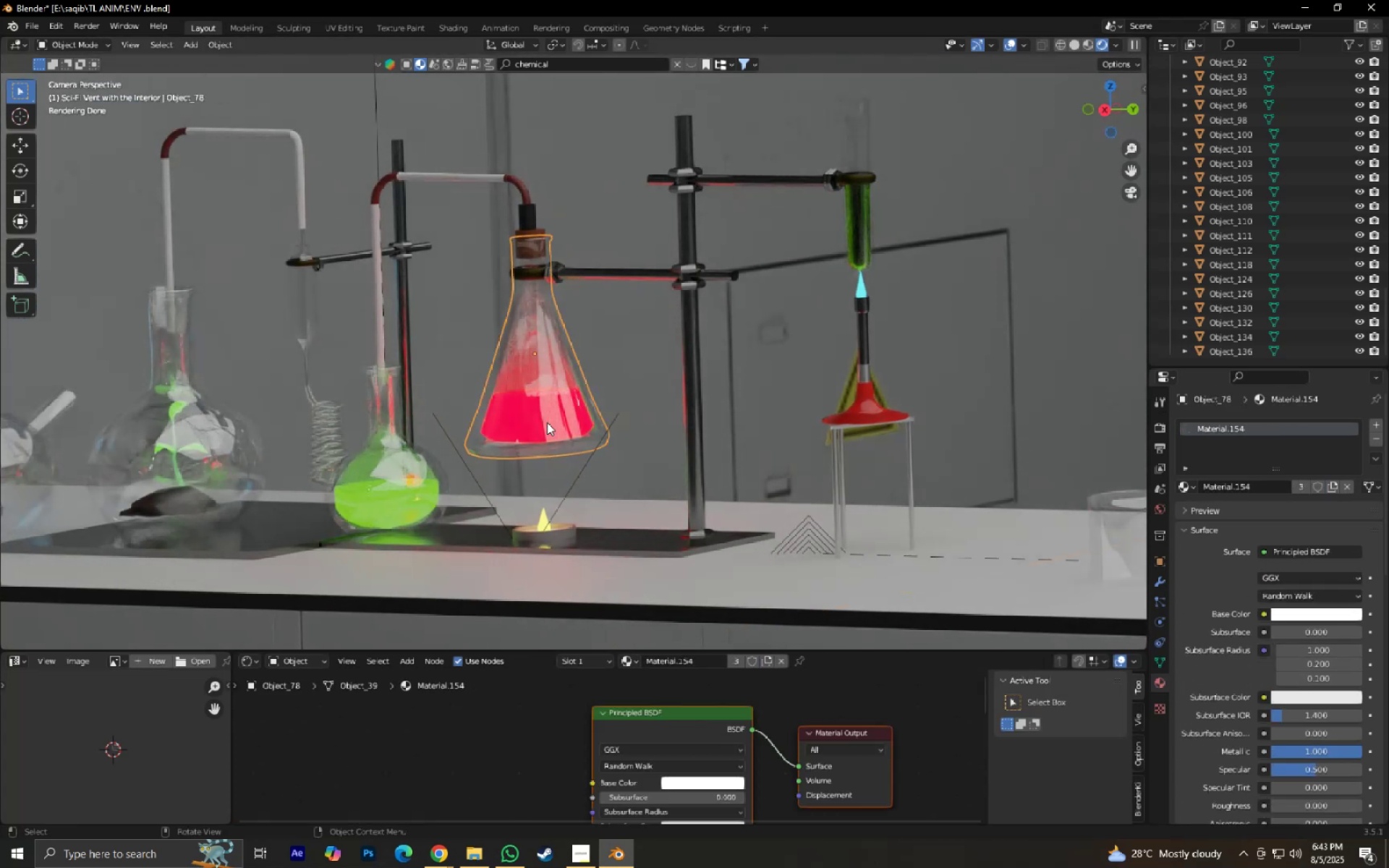 
left_click([547, 422])
 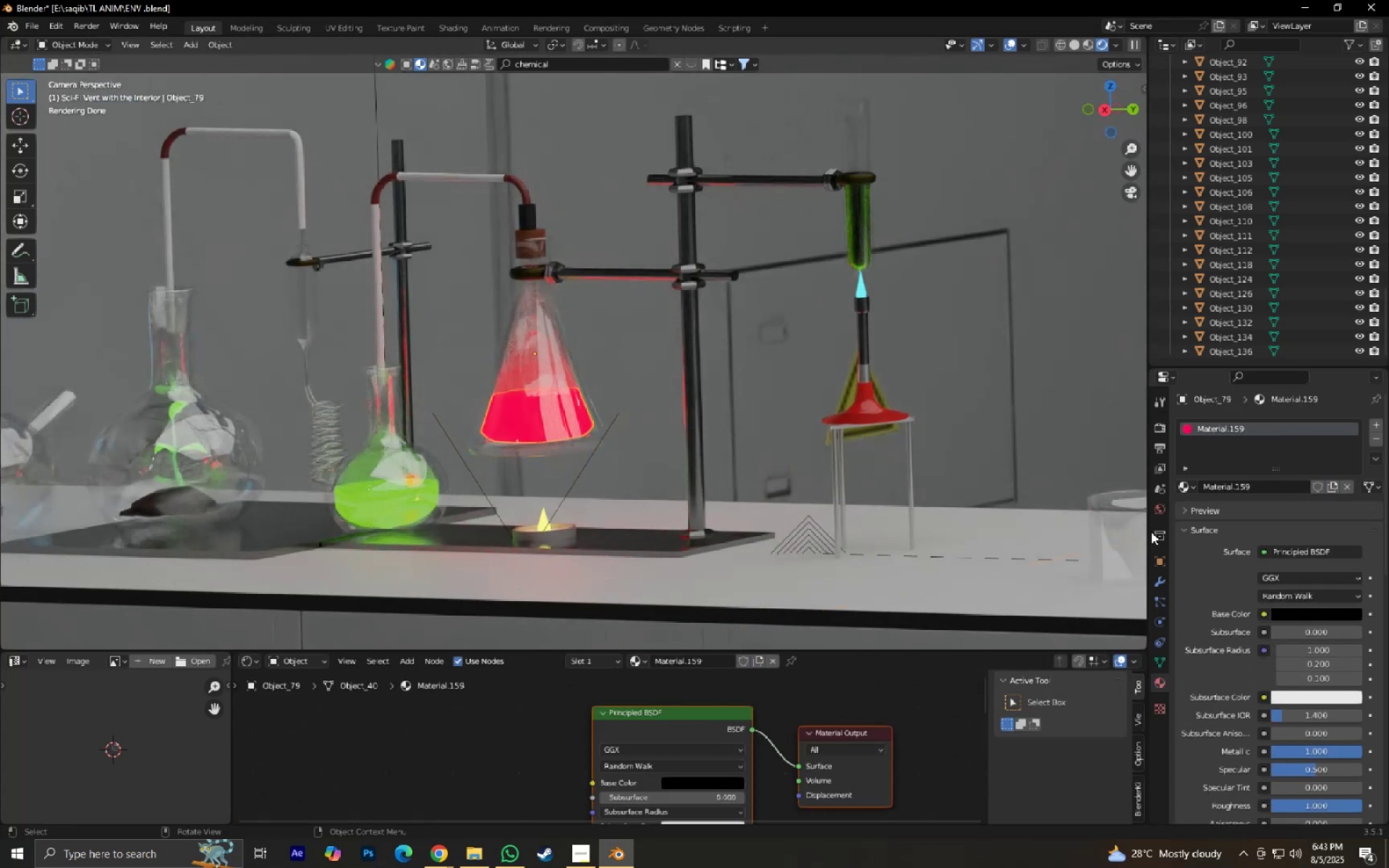 
left_click([1181, 488])
 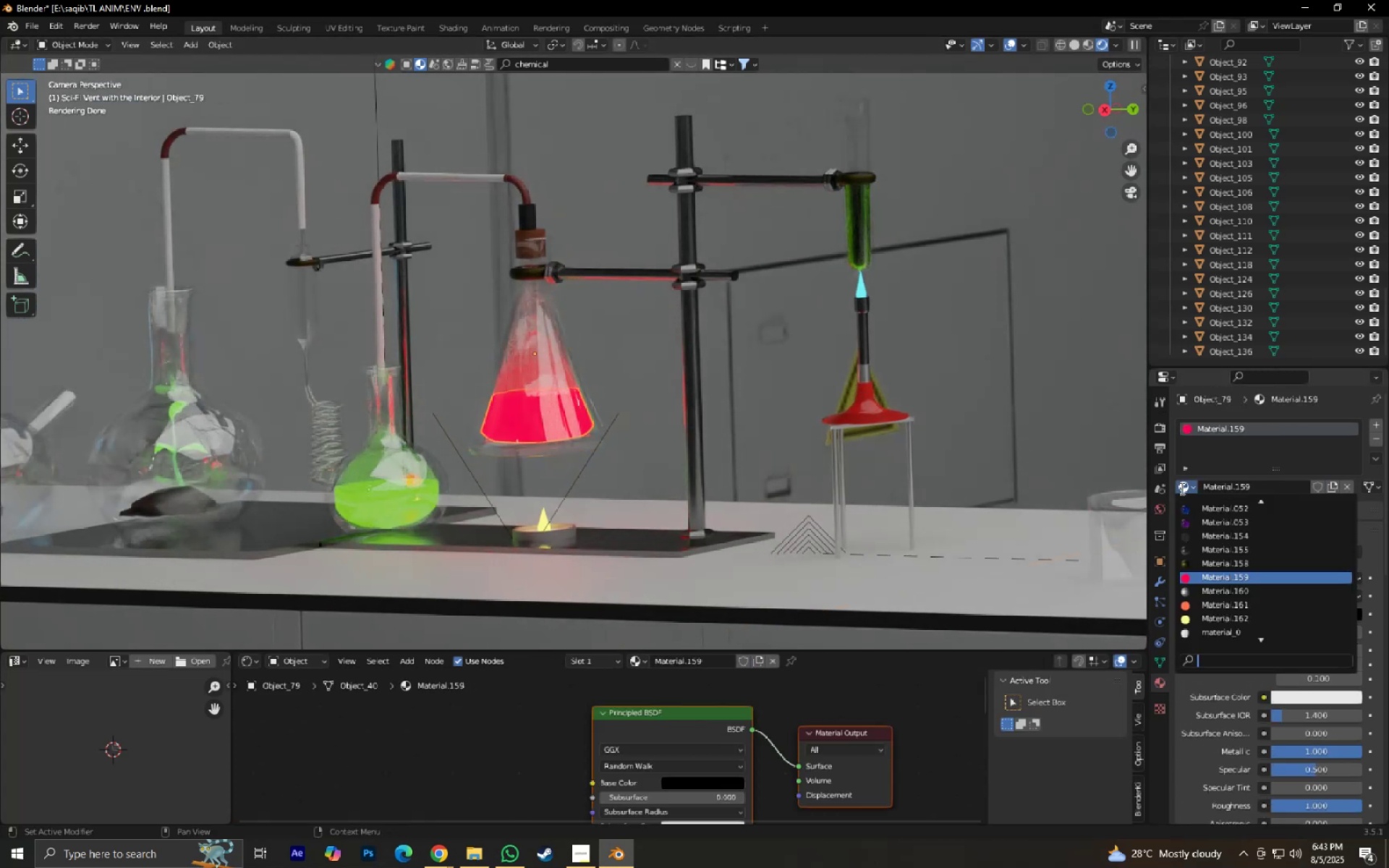 
key(U)
 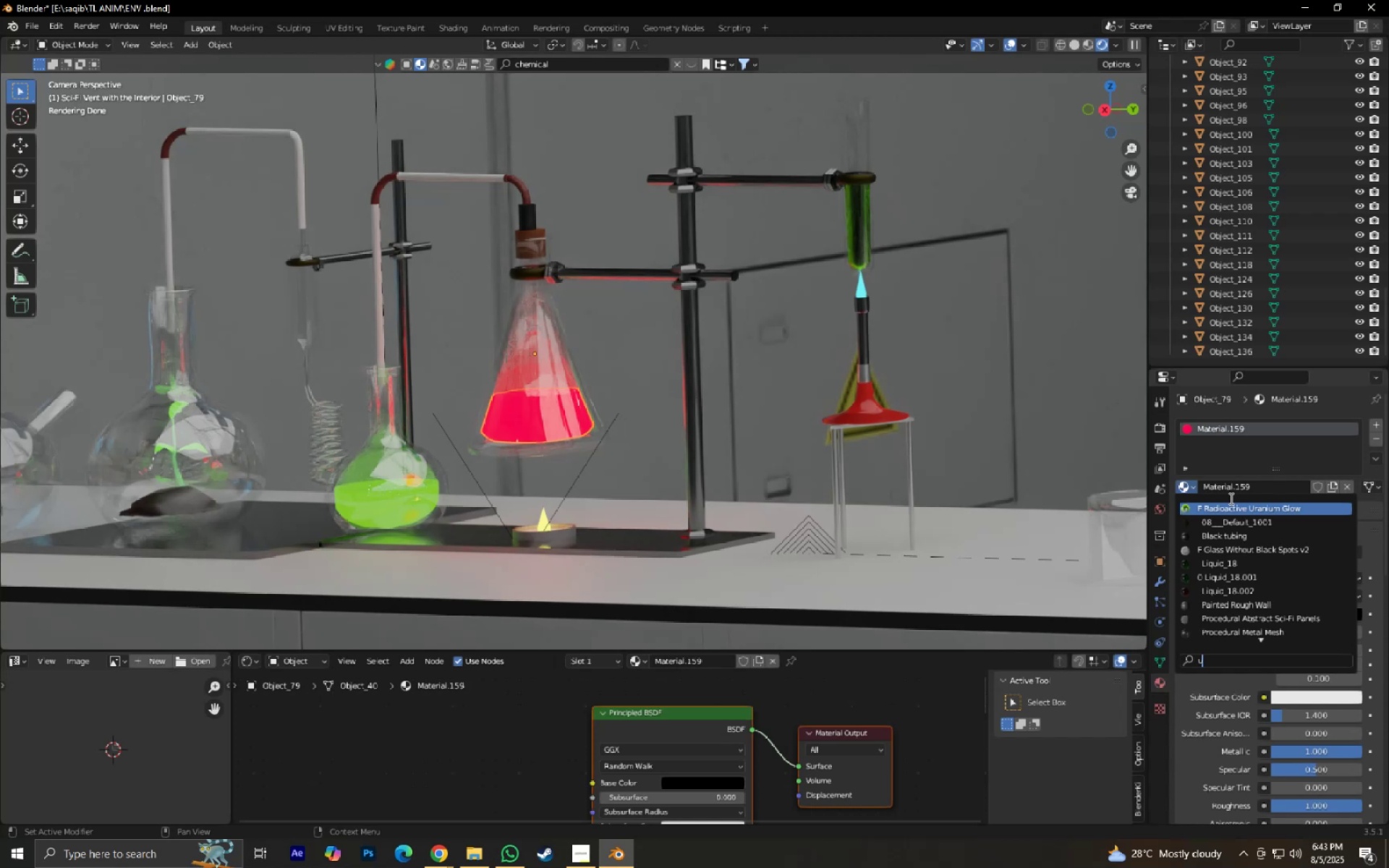 
left_click([1231, 503])
 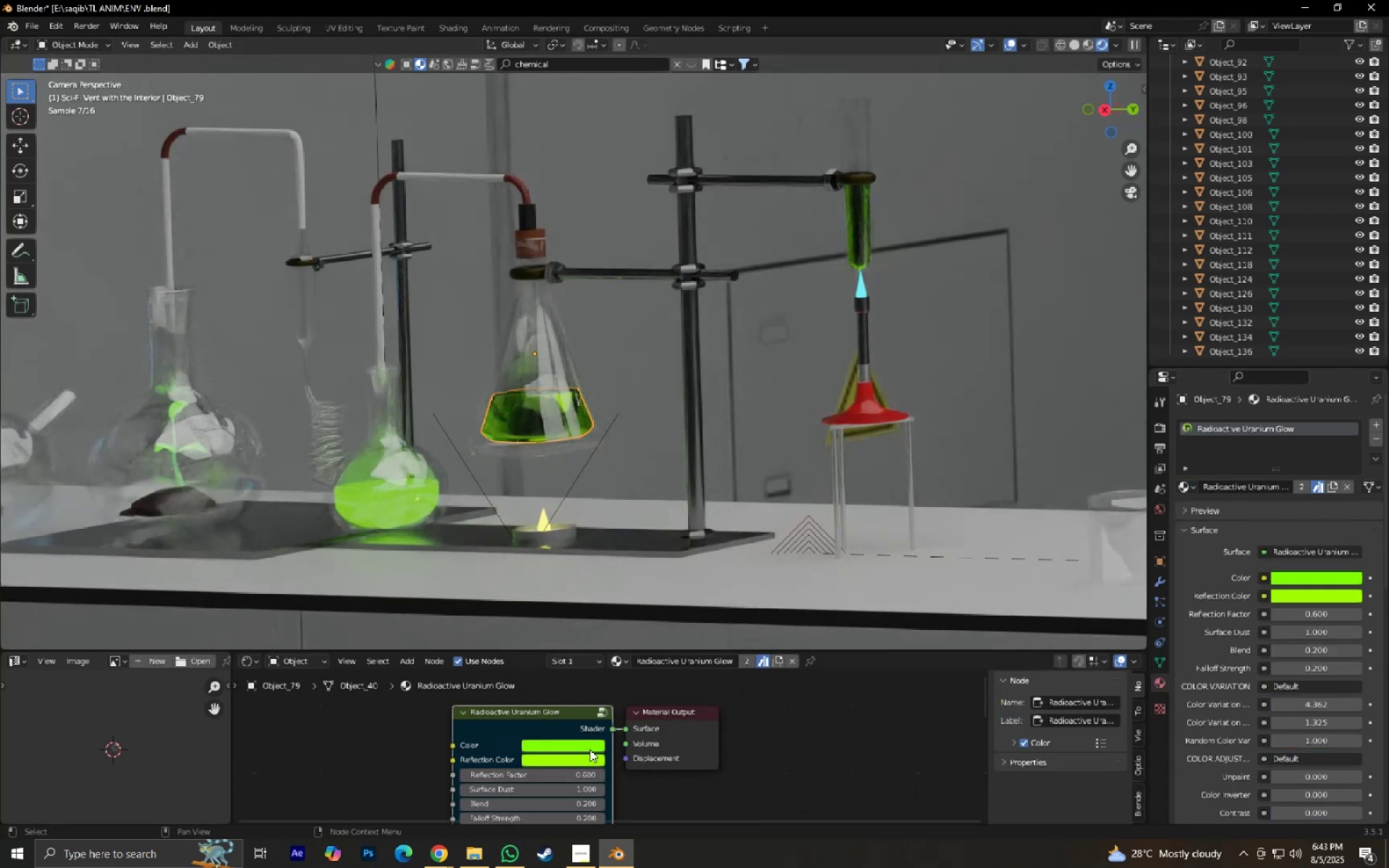 
left_click([777, 658])
 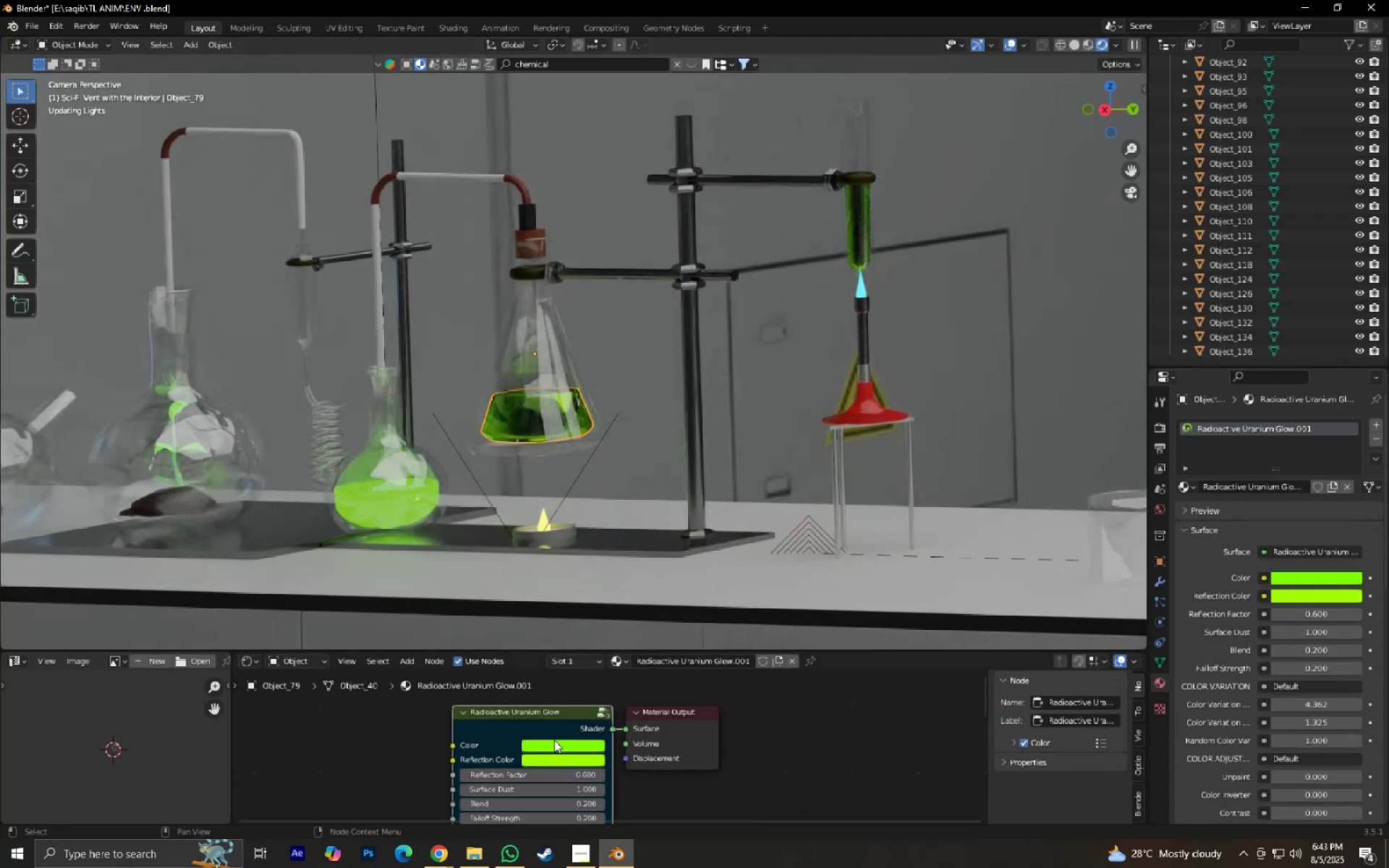 
left_click([557, 741])
 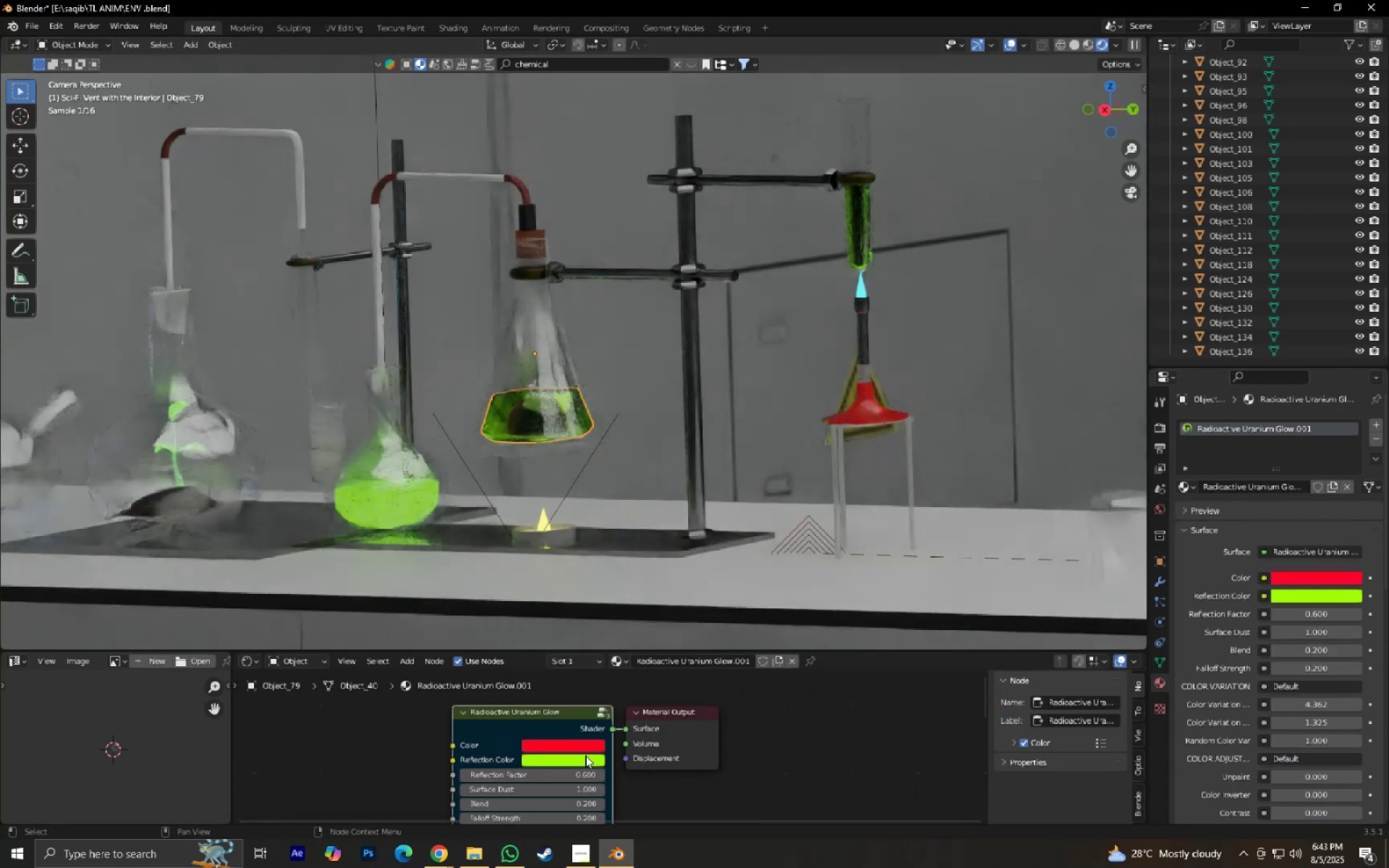 
left_click([582, 758])
 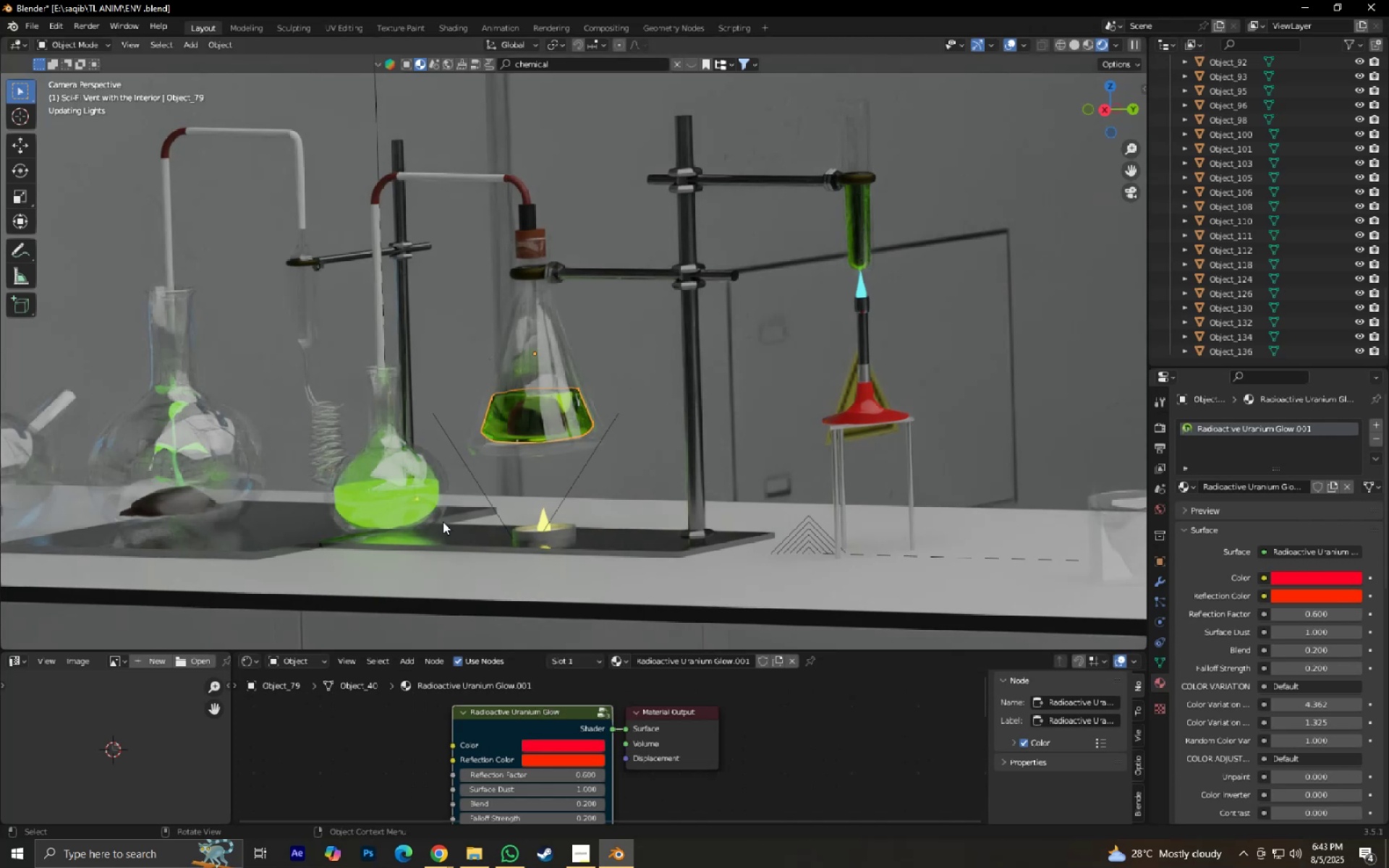 
hold_key(key=ShiftLeft, duration=1.53)
 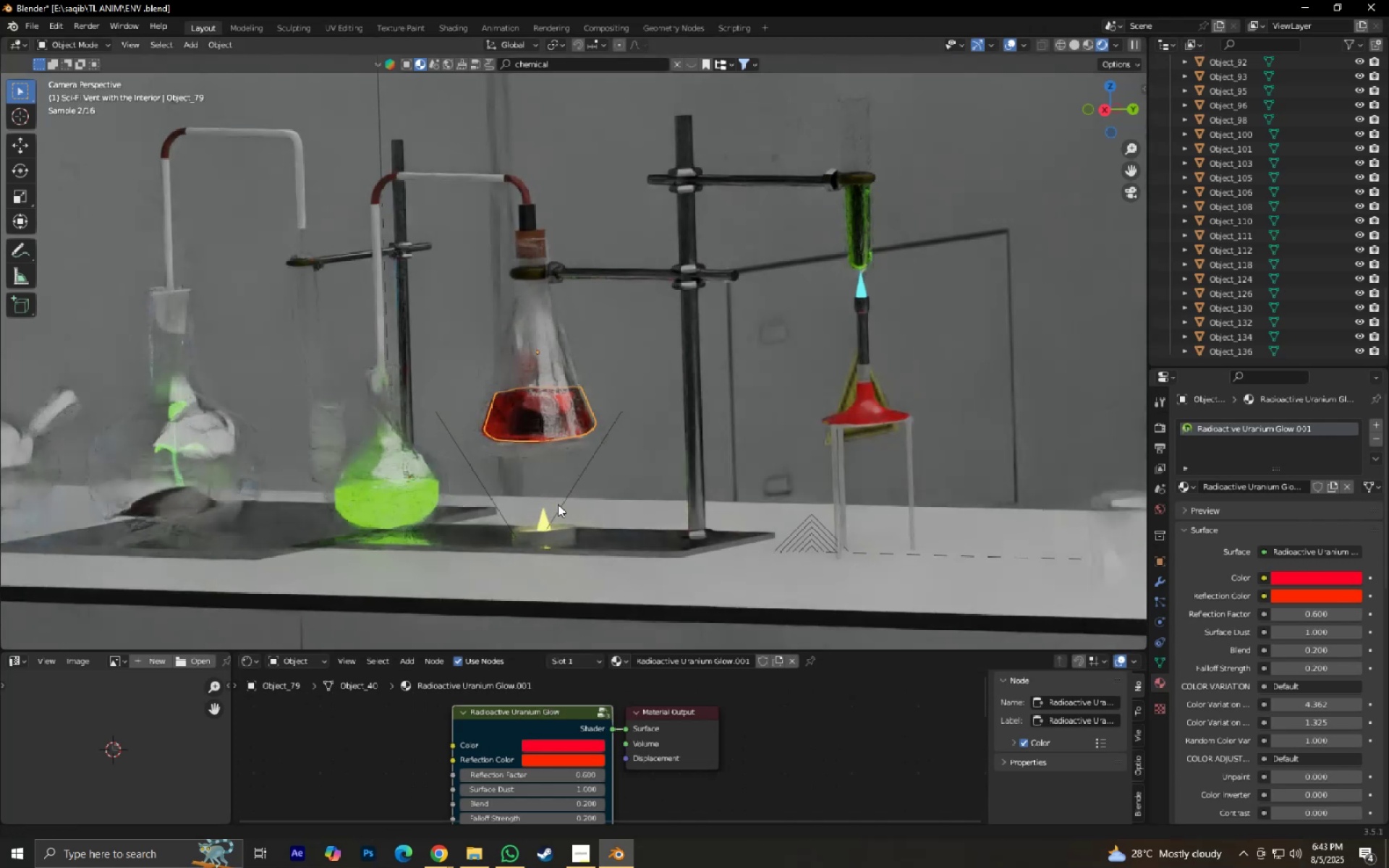 
key(Shift+ShiftLeft)
 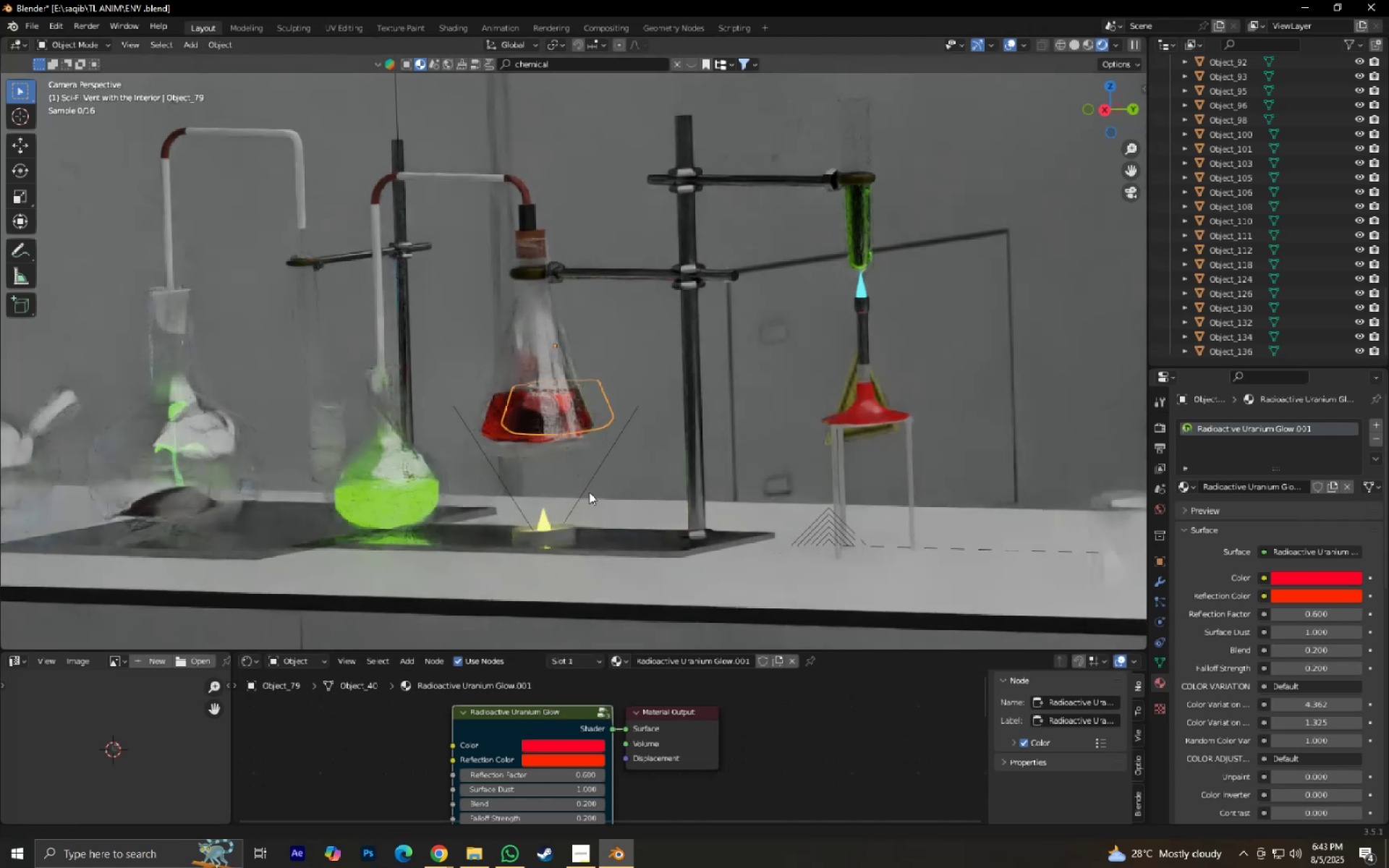 
key(Shift+ShiftLeft)
 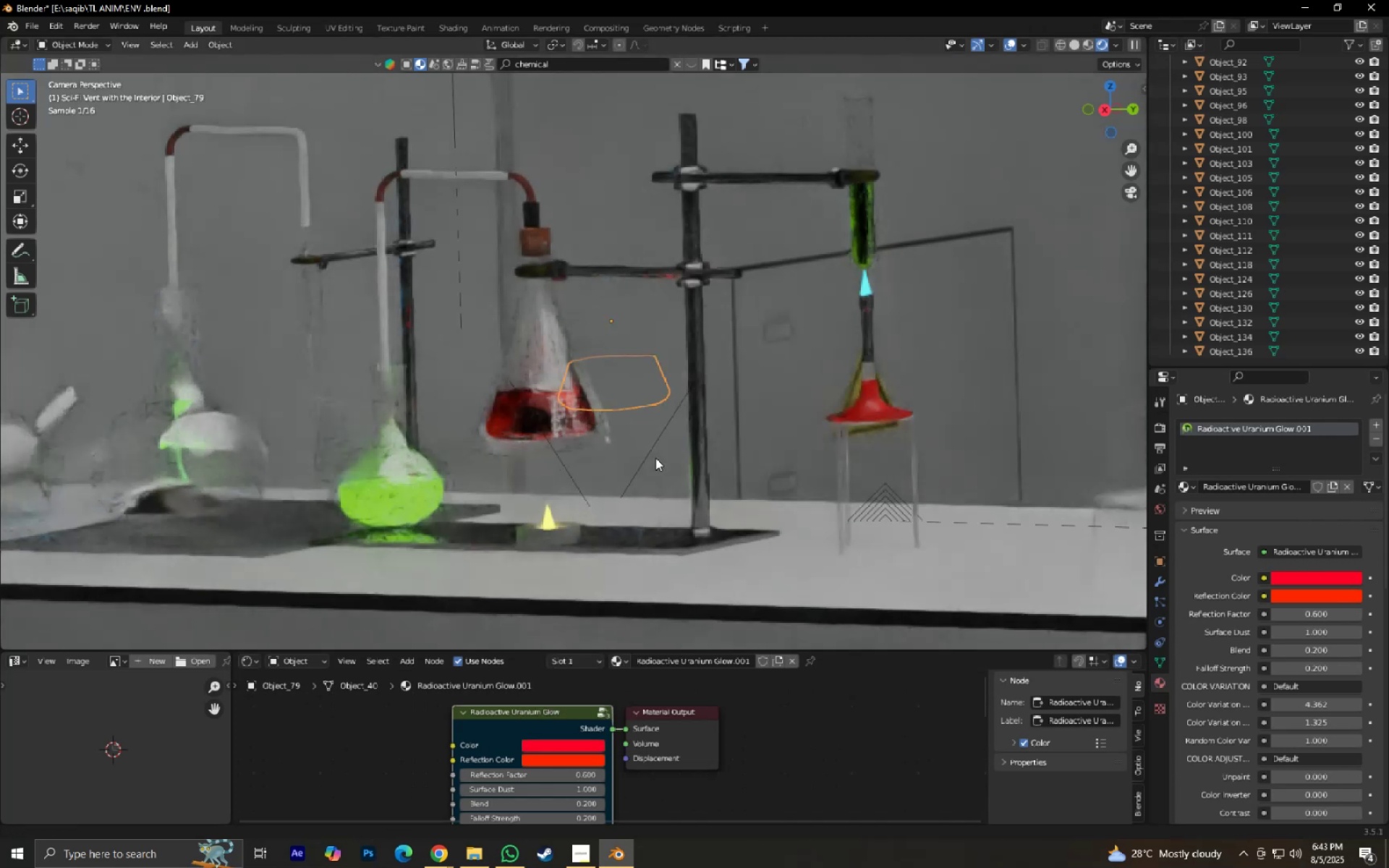 
key(Shift+ShiftLeft)
 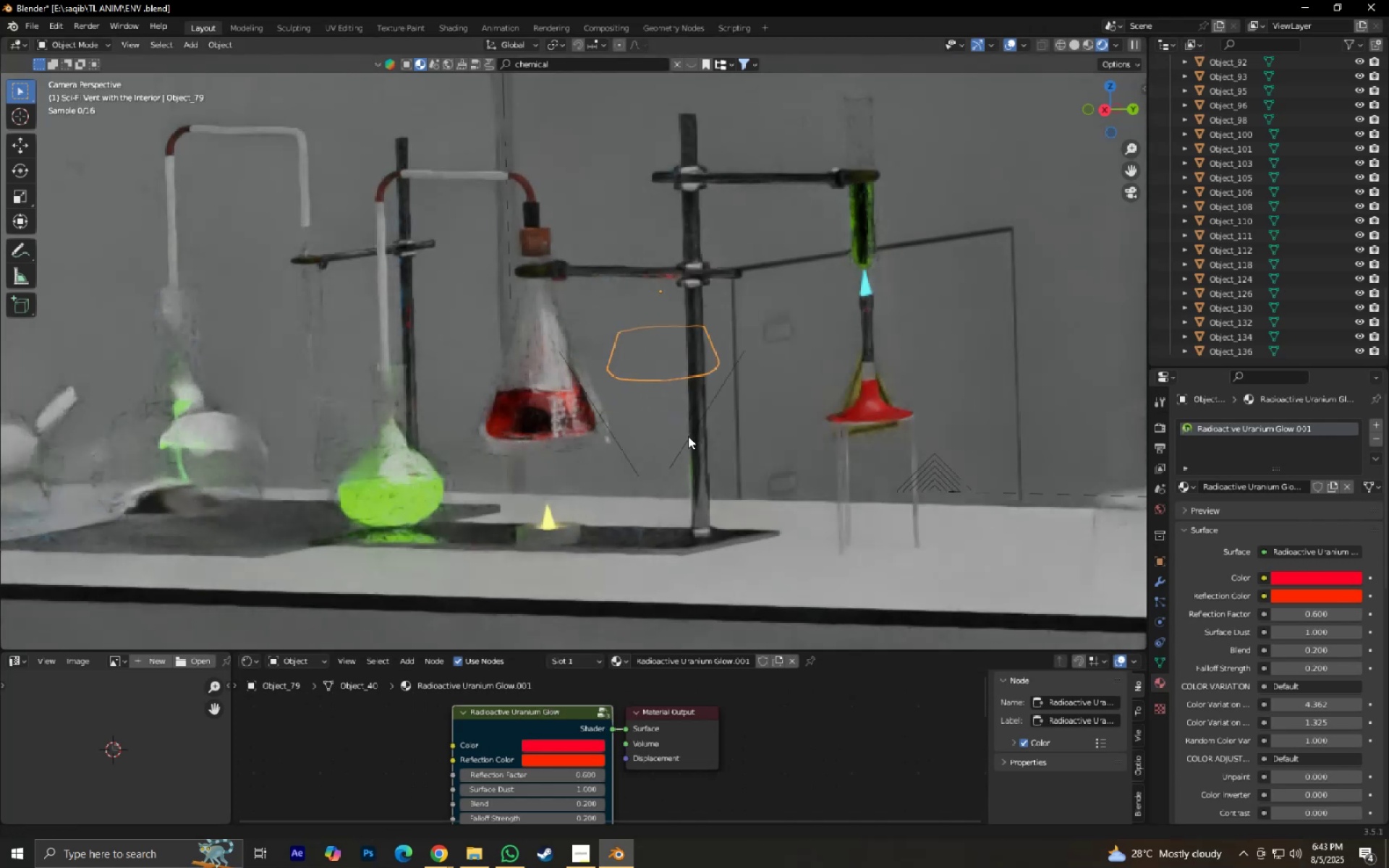 
key(Shift+ShiftLeft)
 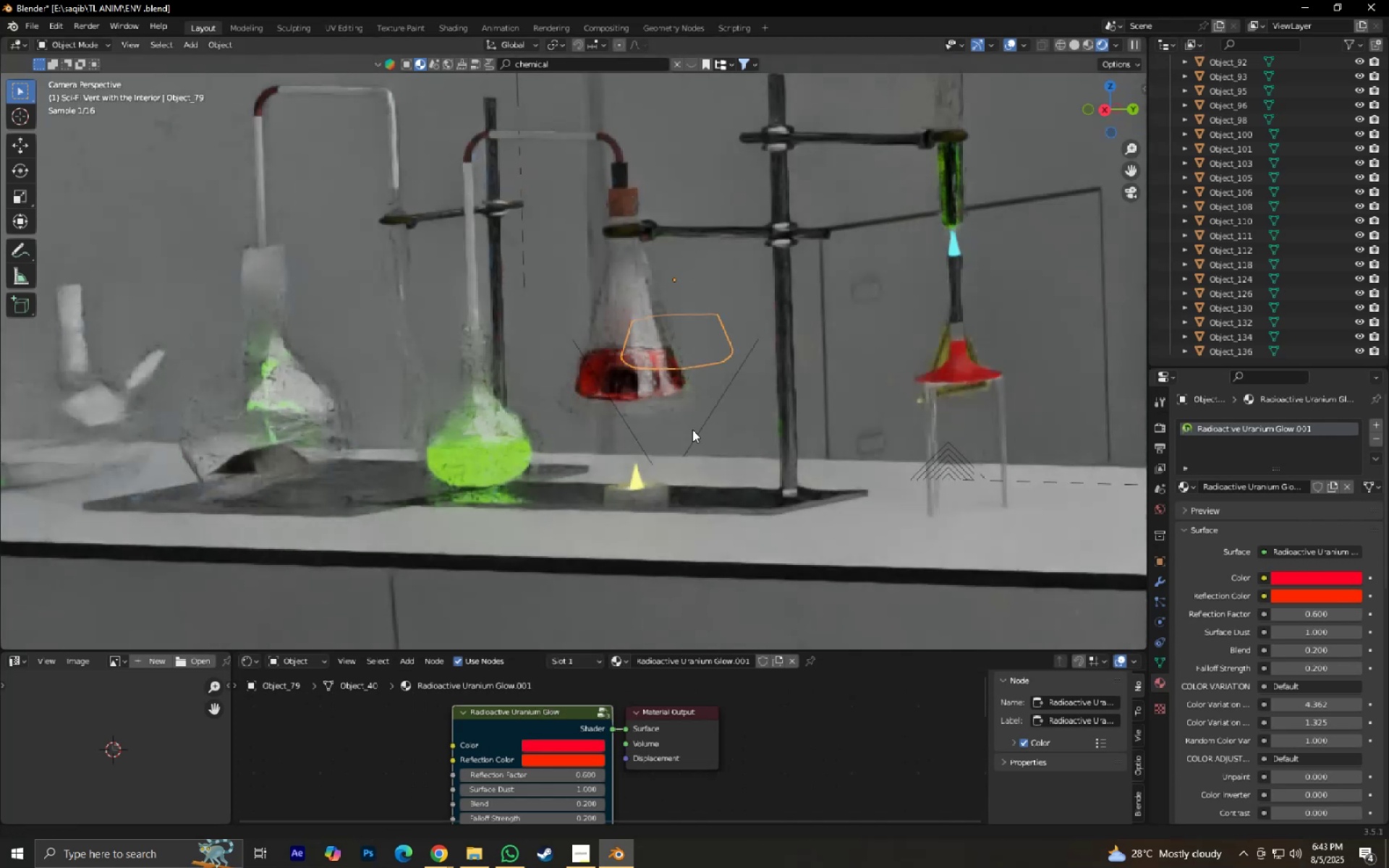 
key(Shift+ShiftLeft)
 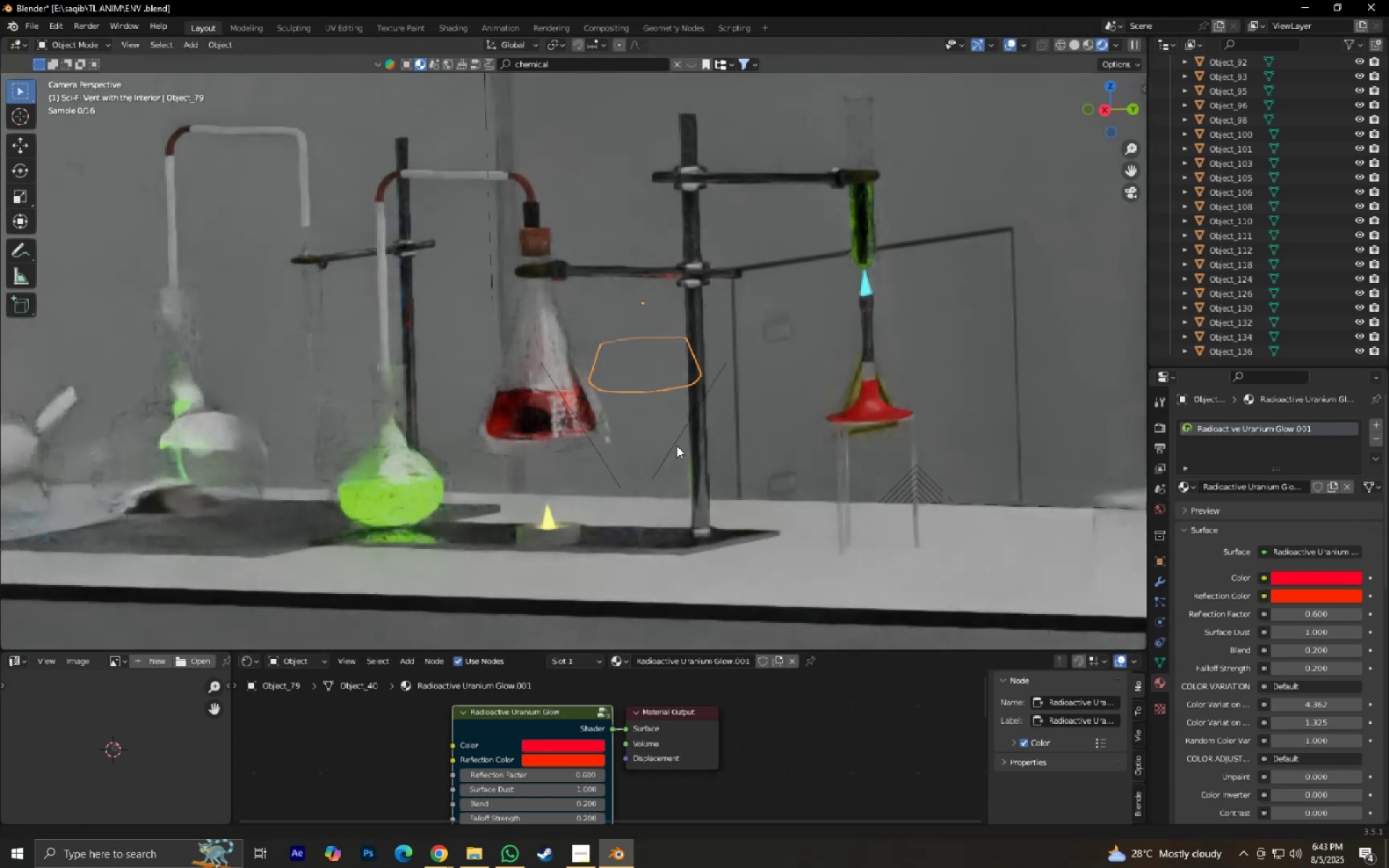 
key(Shift+ShiftLeft)
 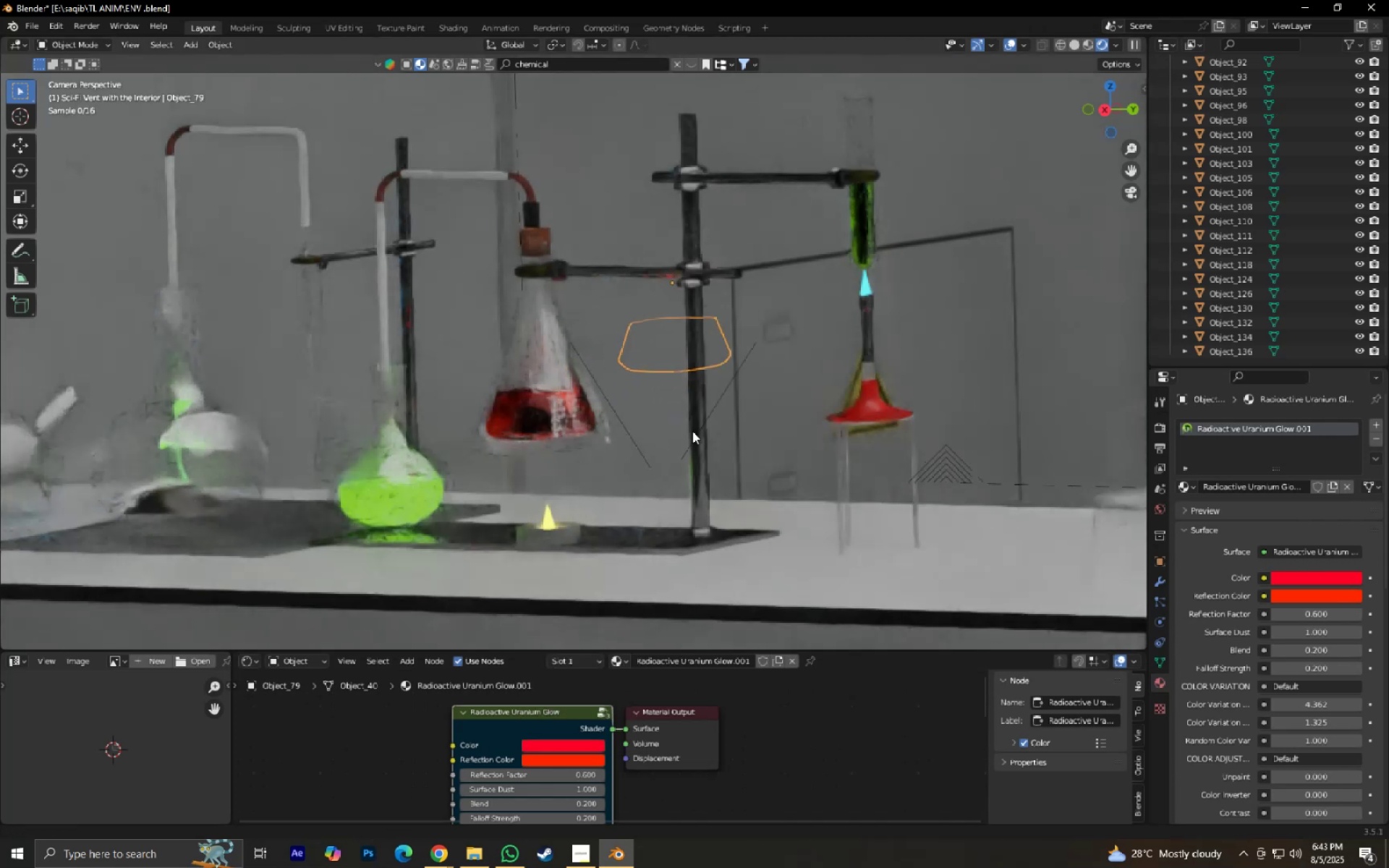 
key(Shift+ShiftLeft)
 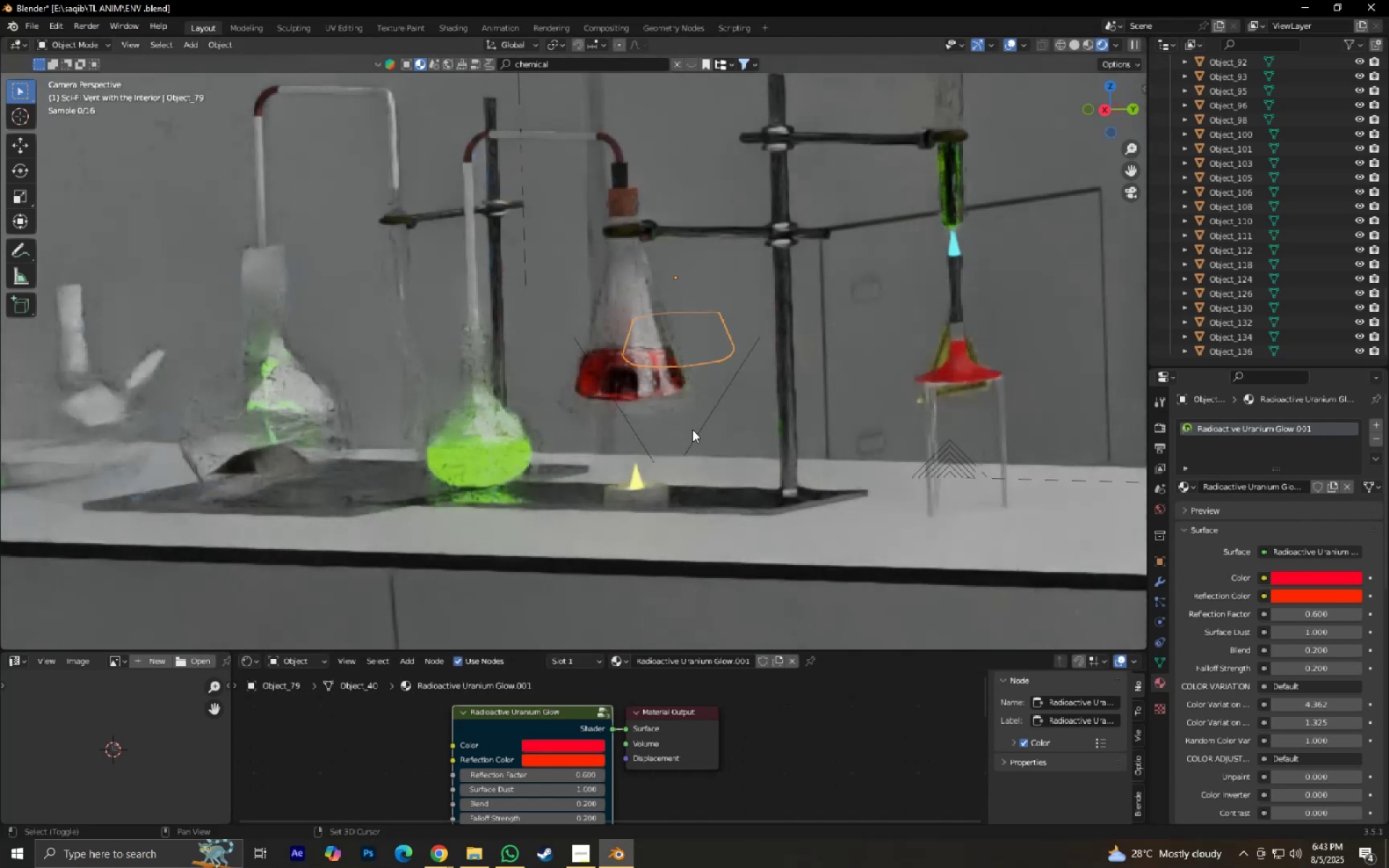 
key(Shift+ShiftLeft)
 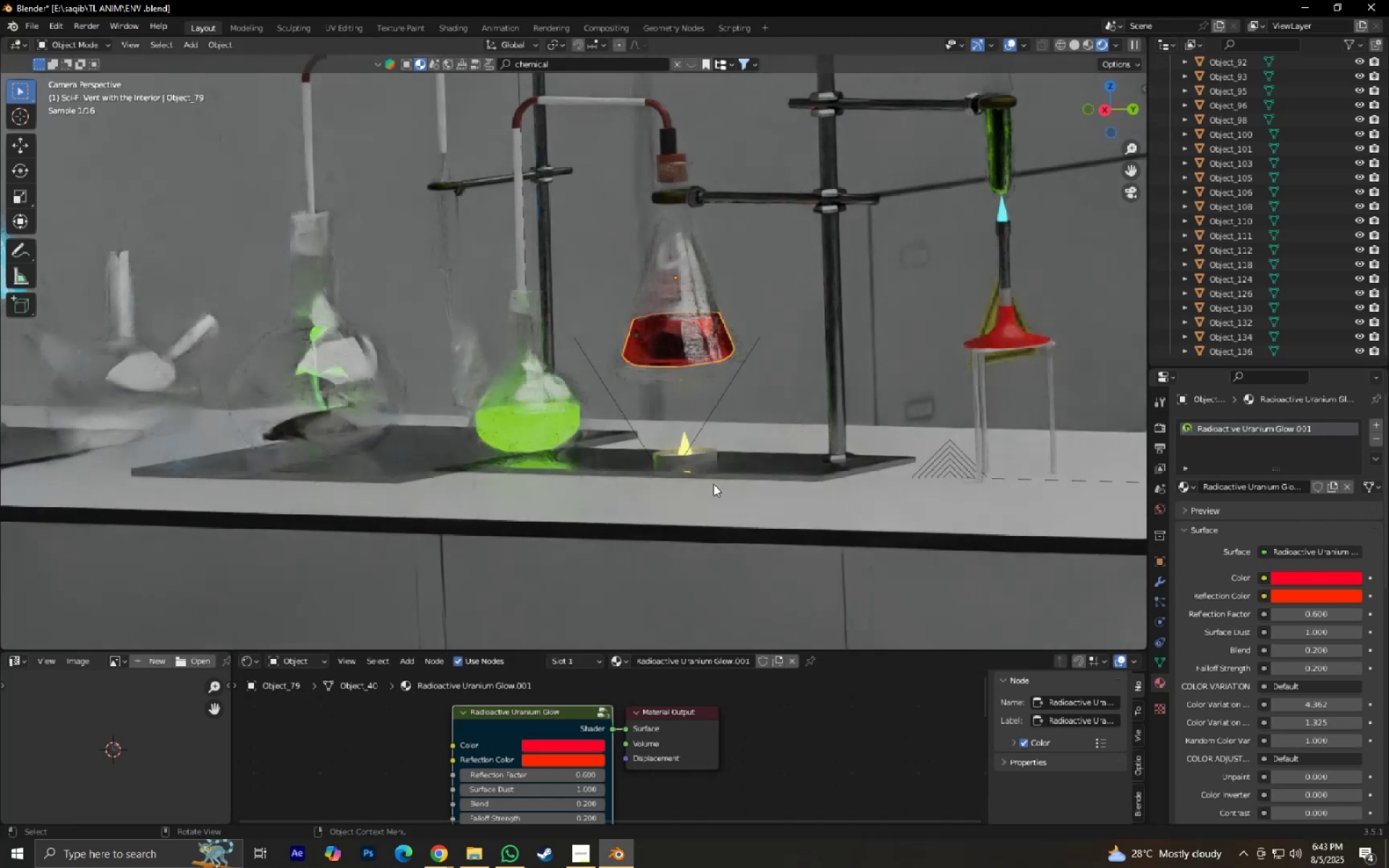 
scroll: coordinate [715, 491], scroll_direction: up, amount: 1.0
 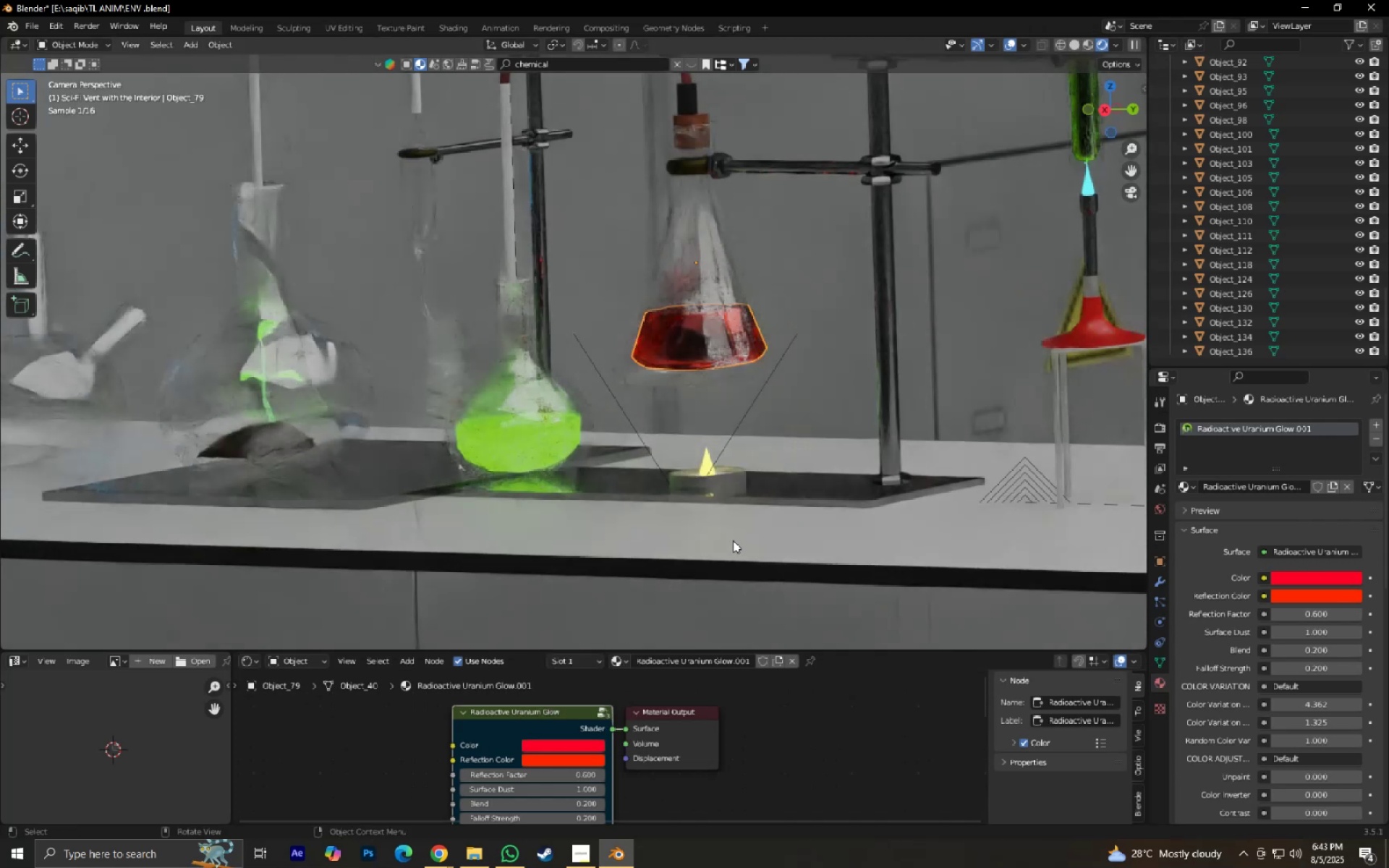 
left_click([731, 547])
 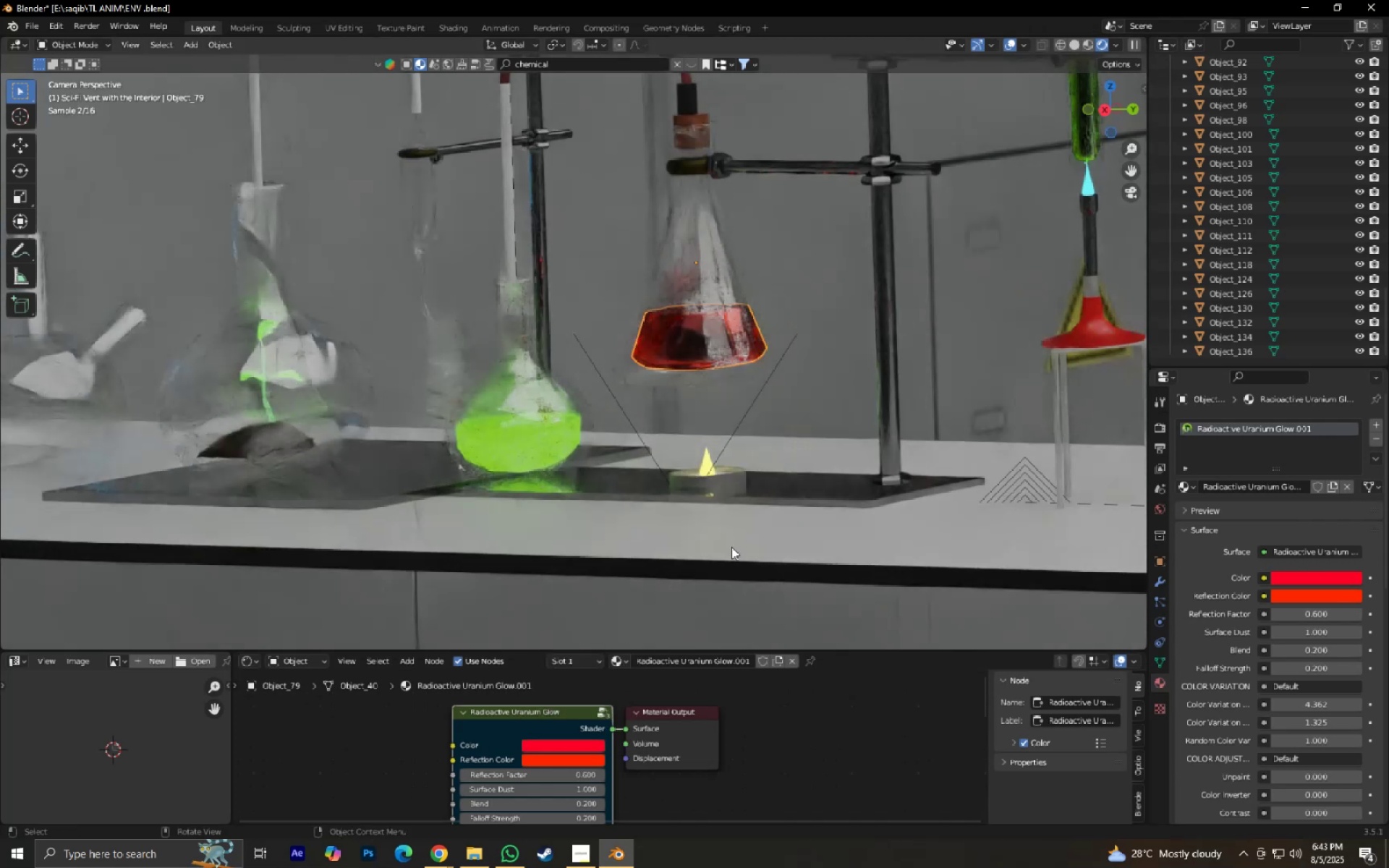 
hold_key(key=ShiftLeft, duration=0.62)
 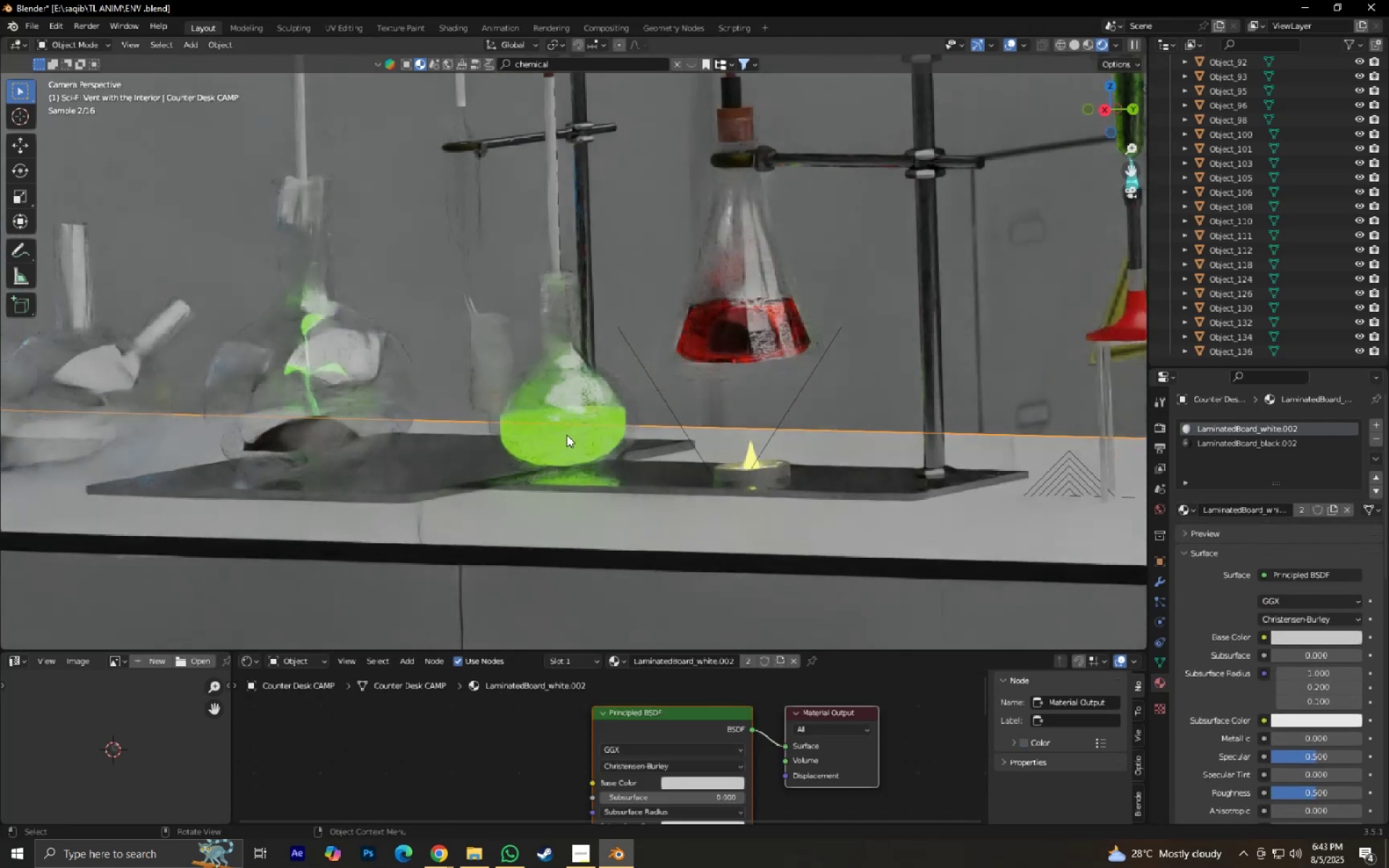 
double_click([566, 435])
 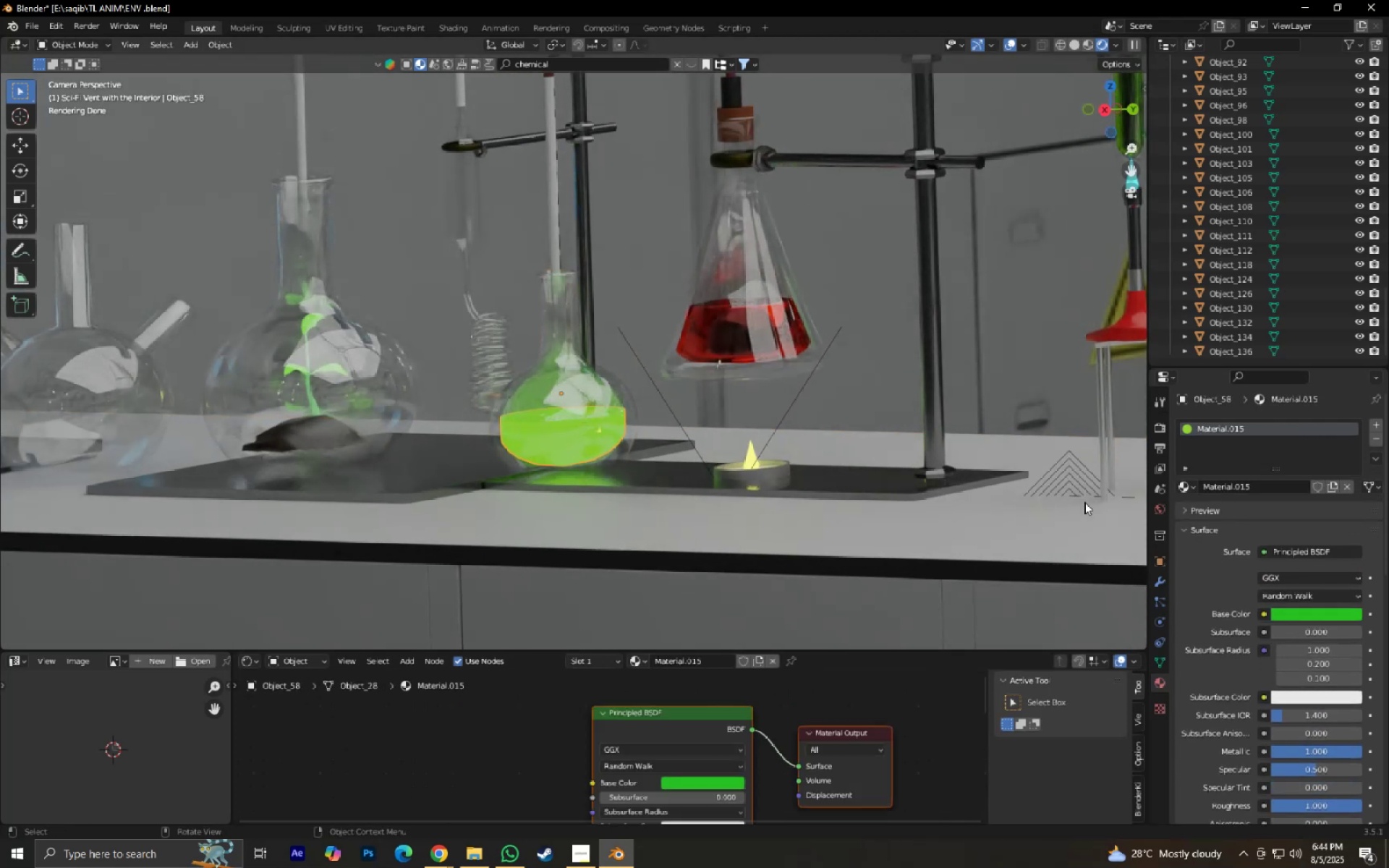 
left_click([1181, 486])
 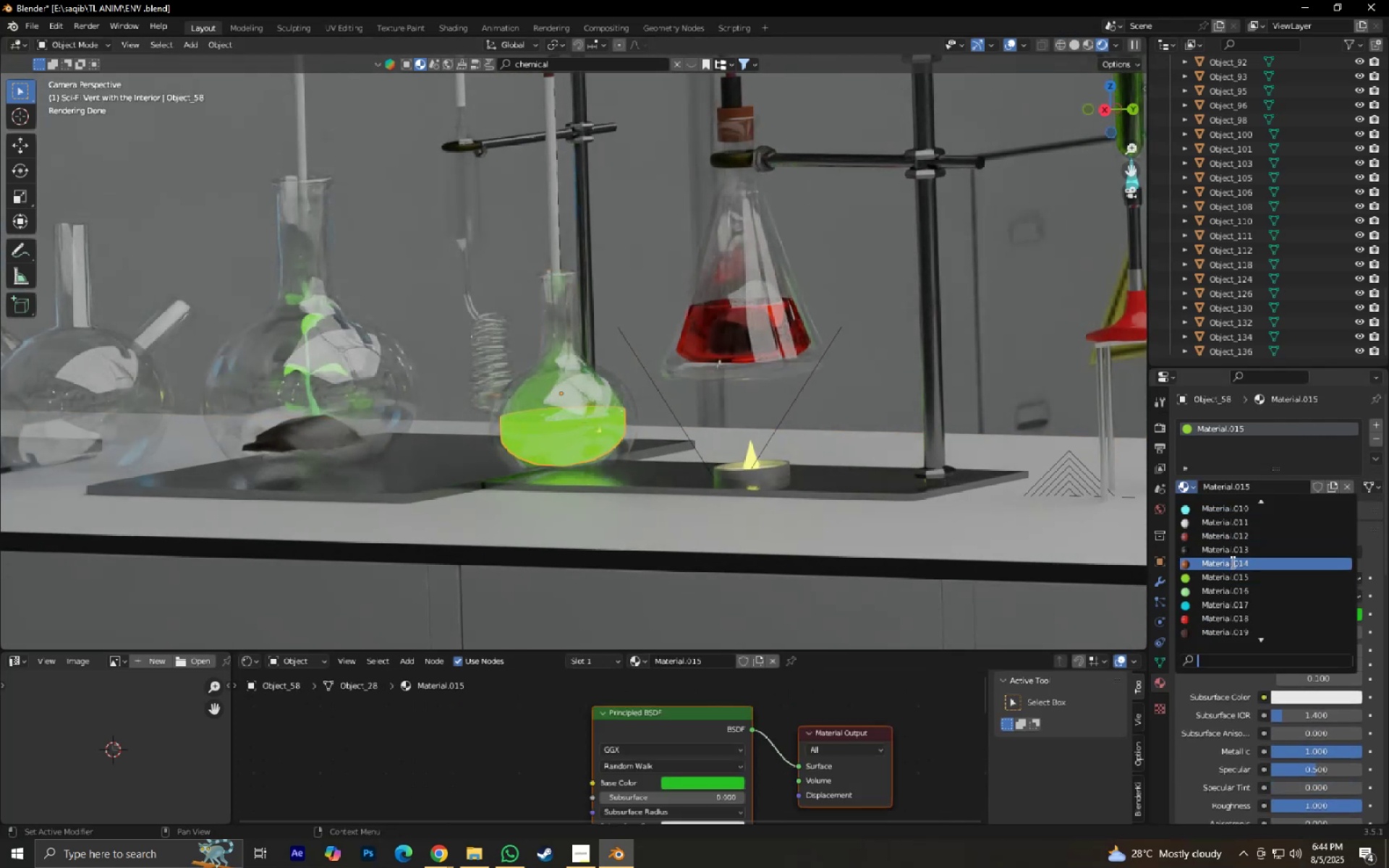 
type(ur)
 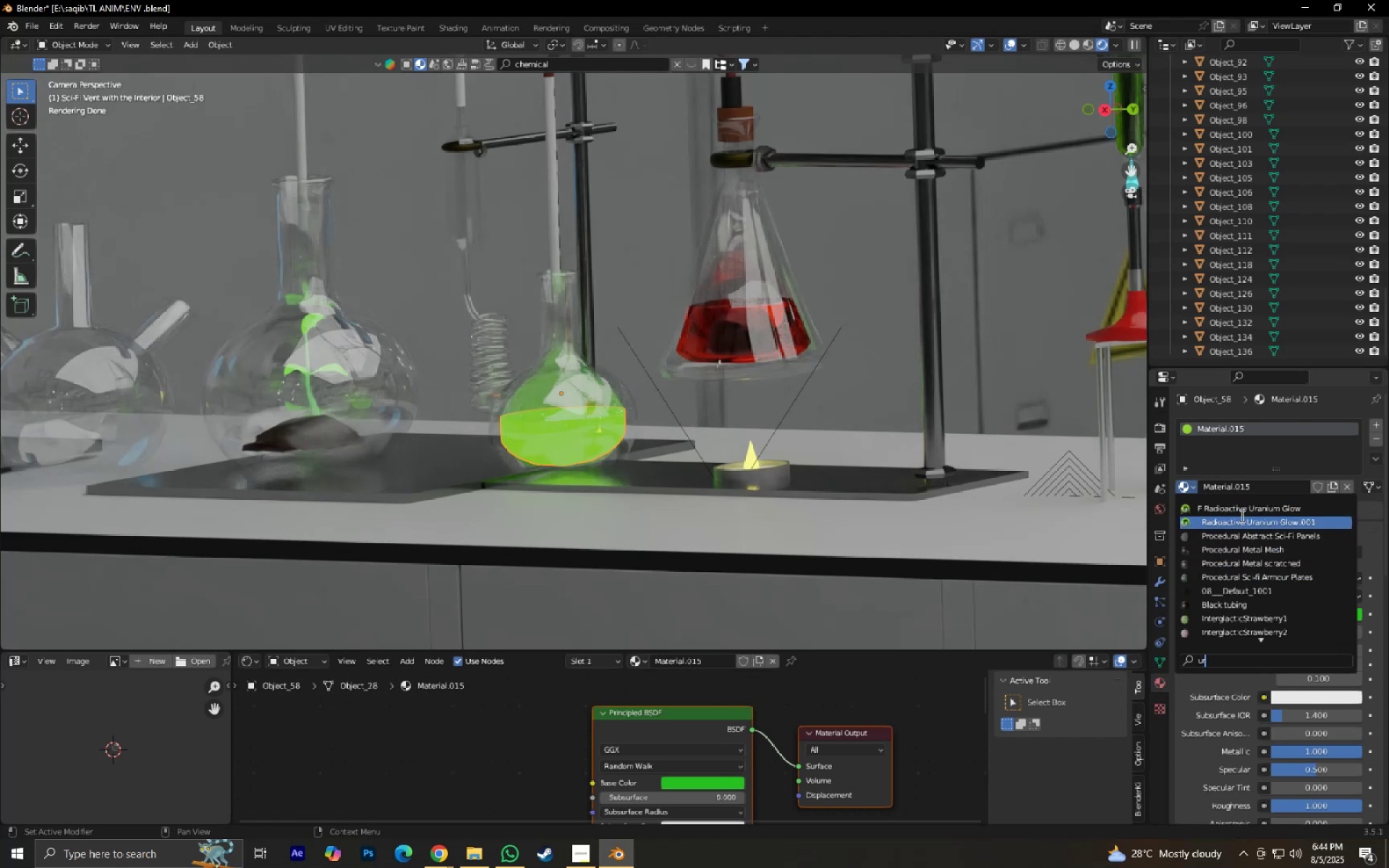 
left_click([1241, 516])
 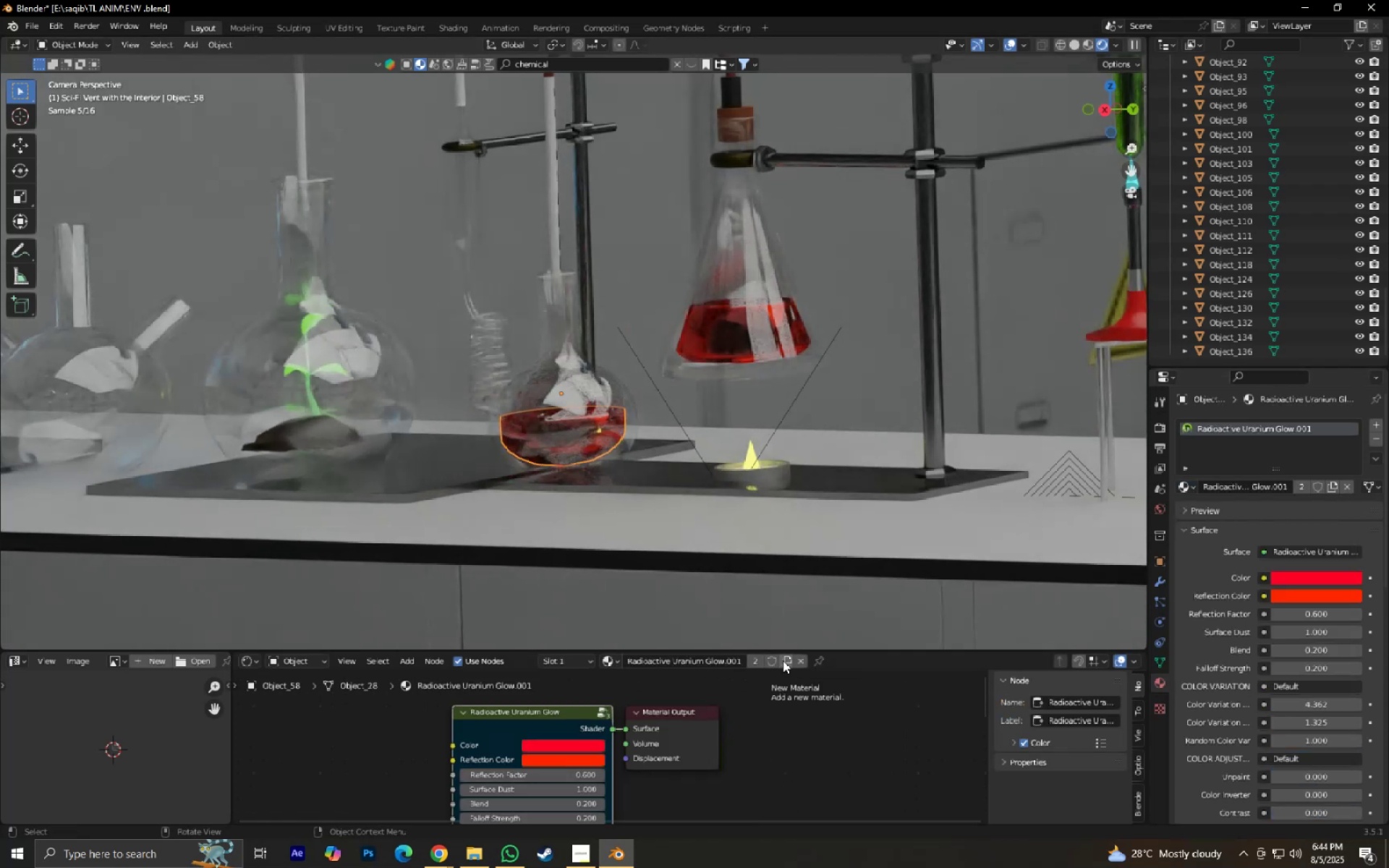 
scroll: coordinate [759, 537], scroll_direction: down, amount: 3.0
 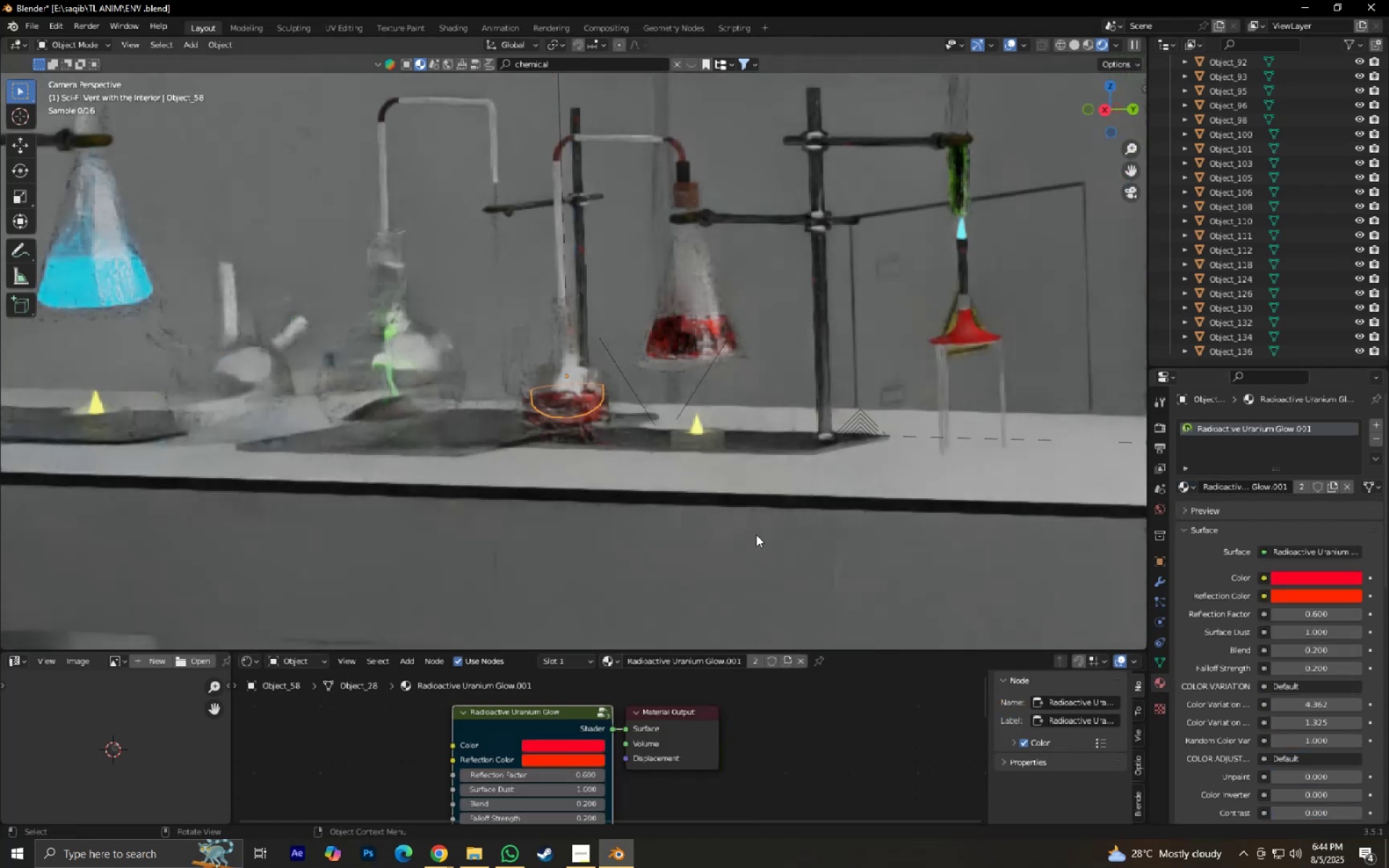 
hold_key(key=ShiftLeft, duration=0.43)
 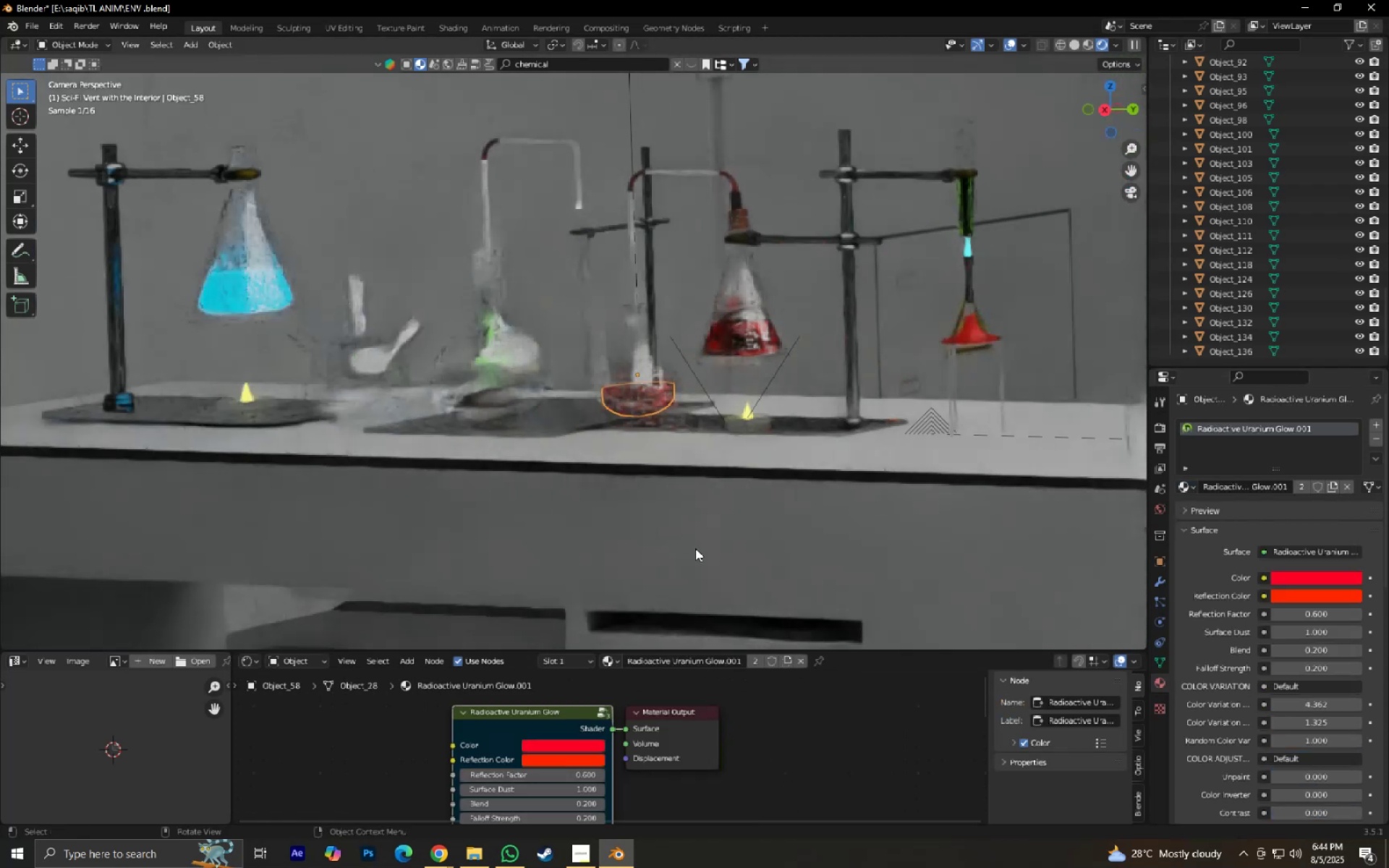 
scroll: coordinate [720, 569], scroll_direction: up, amount: 5.0
 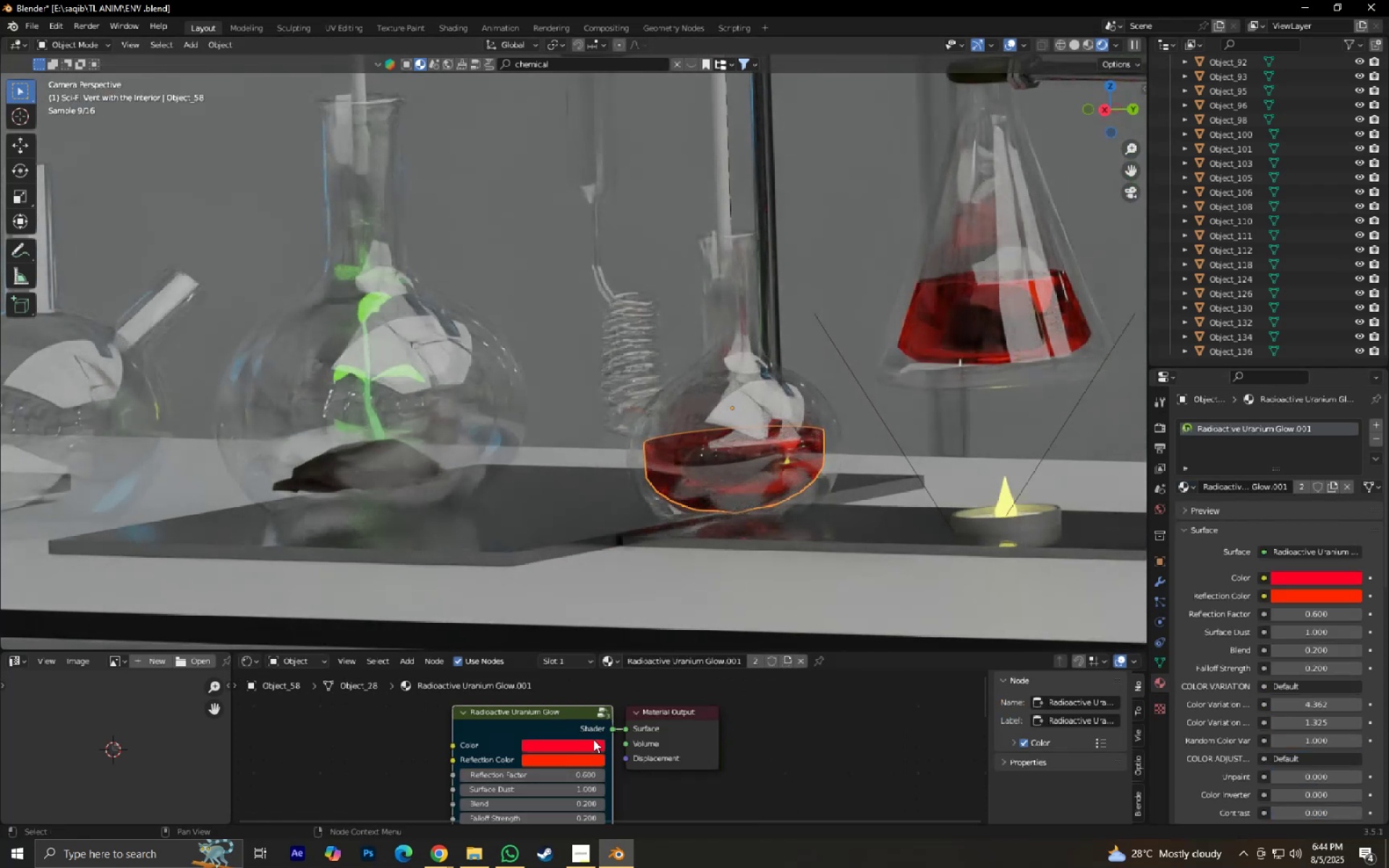 
left_click([790, 661])
 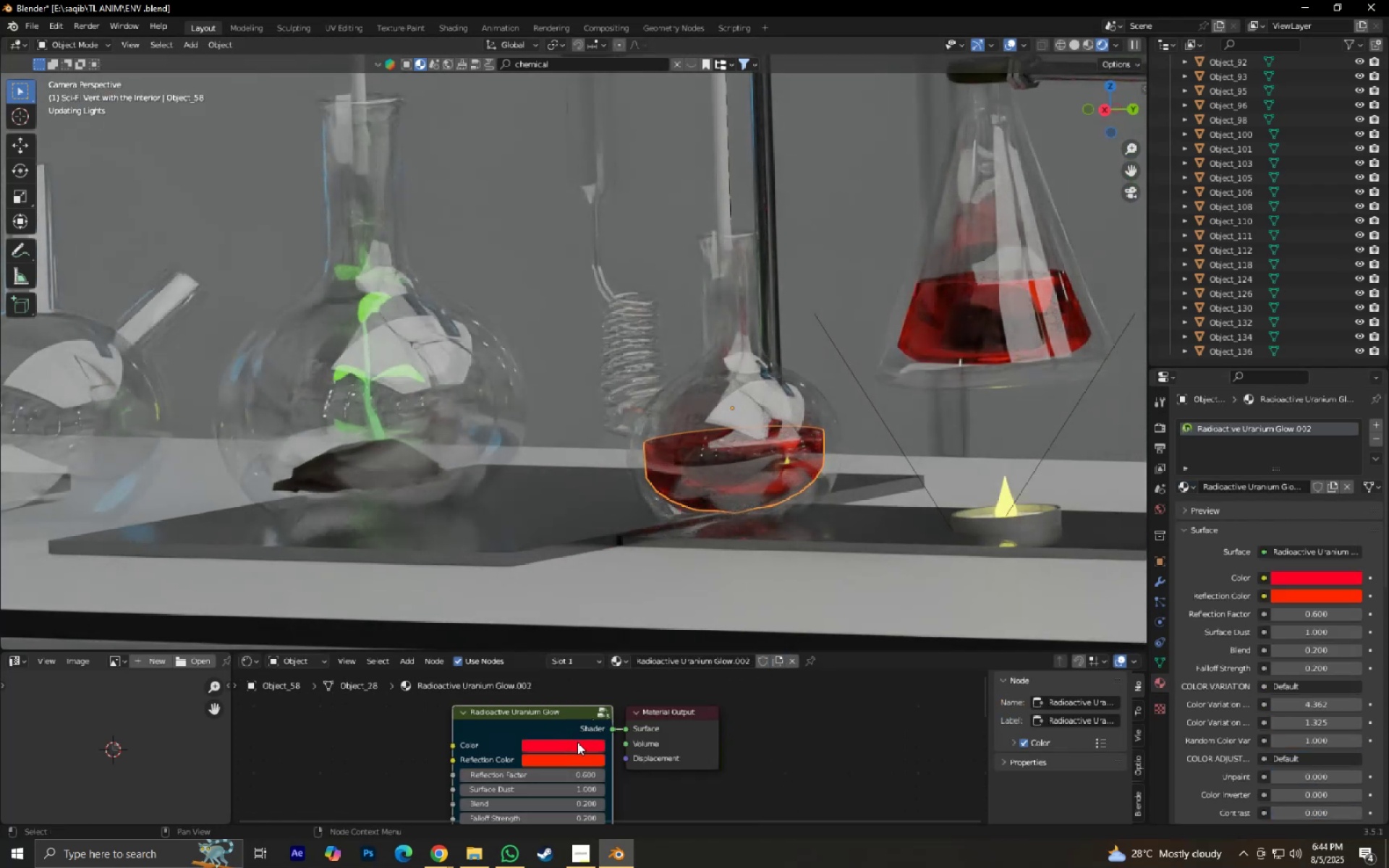 
left_click([577, 742])
 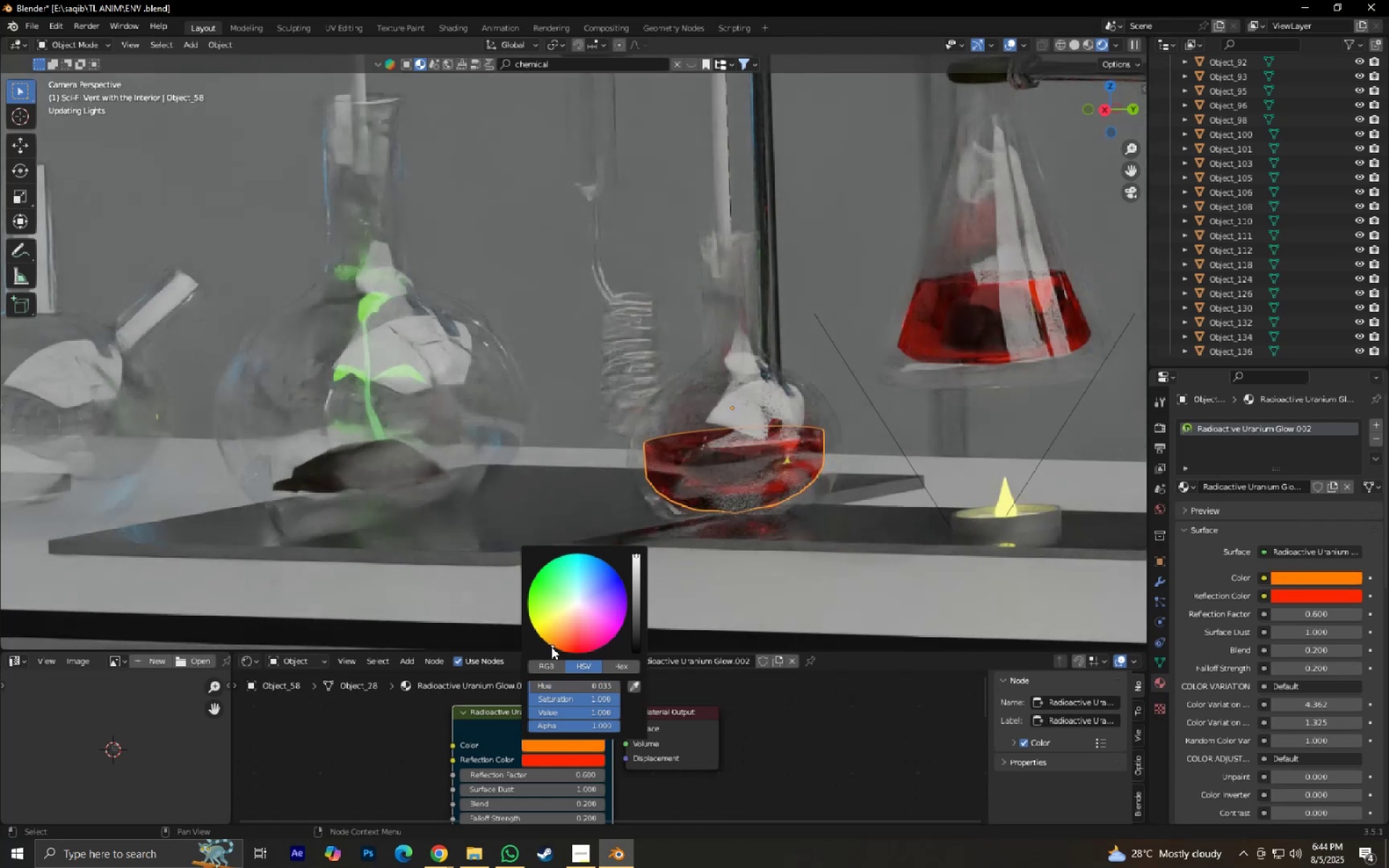 
mouse_move([564, 631])
 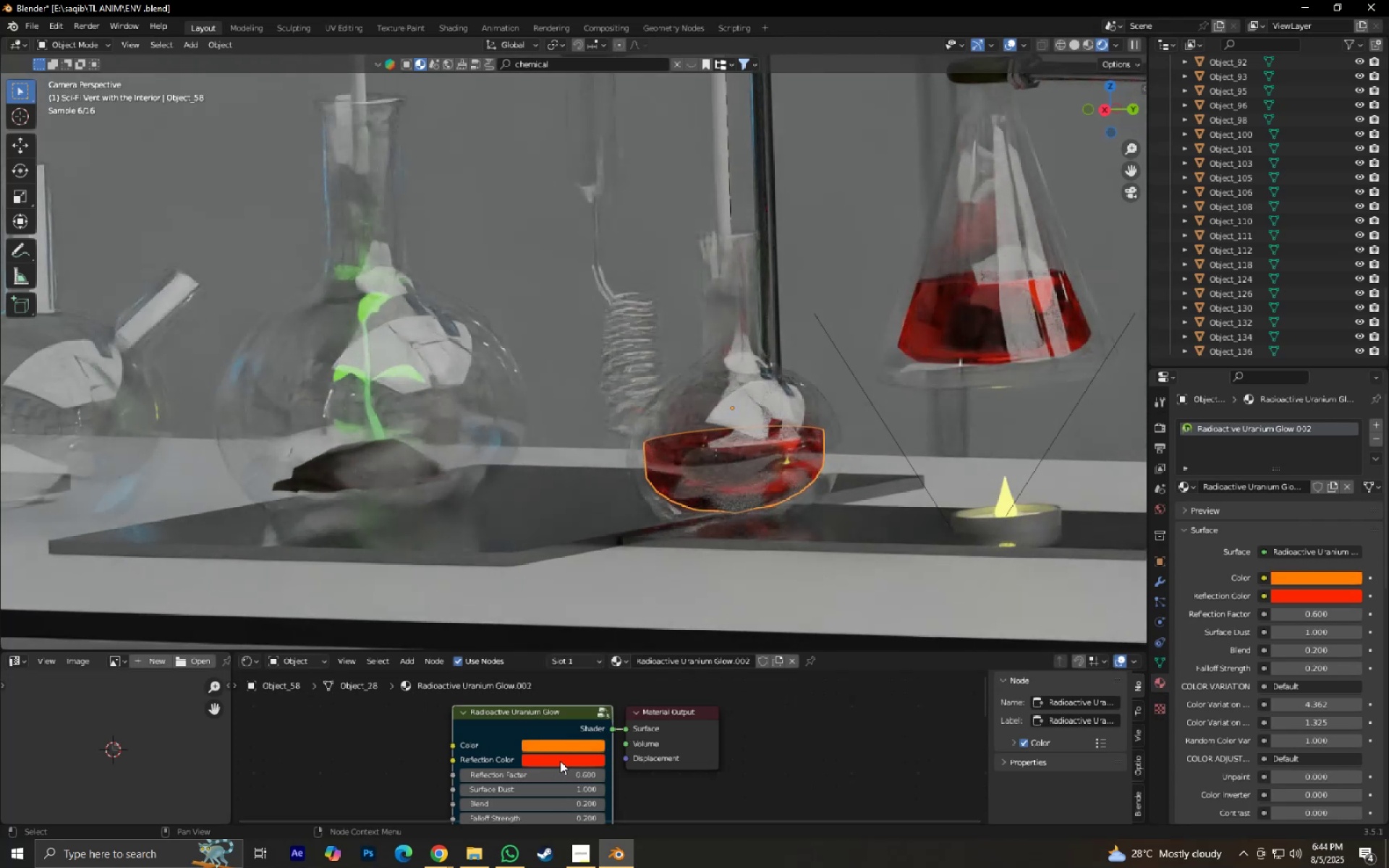 
left_click([560, 761])
 